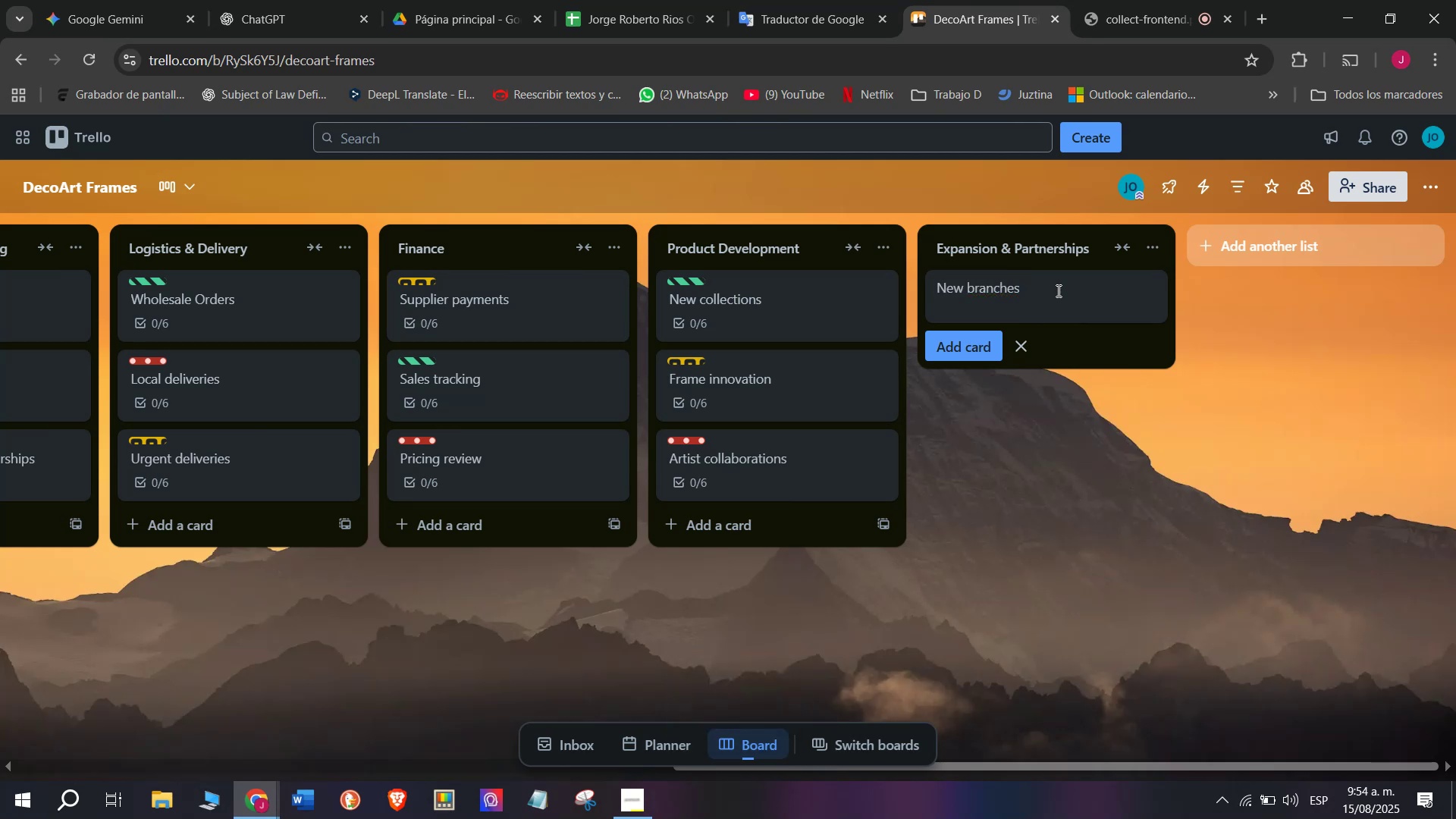 
key(Enter)
 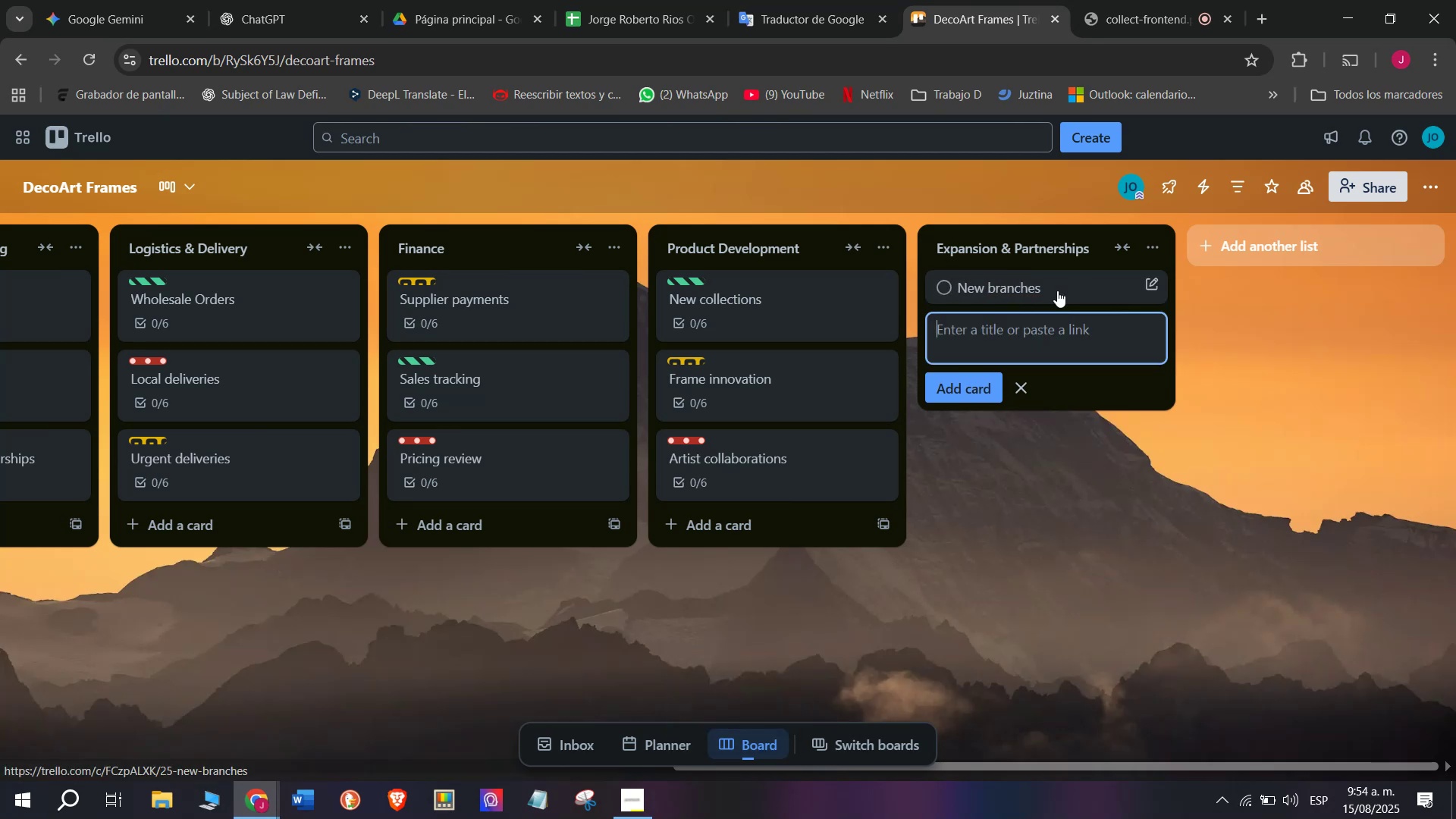 
left_click([1057, 290])
 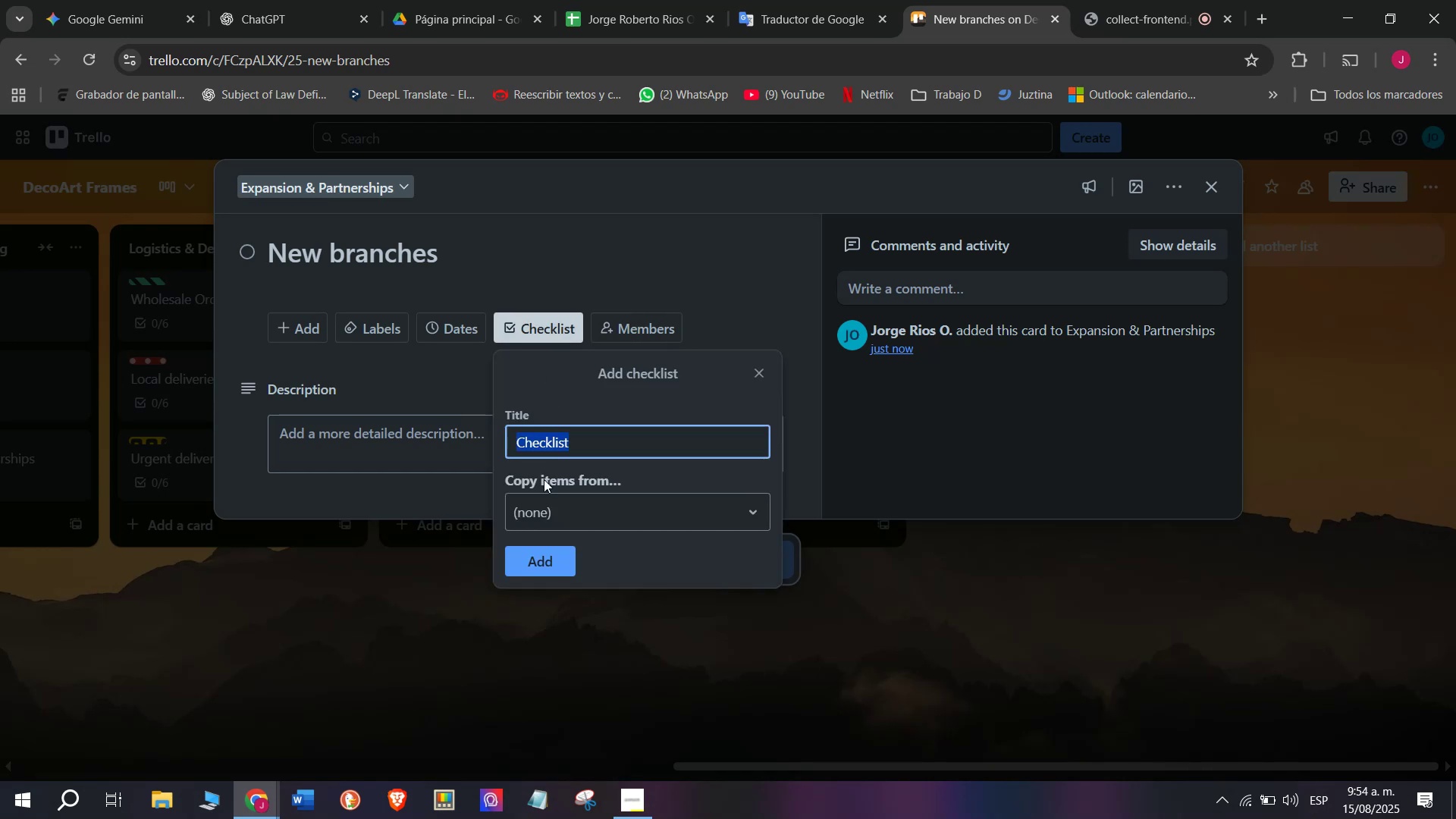 
left_click([551, 563])
 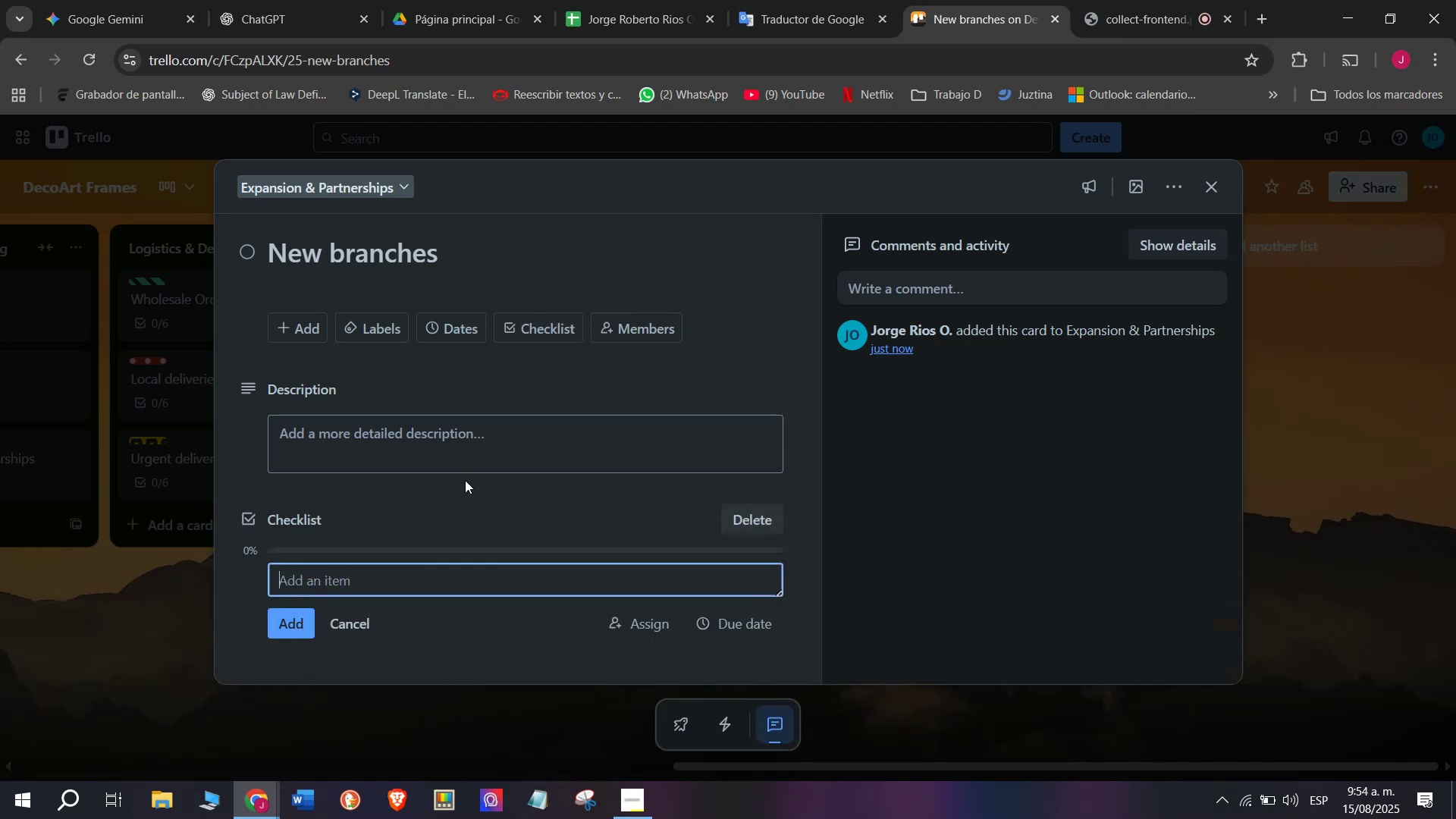 
scroll: coordinate [465, 480], scroll_direction: down, amount: 3.0
 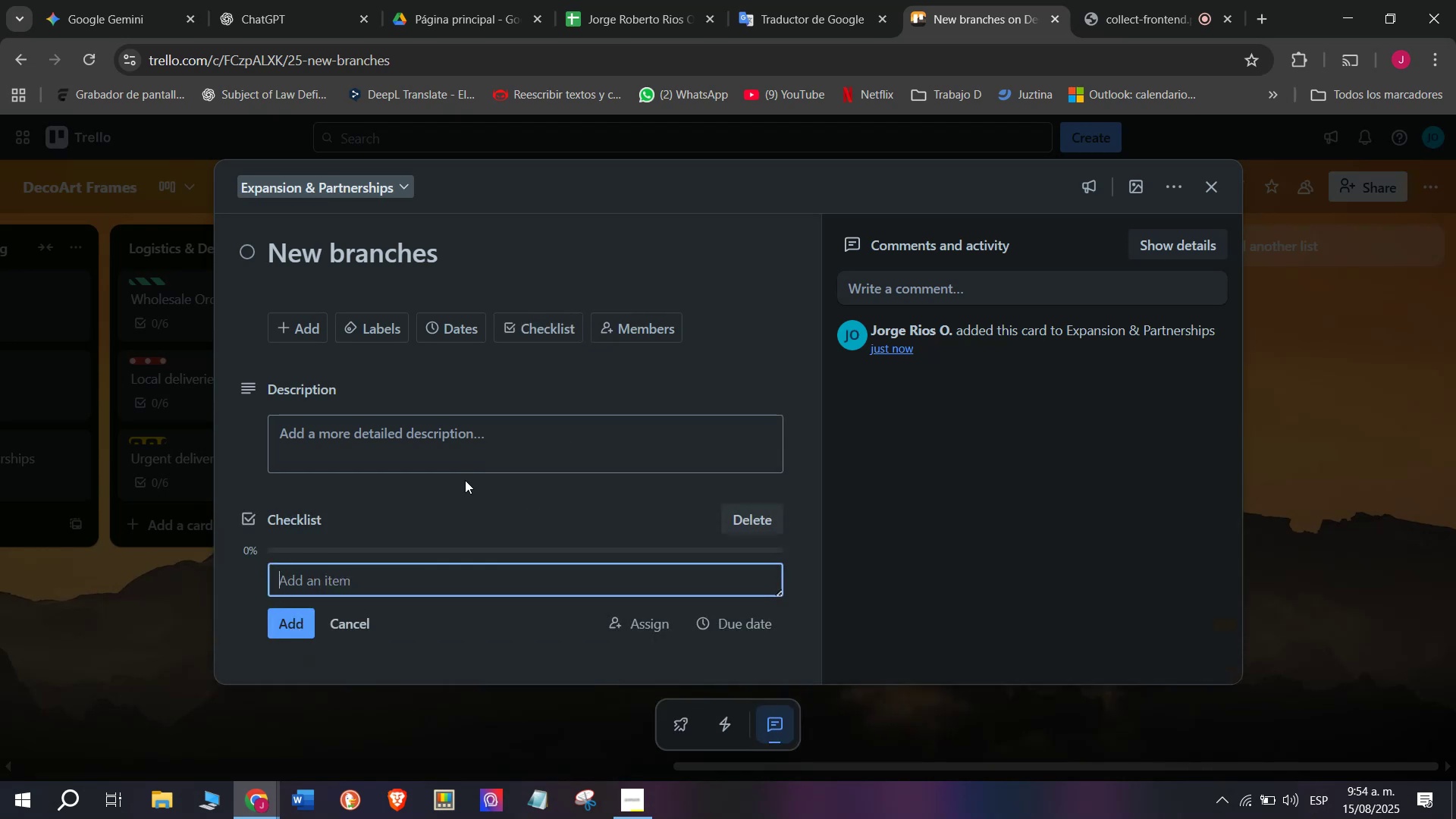 
type(Identify cities)
 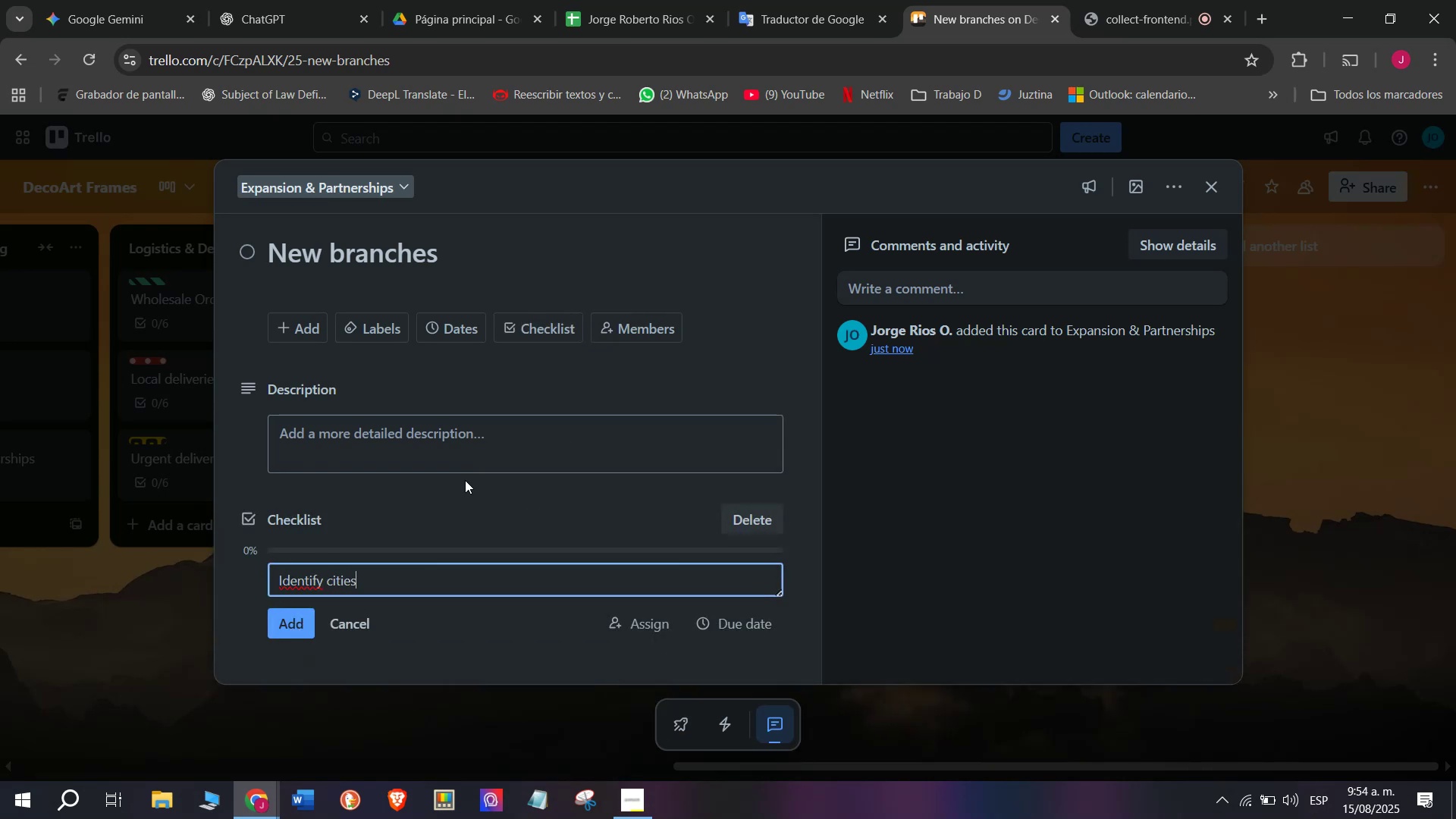 
key(Enter)
 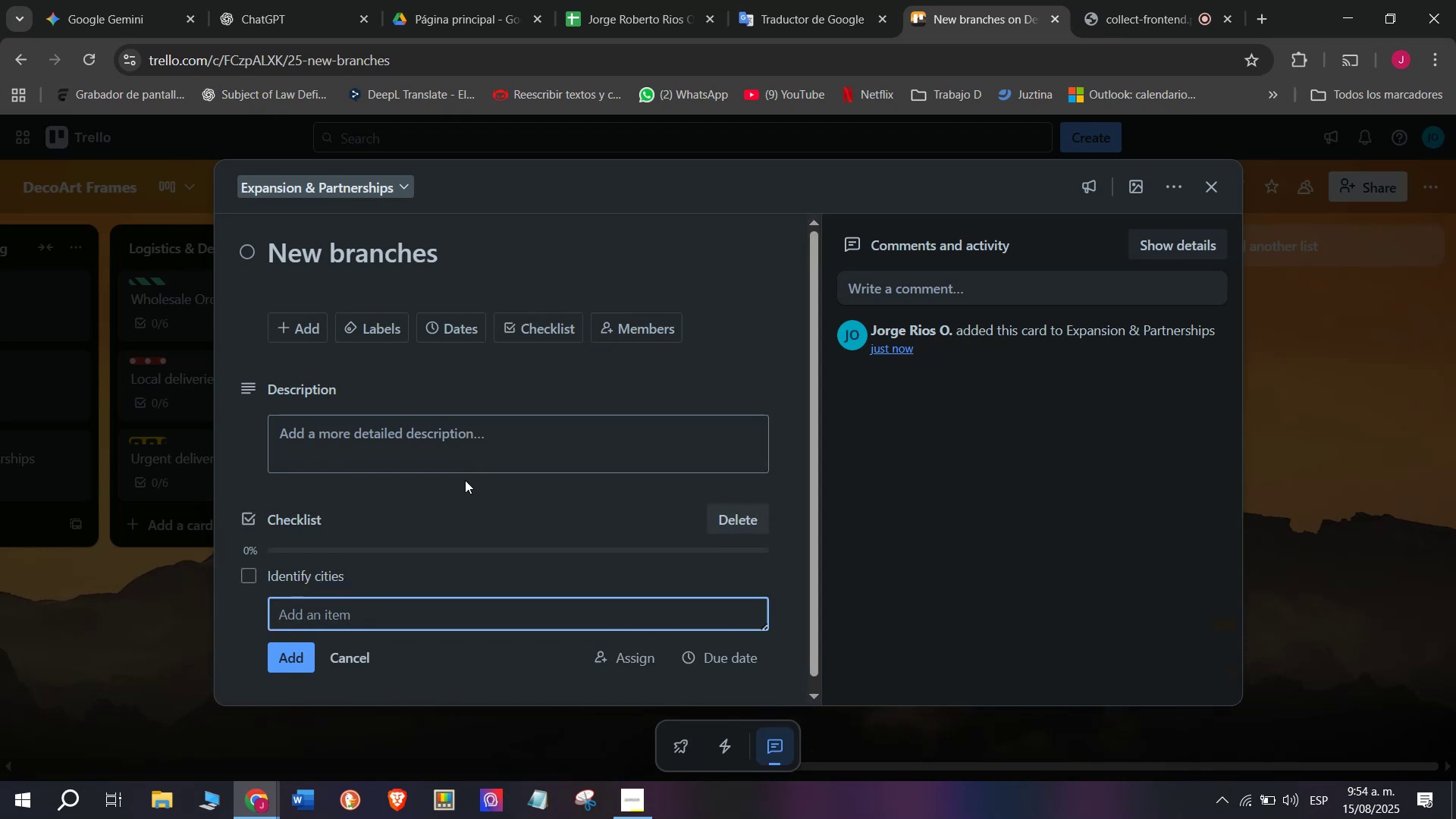 
type(Secure locations)
 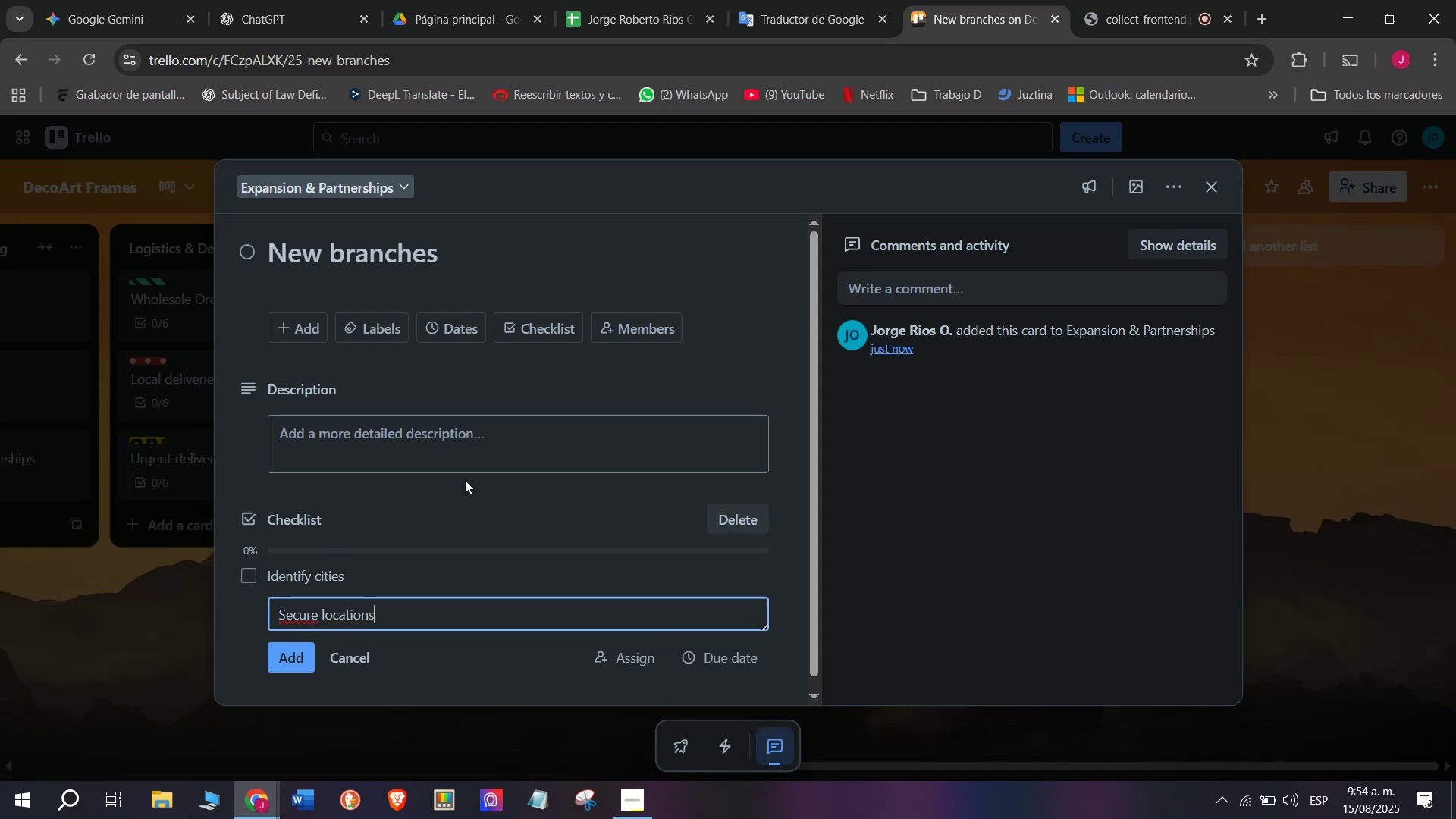 
key(Enter)
 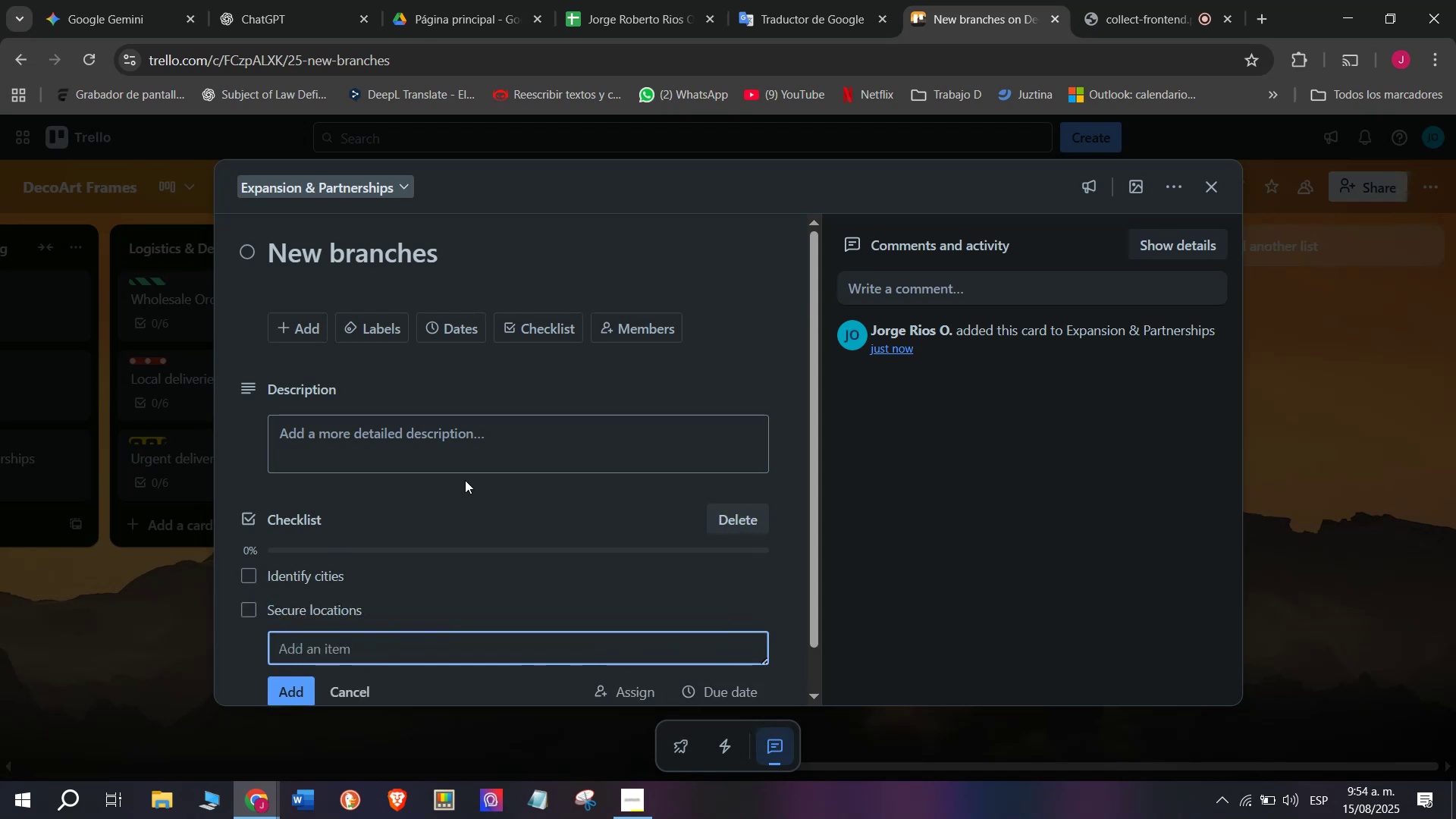 
type(Hire staff)
 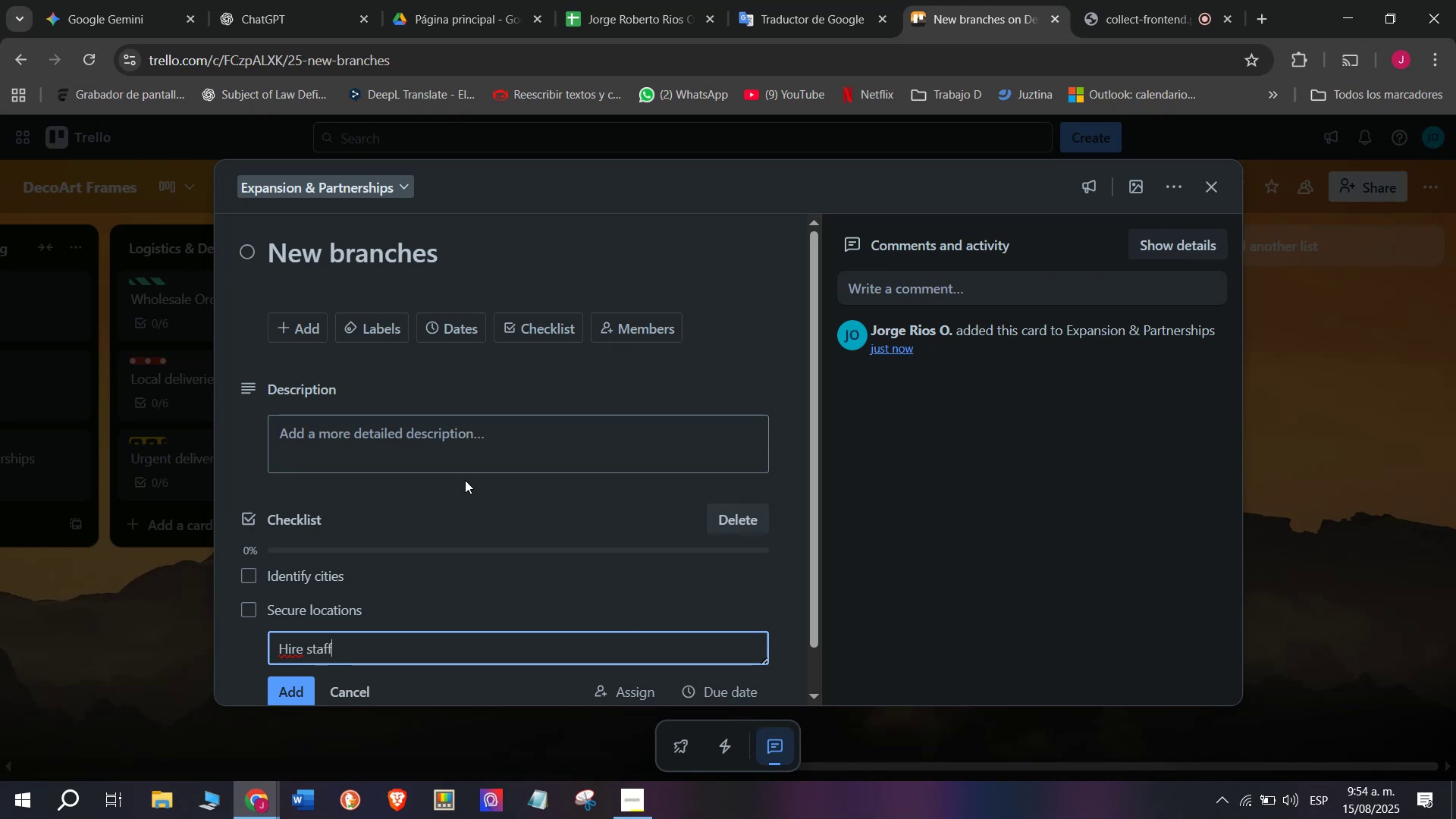 
key(Enter)
 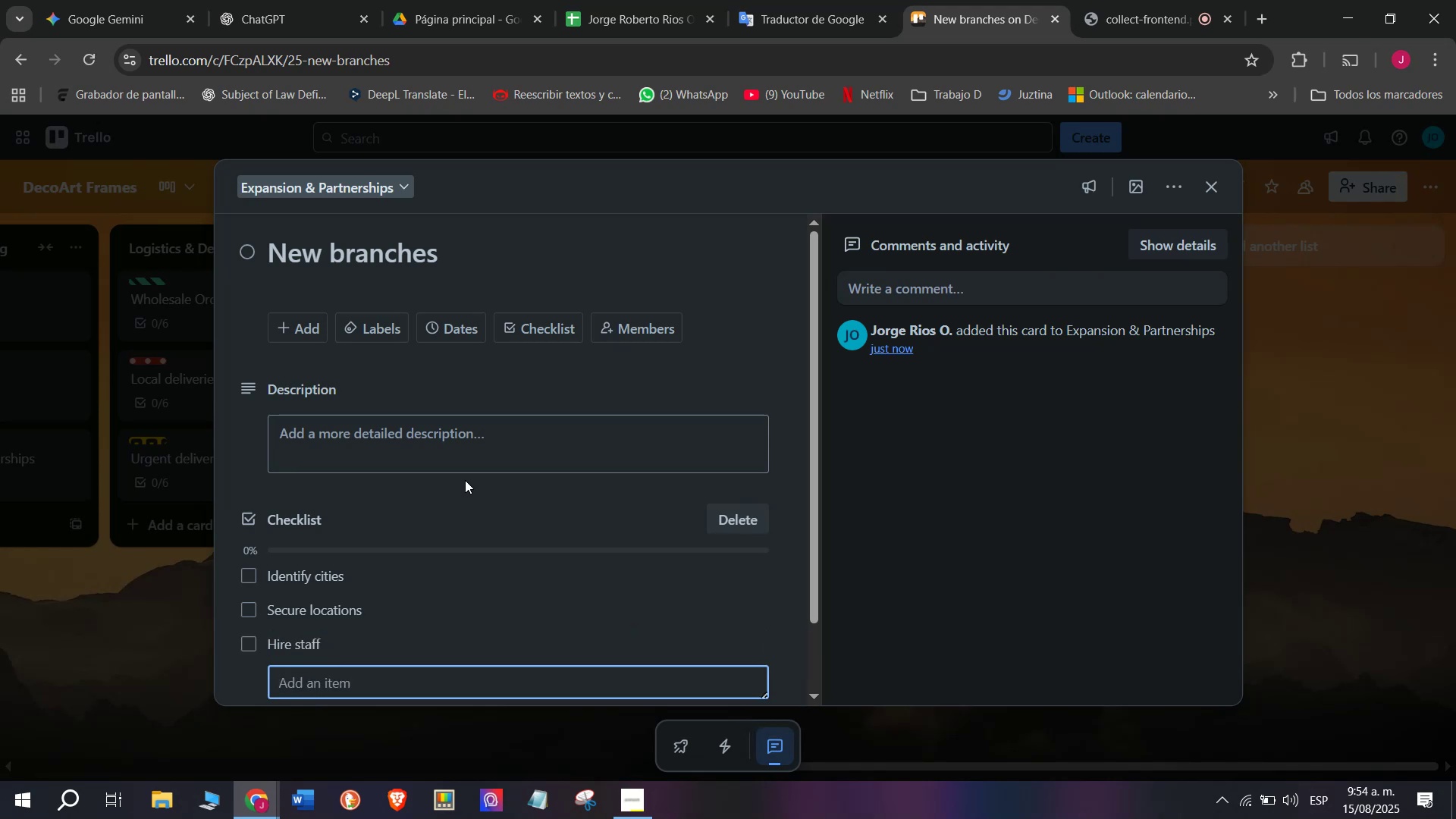 
type(Stock production)
 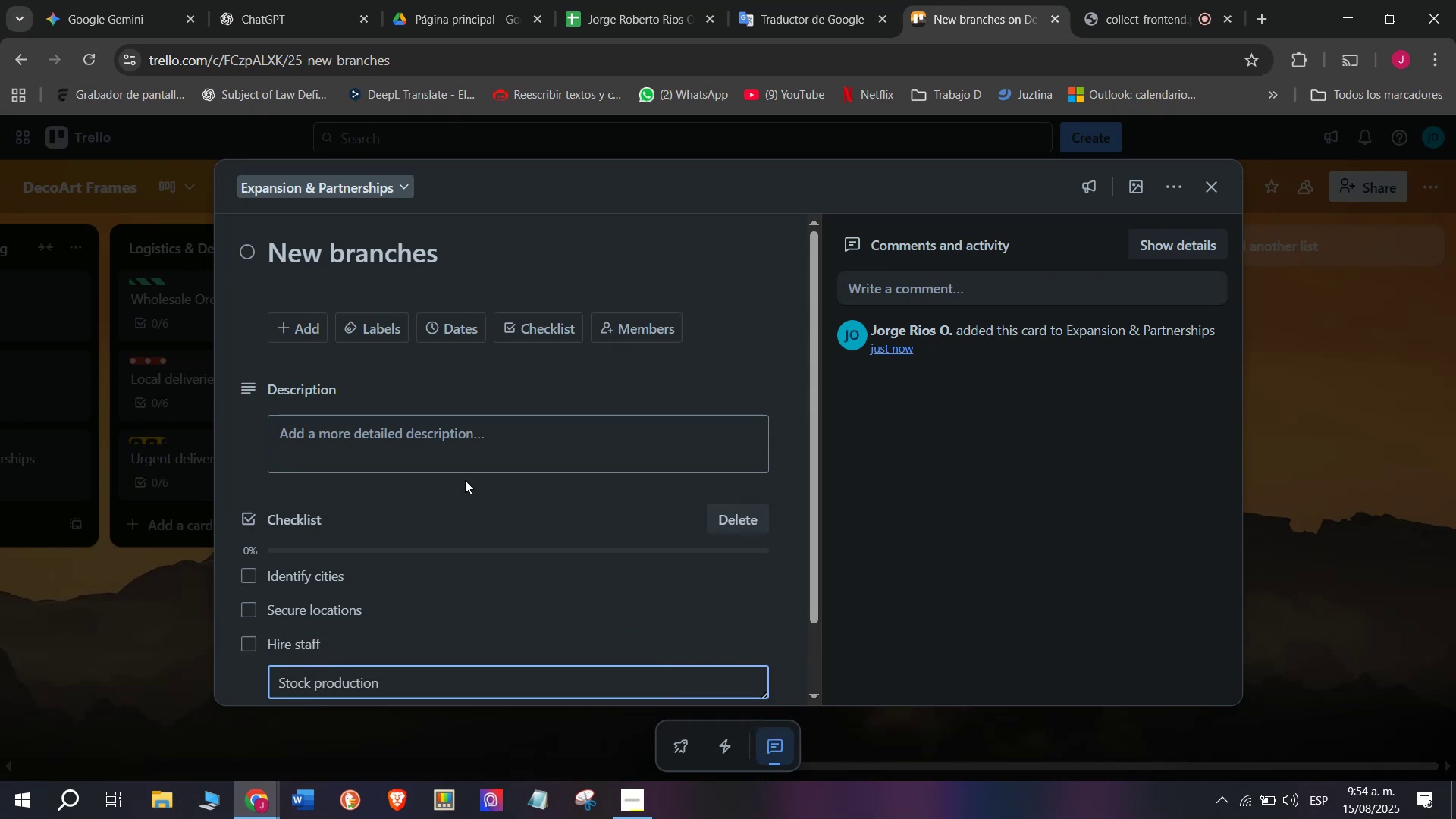 
key(Enter)
 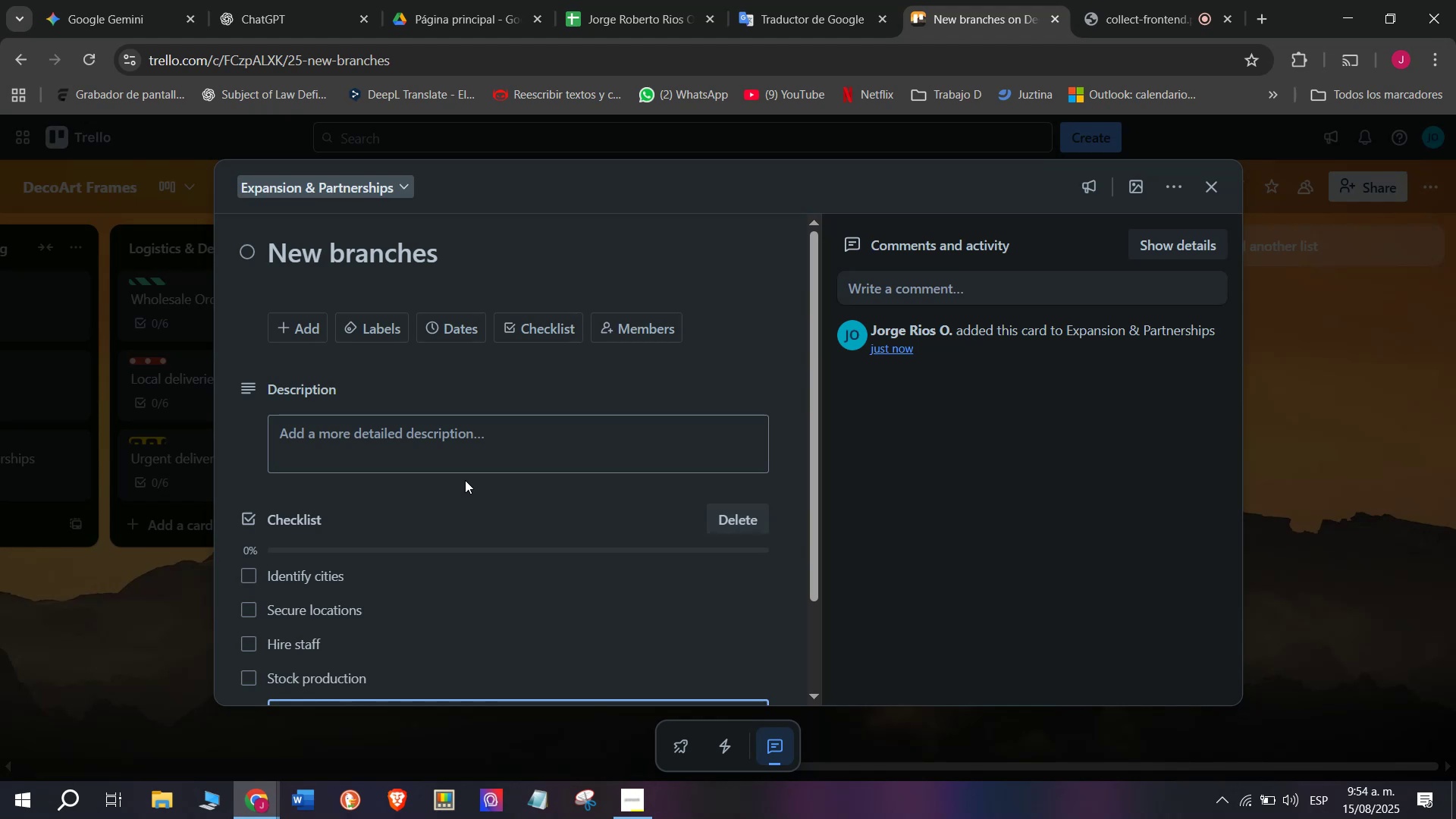 
wait(5.57)
 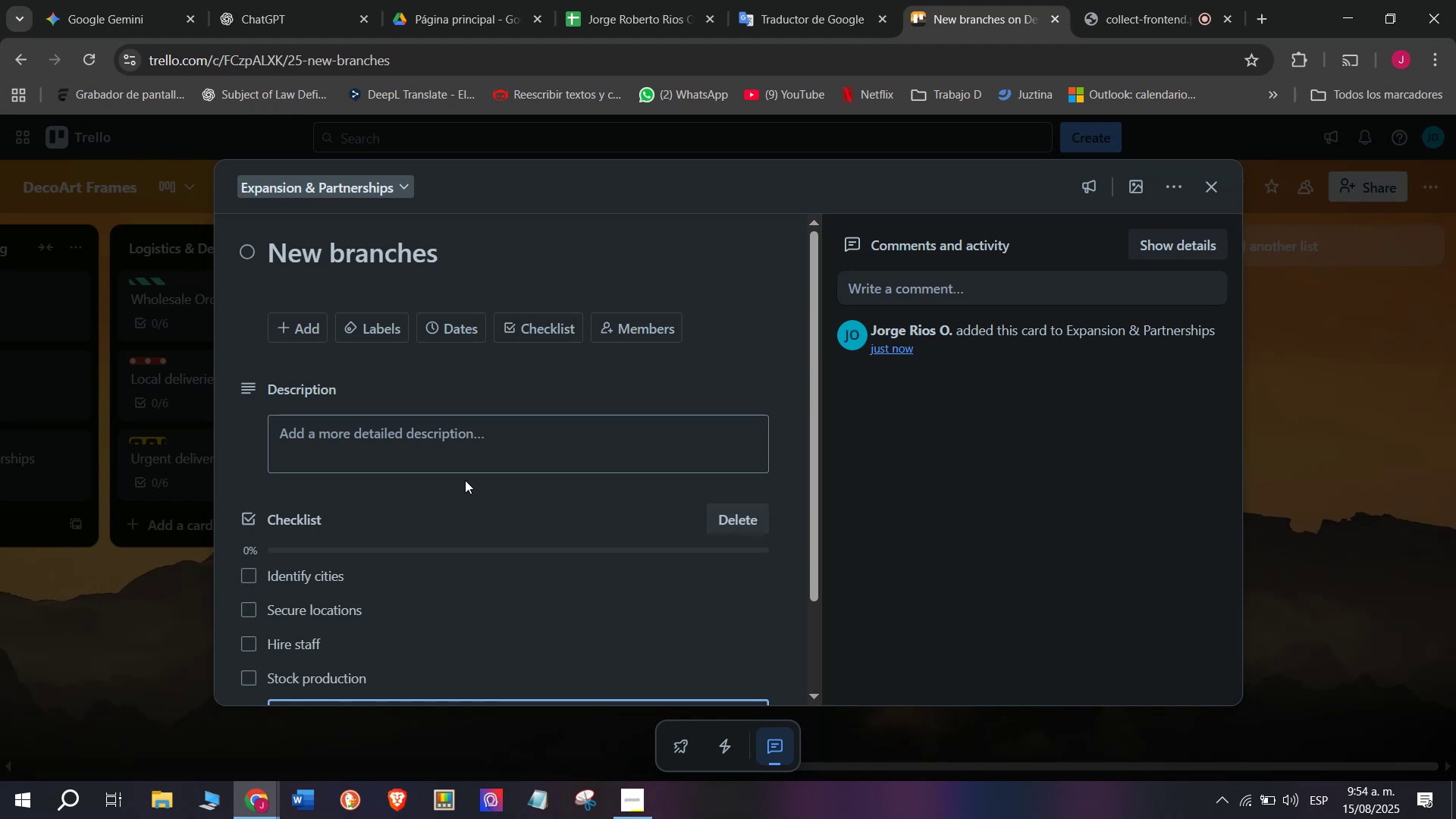 
scroll: coordinate [397, 667], scroll_direction: down, amount: 3.0
 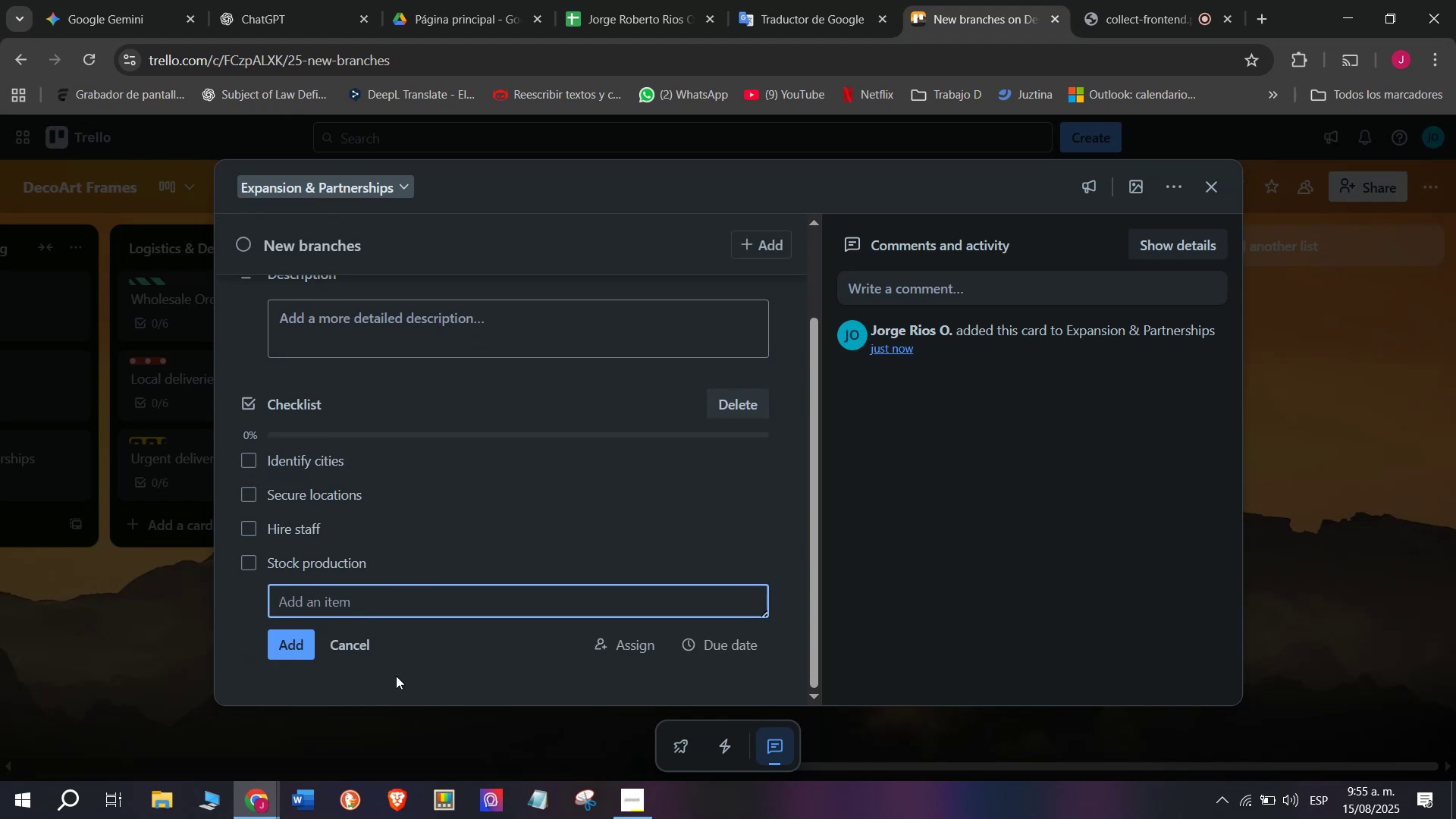 
type(Plan opening)
 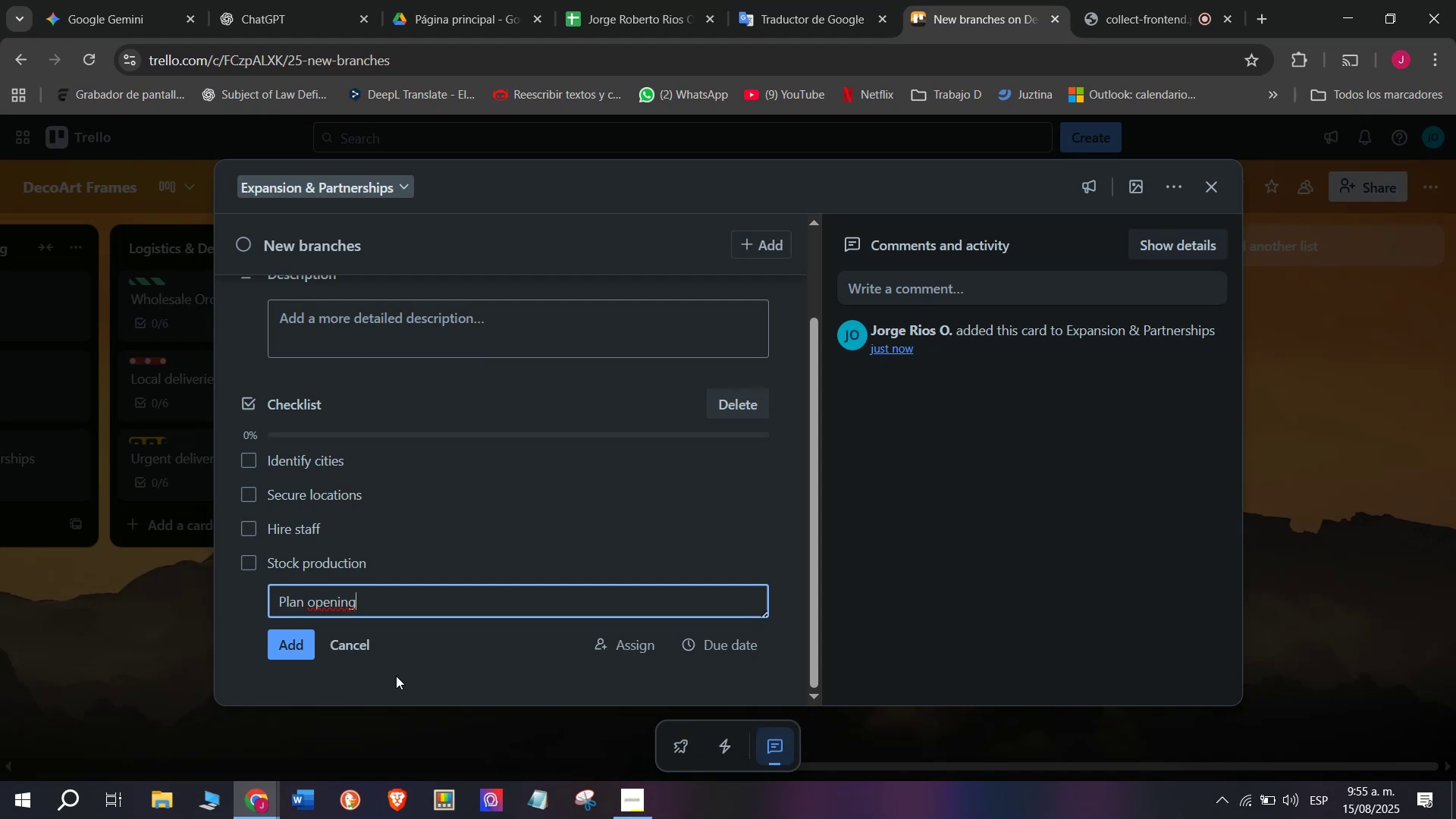 
key(Enter)
 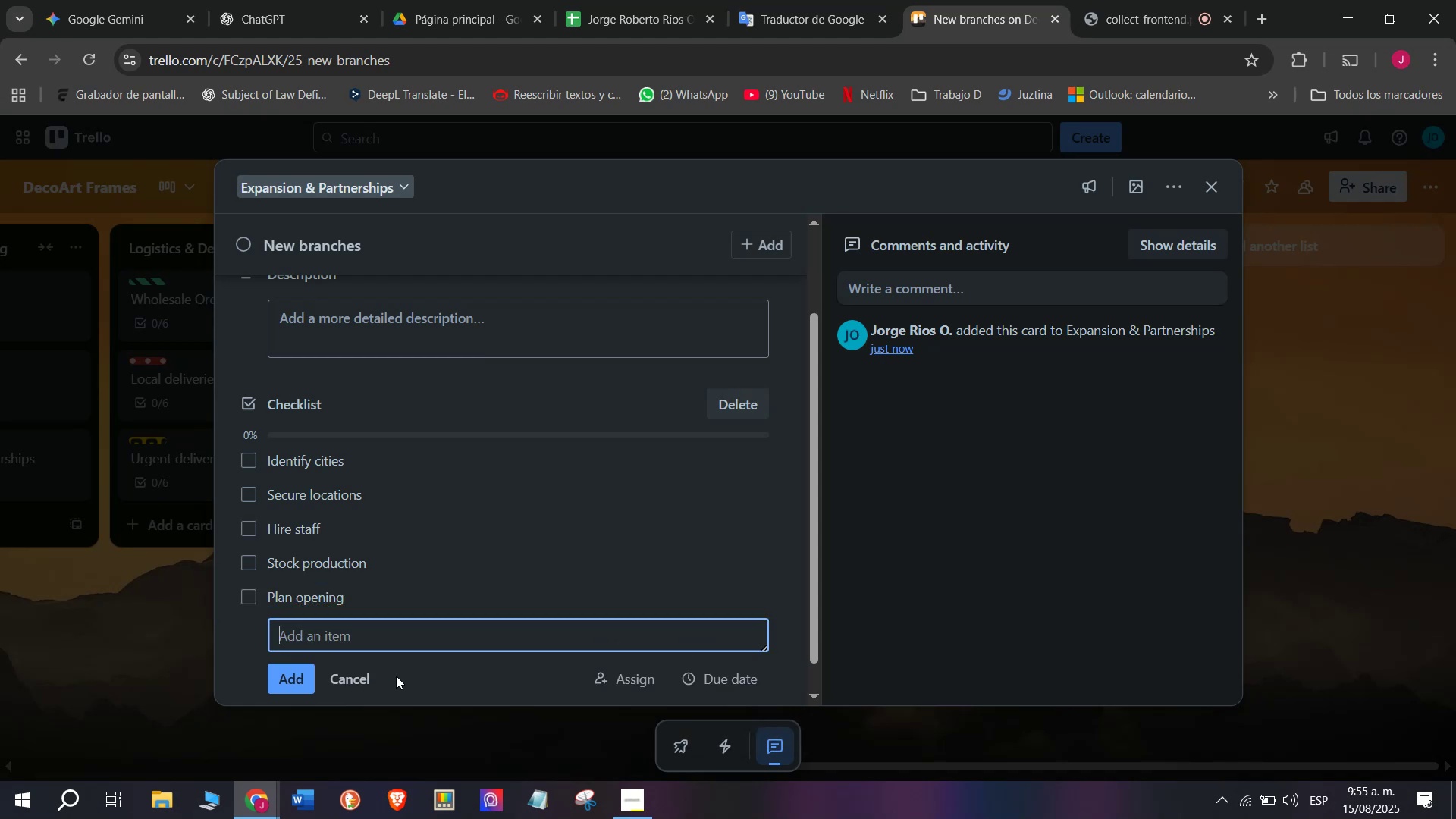 
type(Promote locally)
 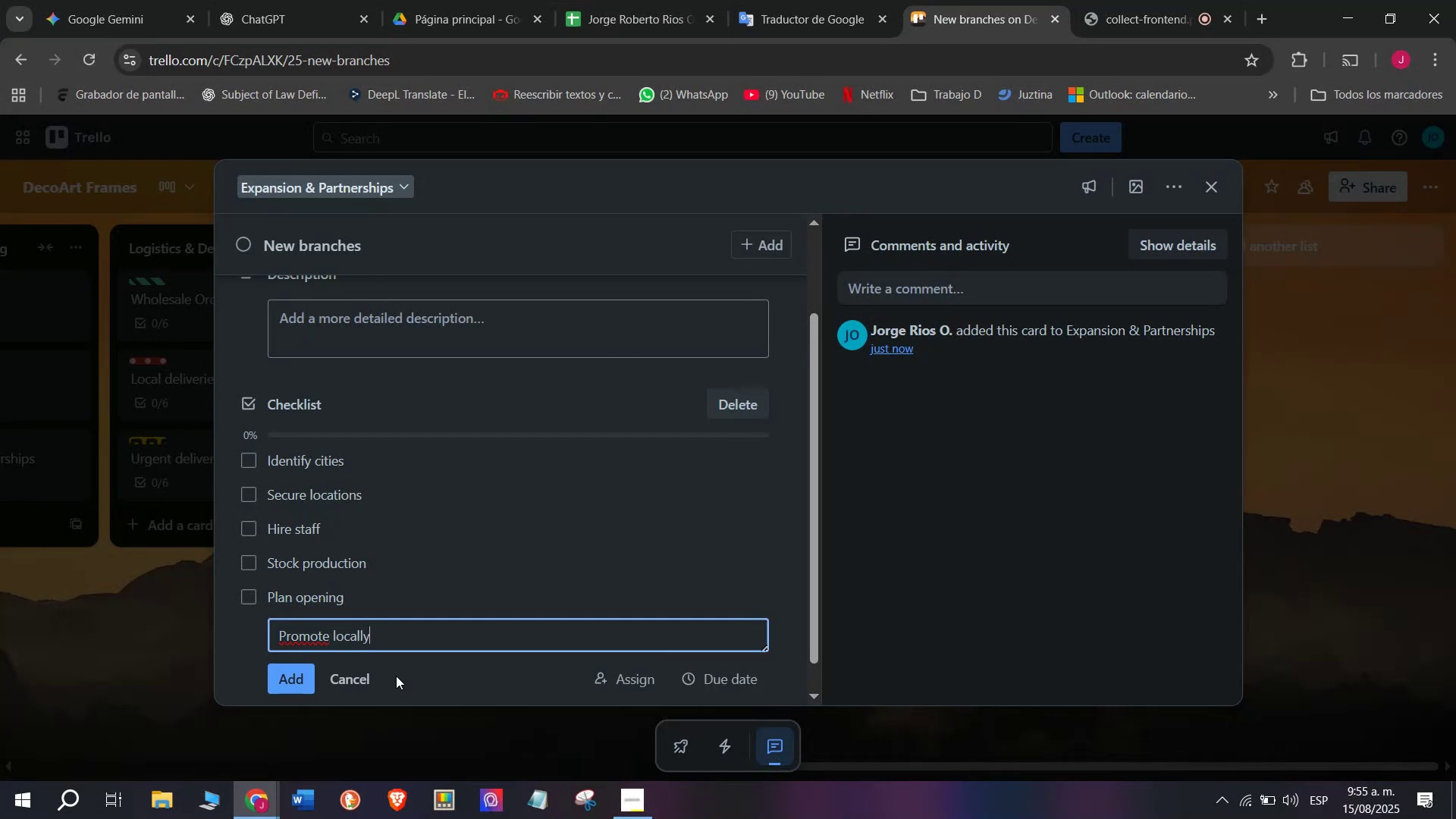 
key(Enter)
 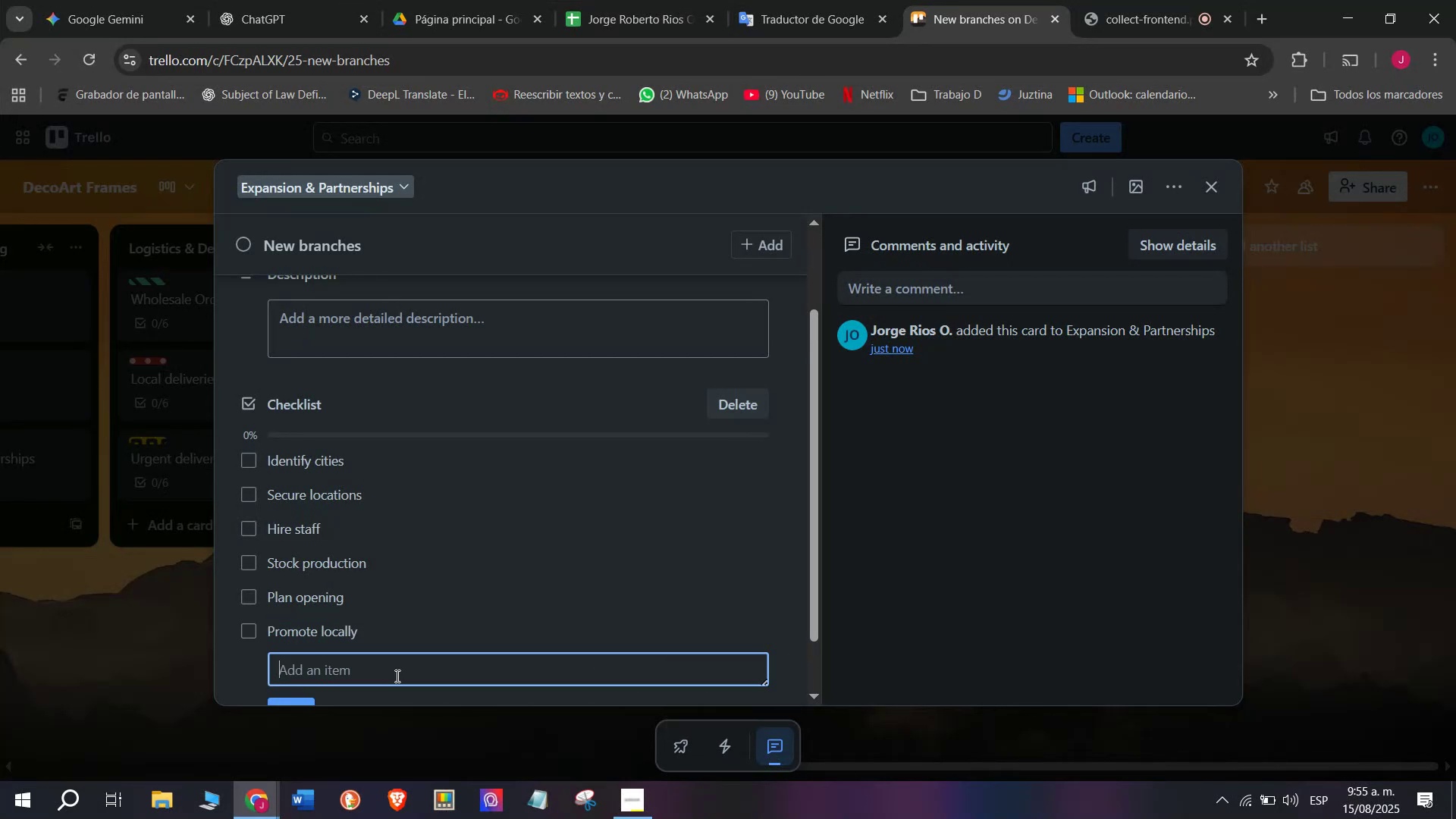 
scroll: coordinate [468, 544], scroll_direction: up, amount: 10.0
 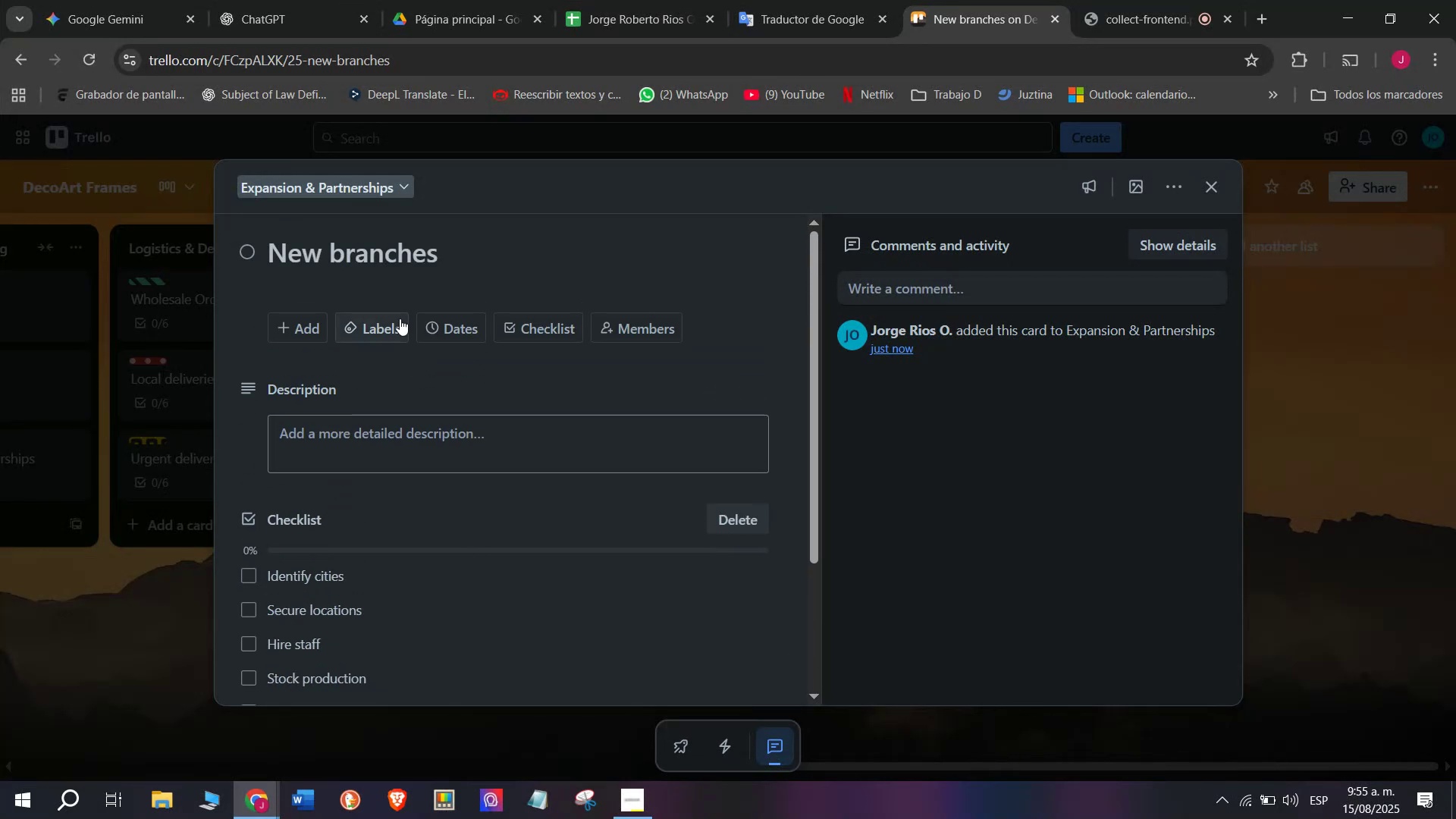 
left_click_drag(start_coordinate=[383, 338], to_coordinate=[375, 338])
 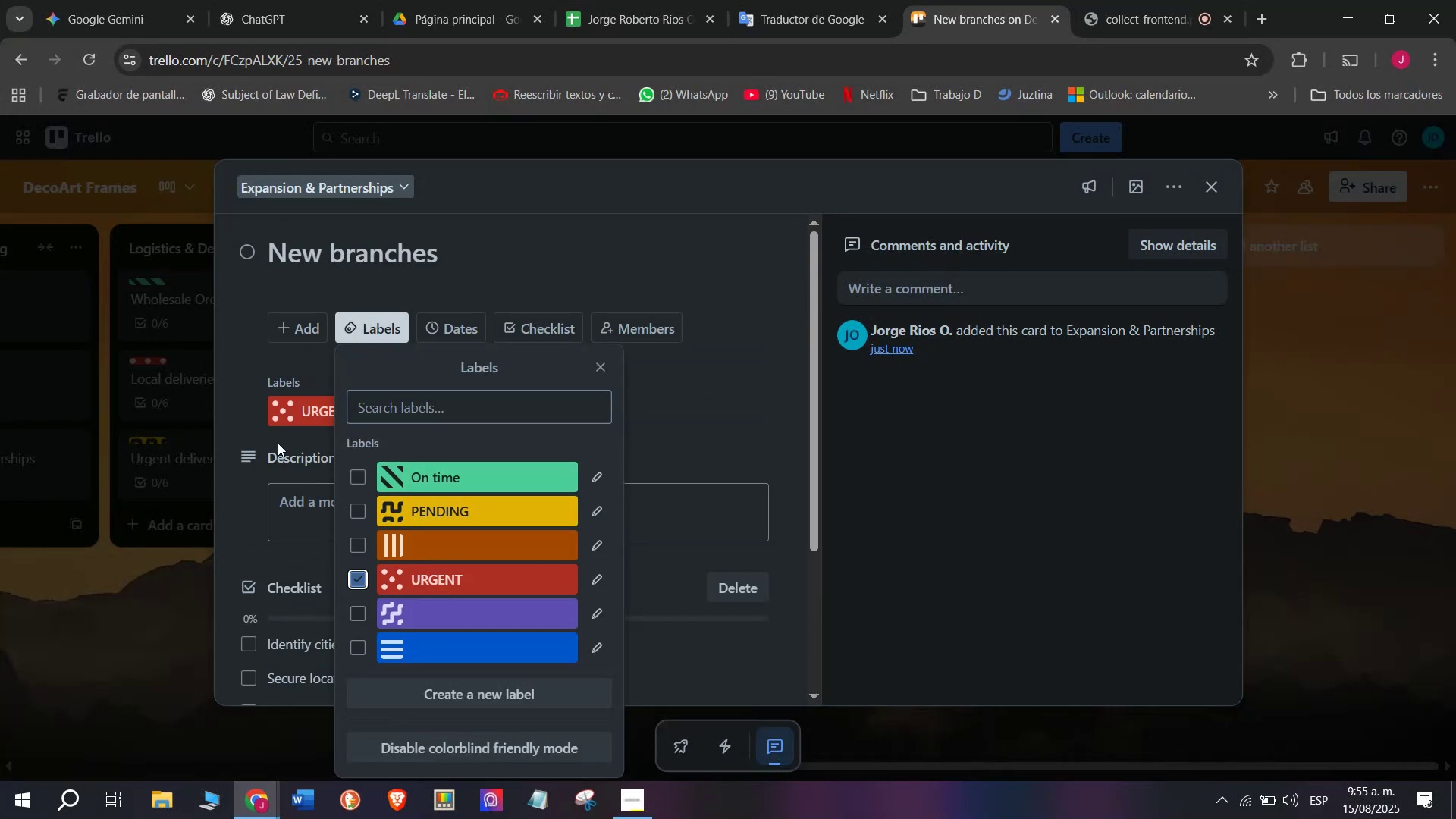 
double_click([229, 385])
 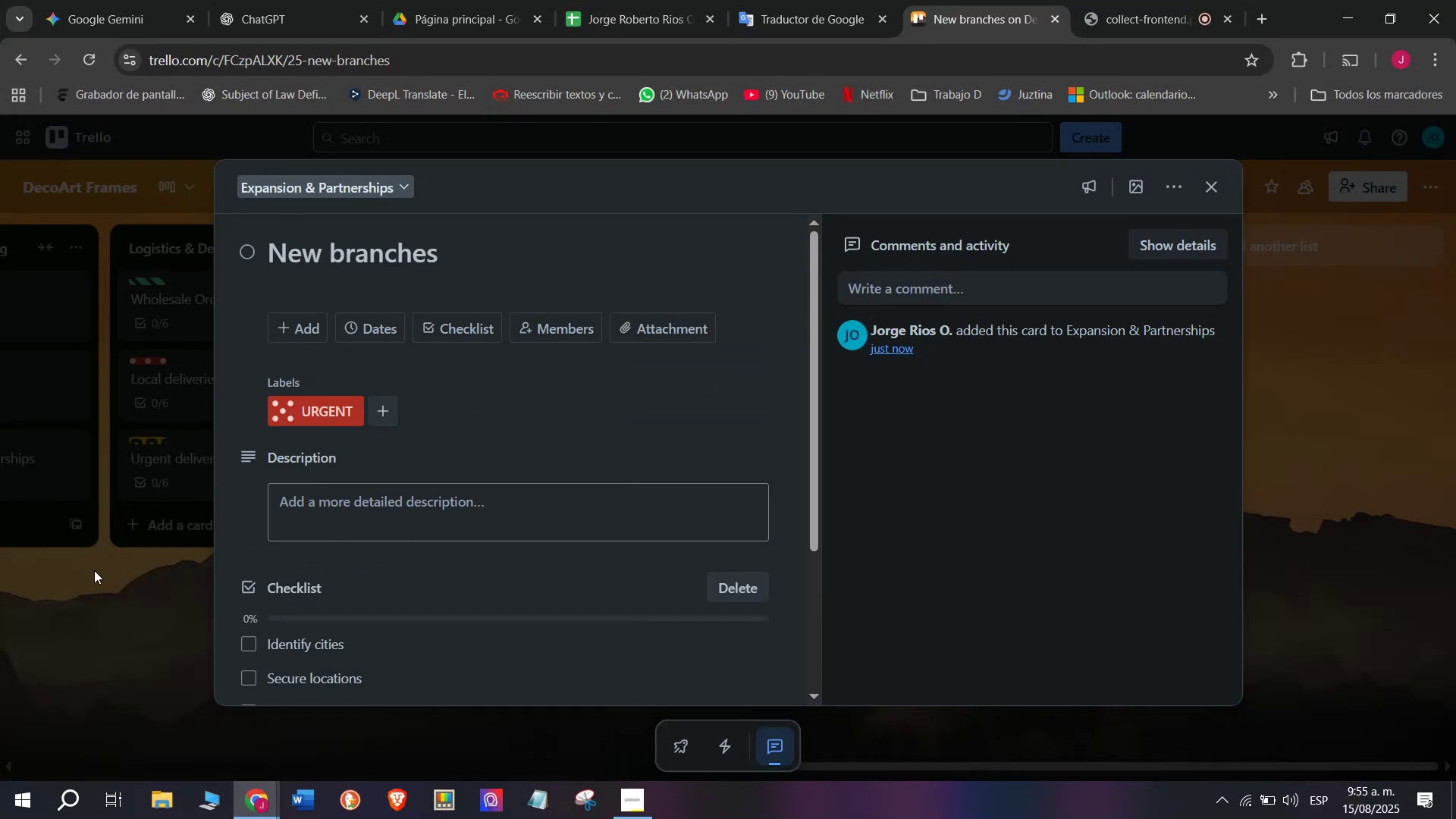 
triple_click([94, 570])
 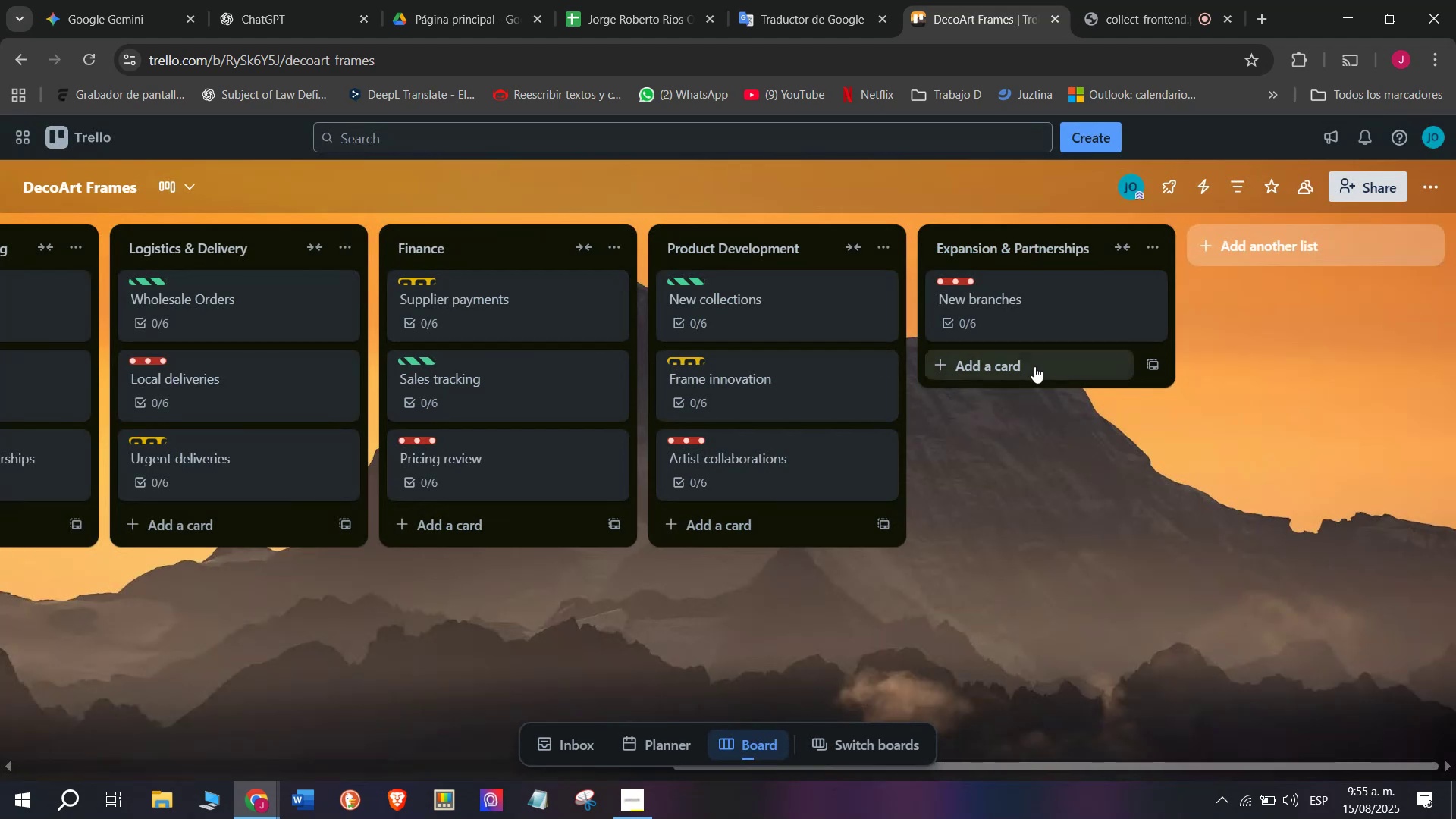 
left_click([1018, 365])
 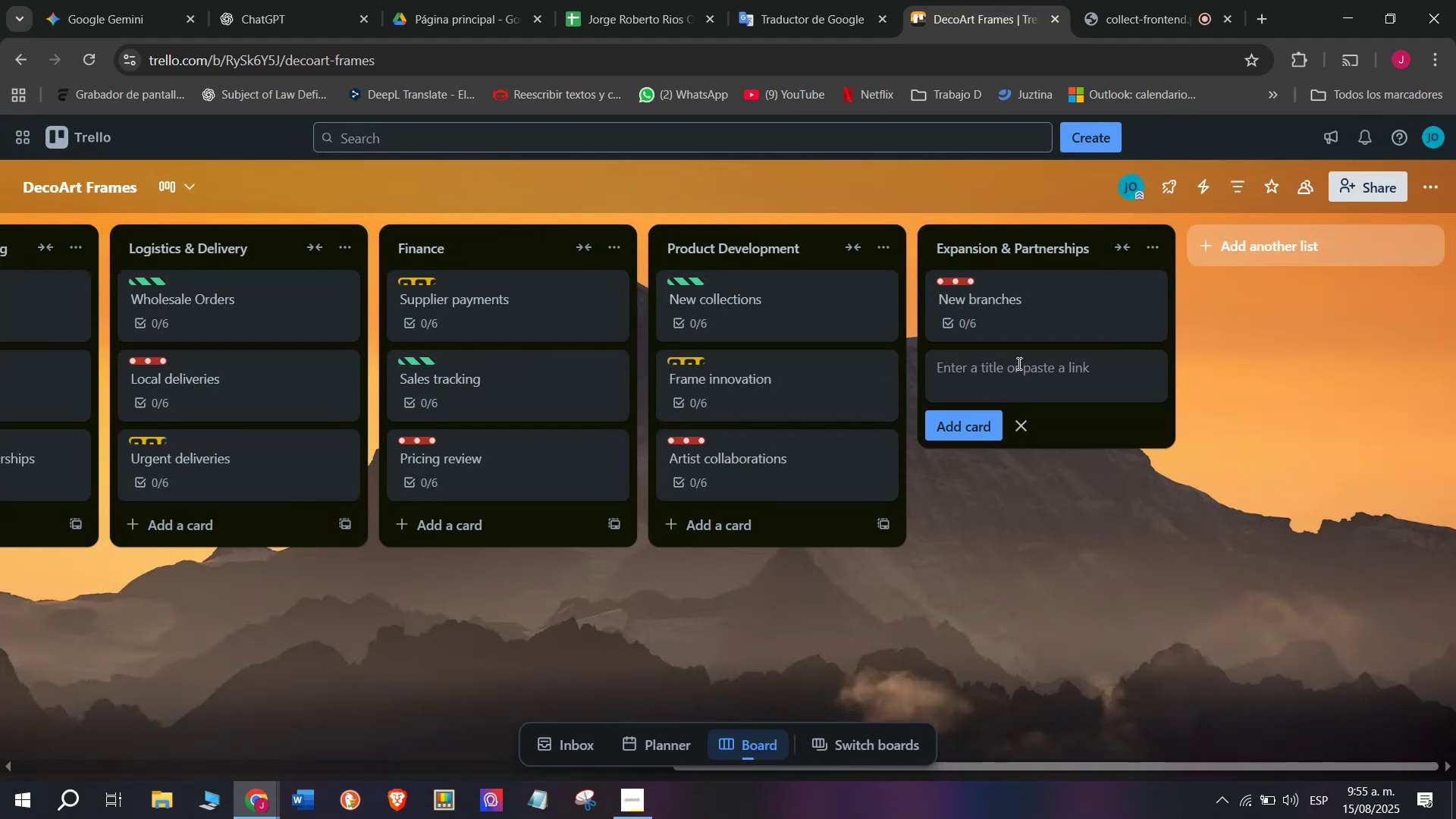 
type(Retail partnerships)
 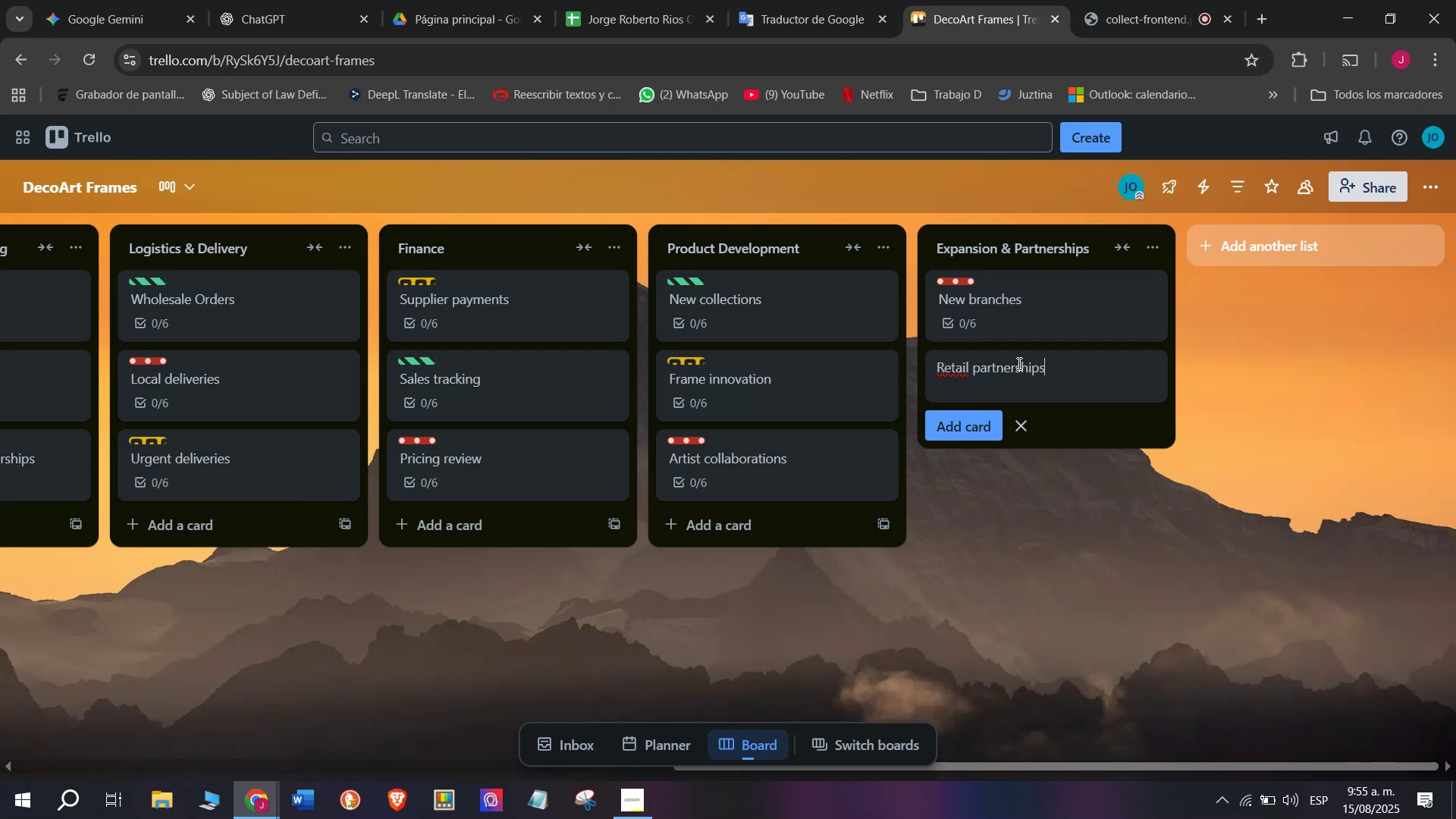 
key(Enter)
 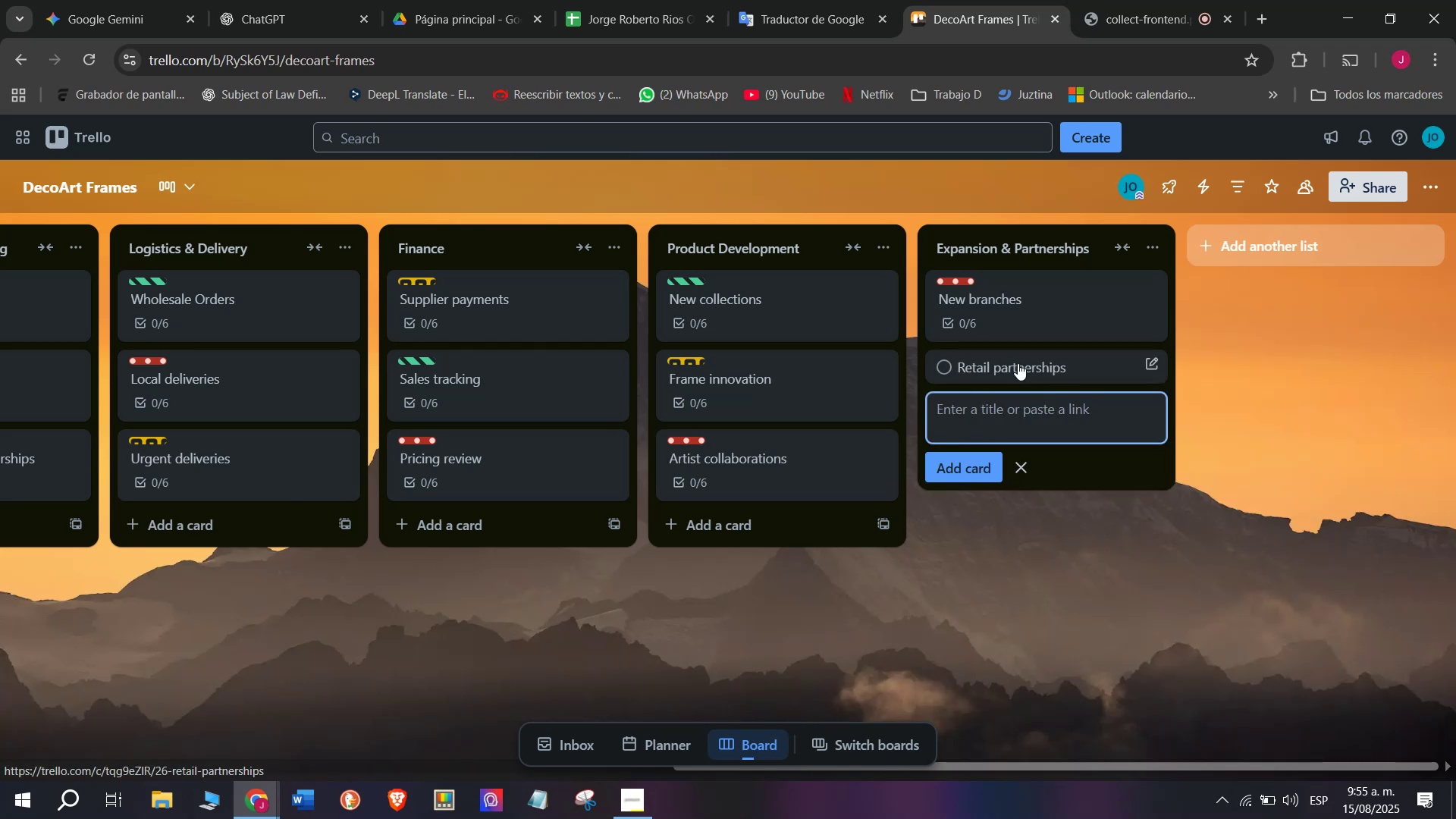 
left_click([1018, 363])
 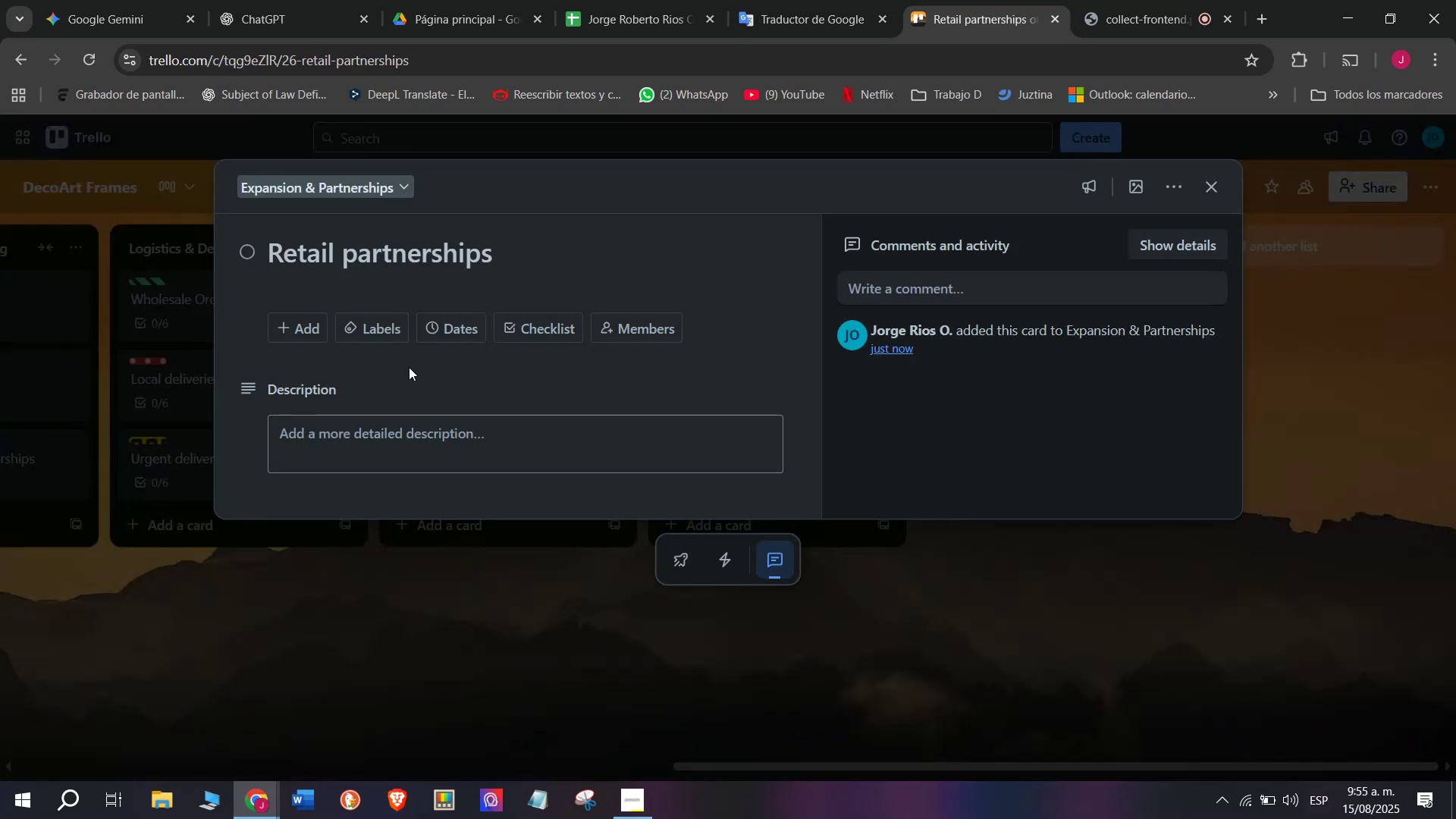 
left_click([545, 331])
 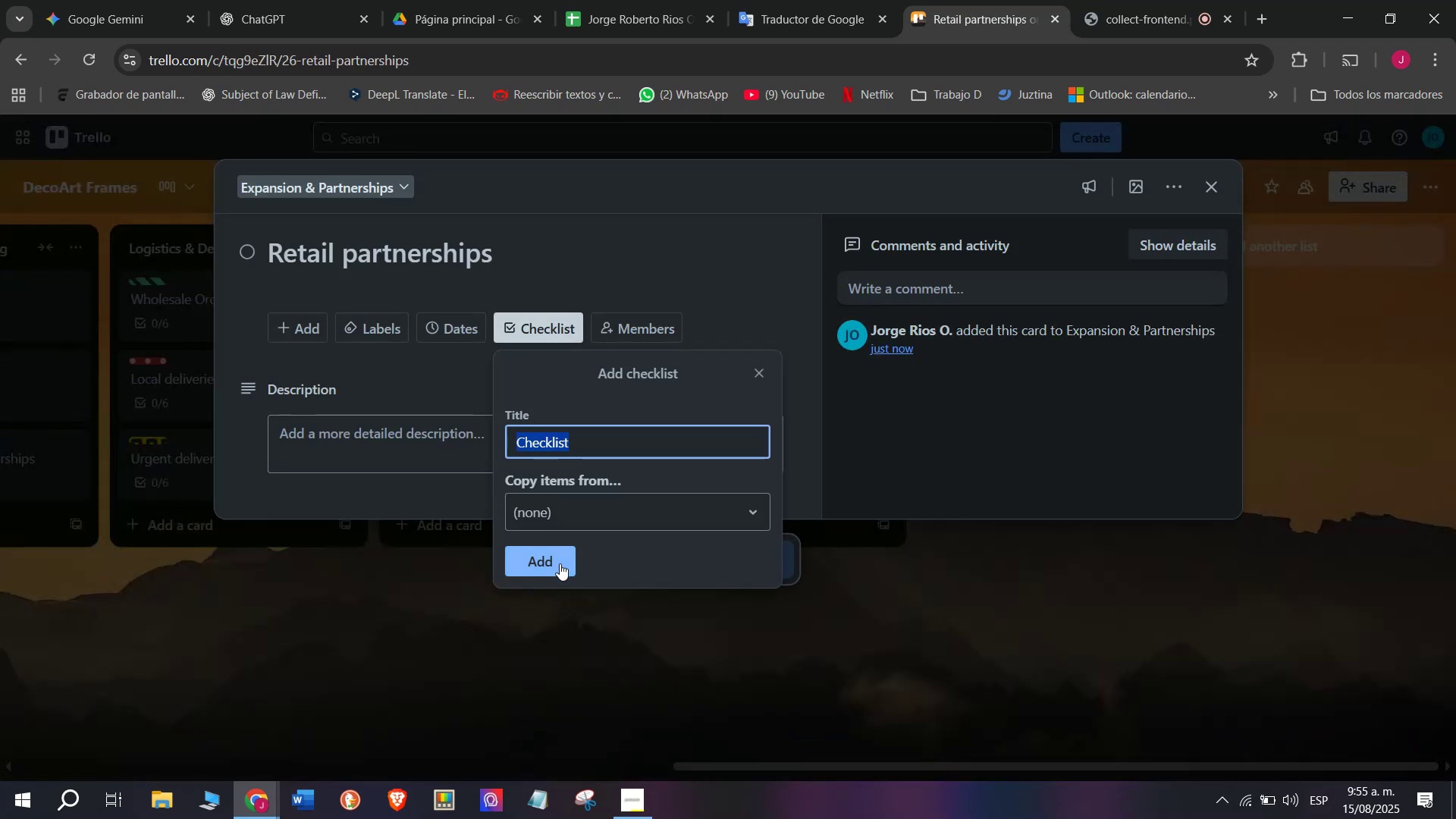 
left_click([560, 563])
 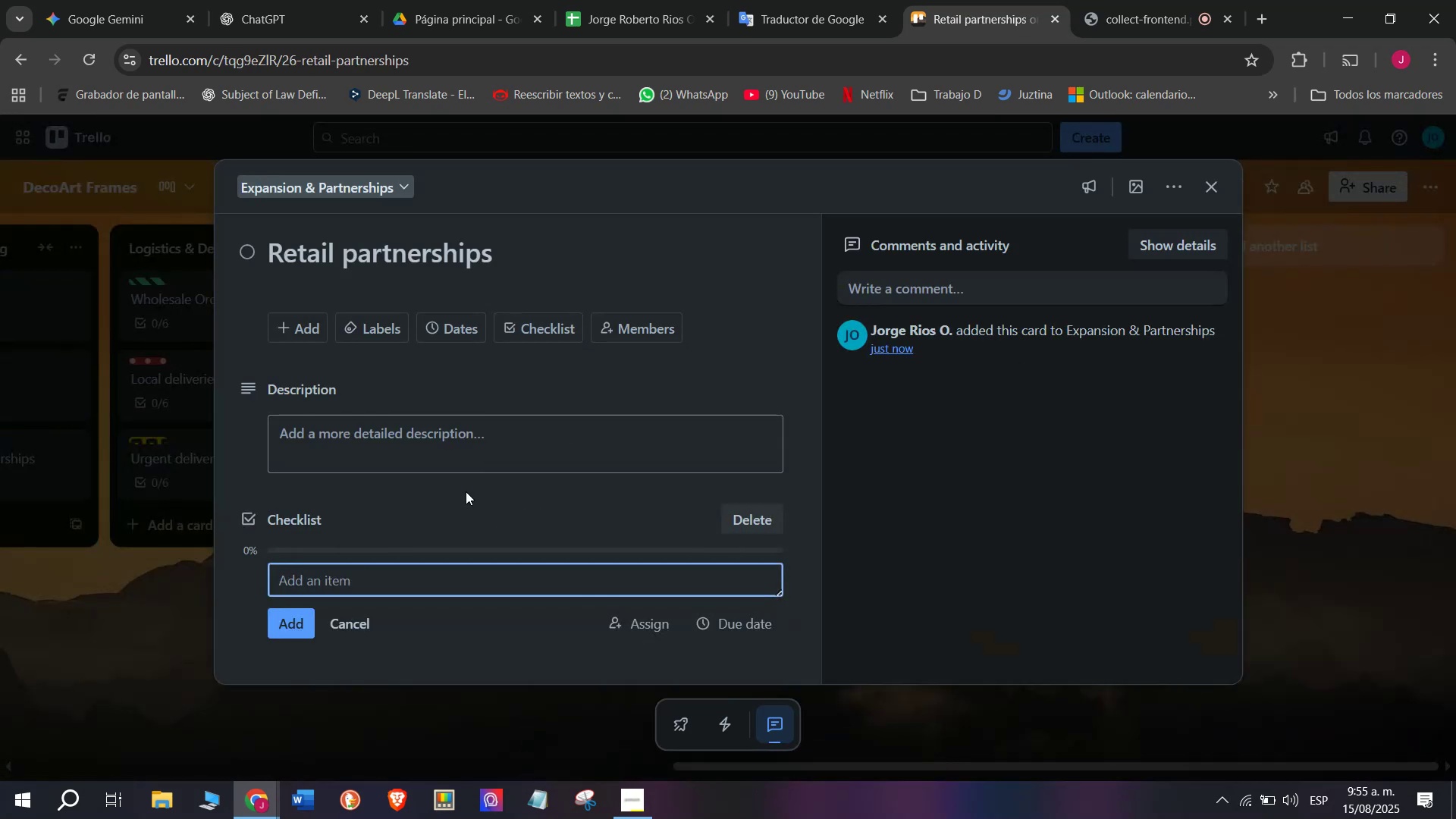 
type(Contact decor stores )
 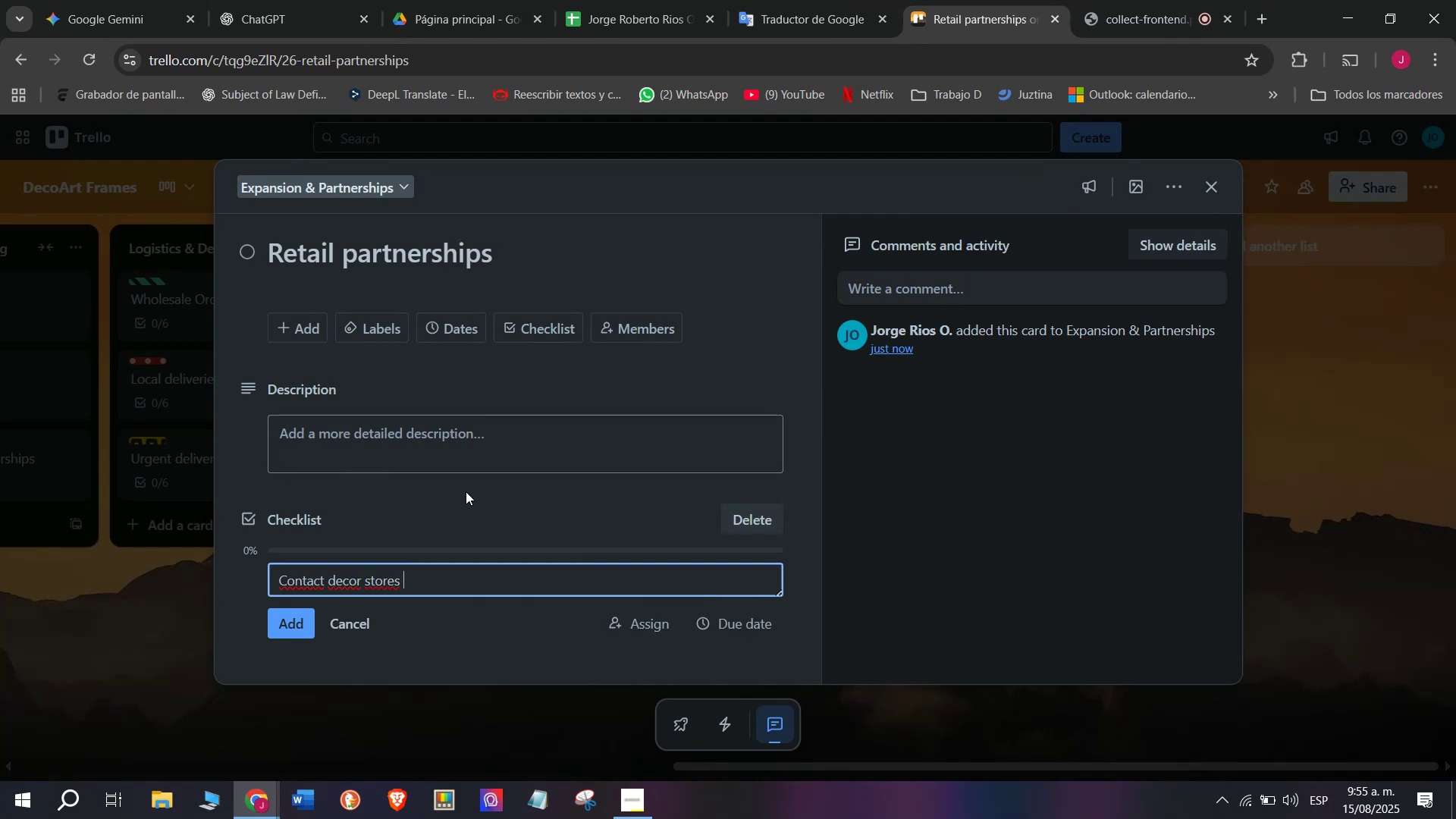 
key(Enter)
 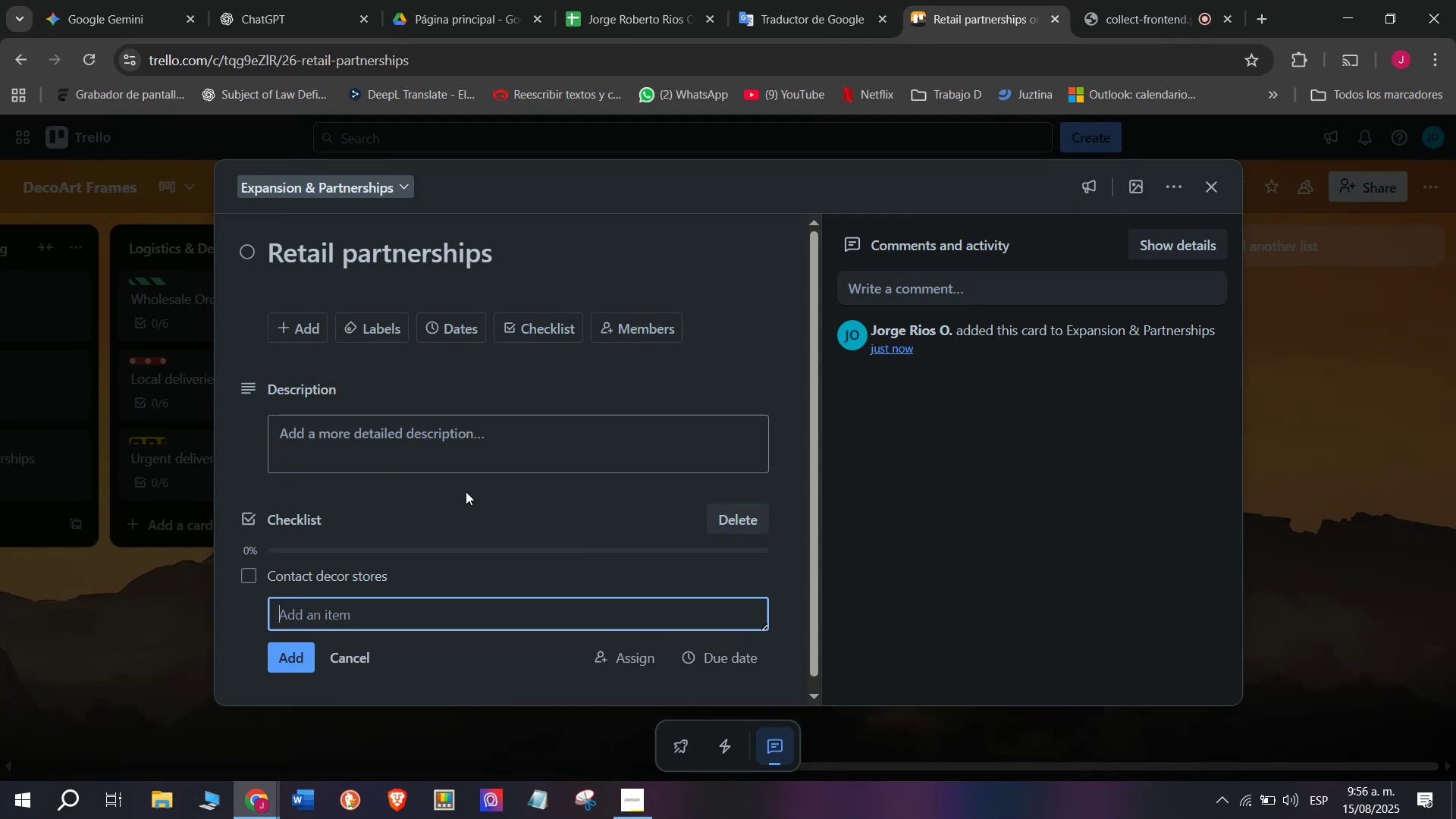 
type(Offer wholesale deals )
 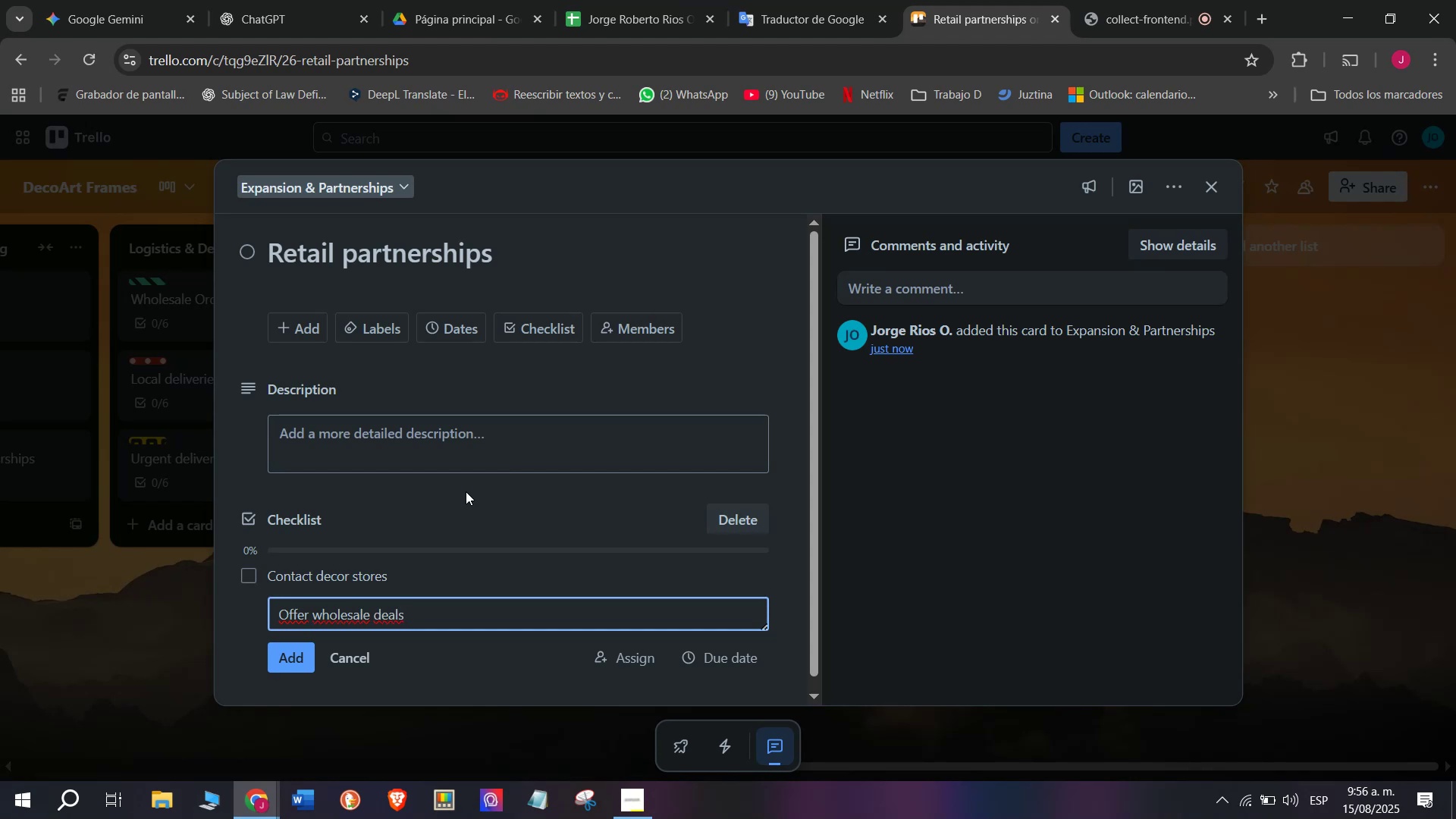 
key(Enter)
 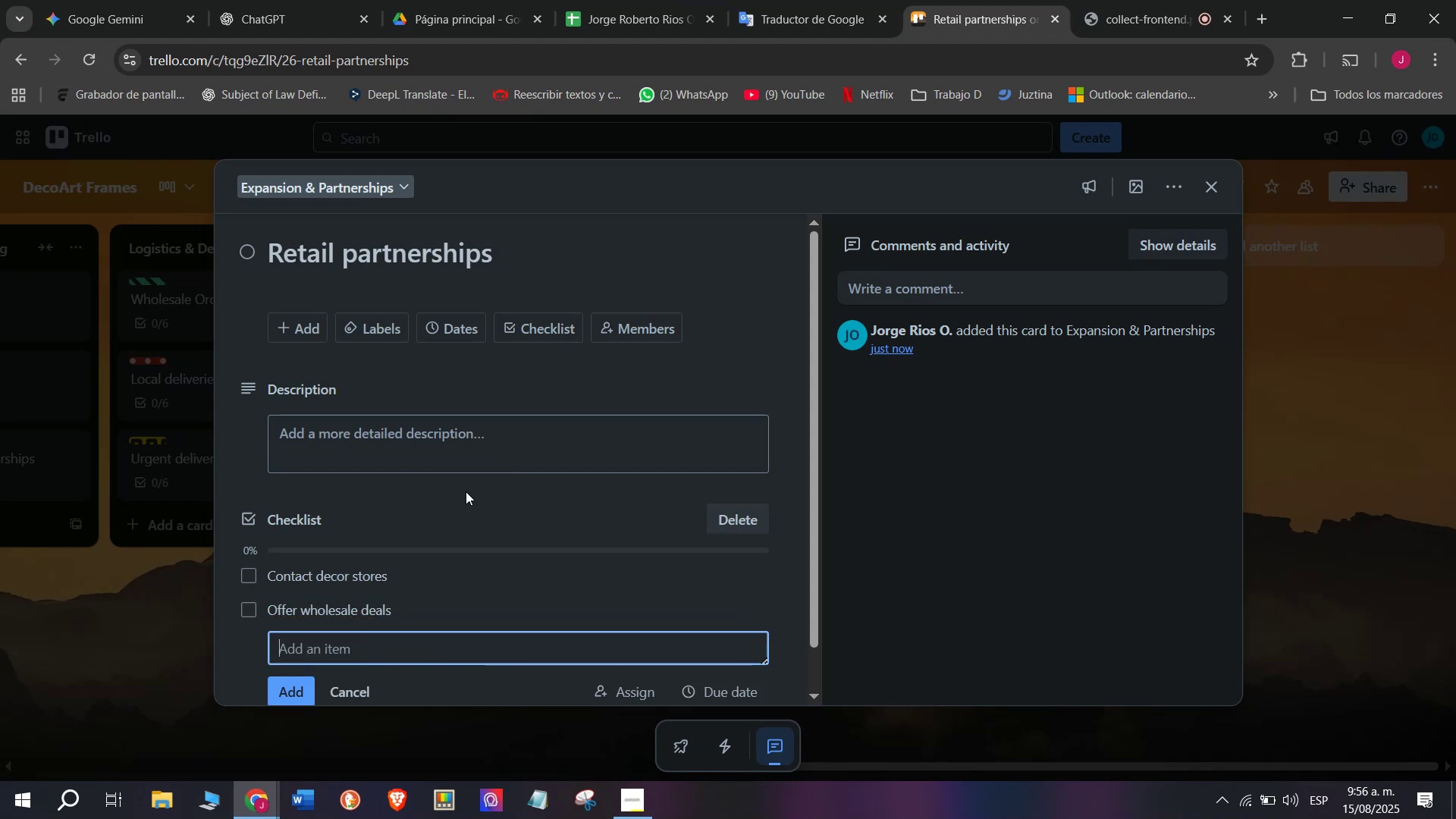 
type(Provisde)
key(Backspace)
key(Backspace)
key(Backspace)
type(de pisl)
key(Backspace)
key(Backspace)
key(Backspace)
key(Backspace)
type(display )
key(Backspace)
type(s )
 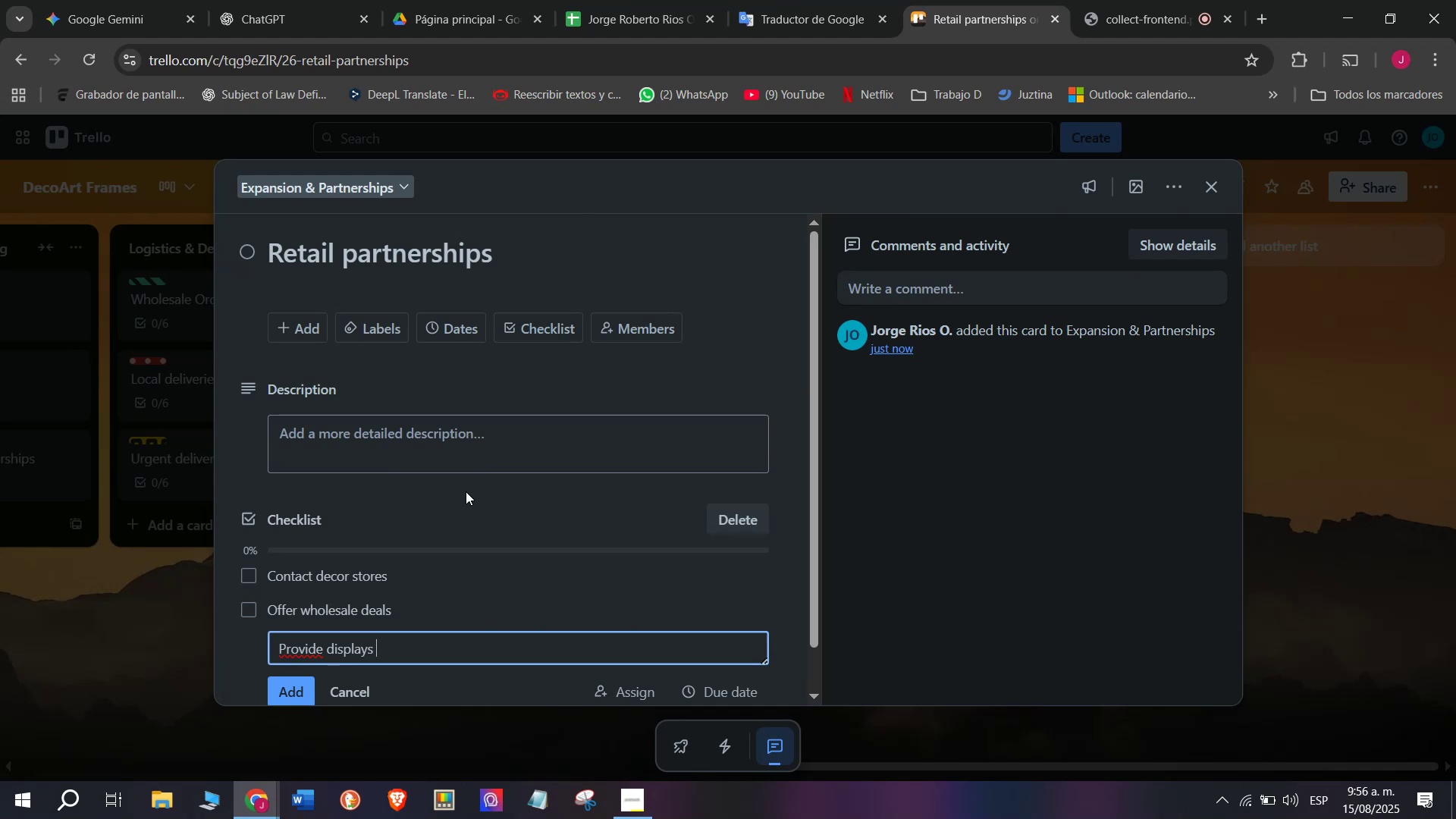 
key(Enter)
 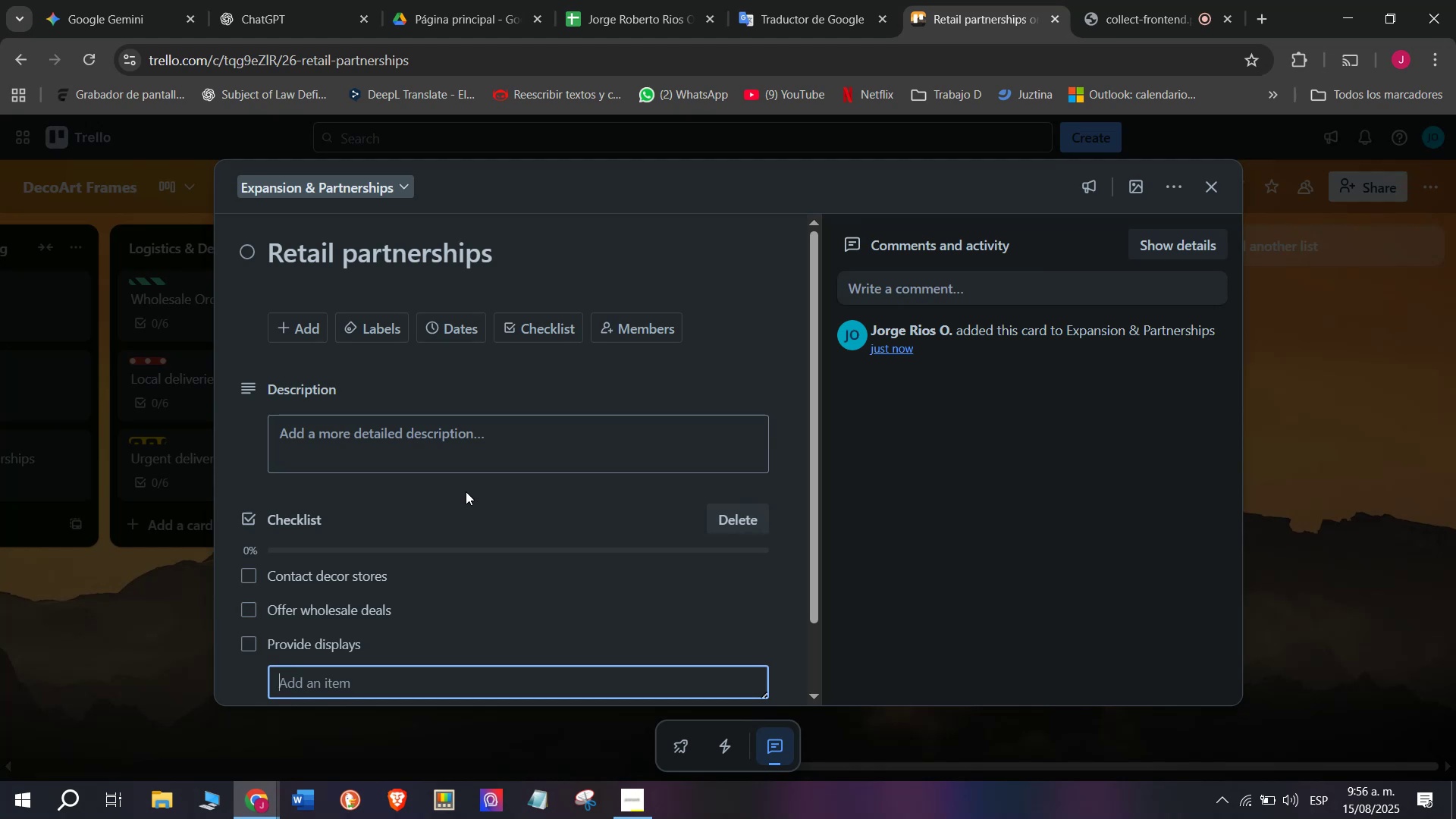 
wait(21.7)
 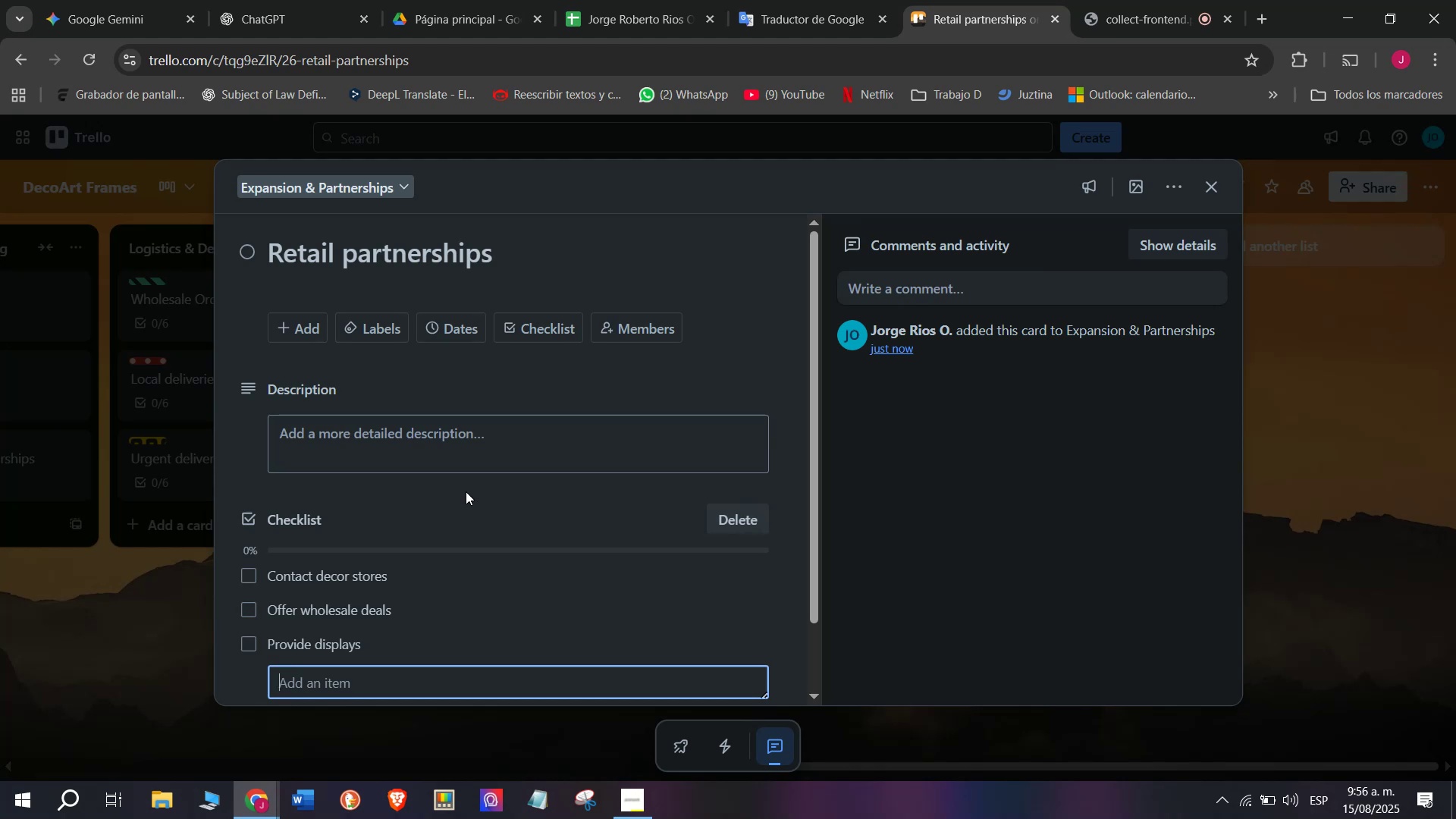 
type(Negotiate contracts)
 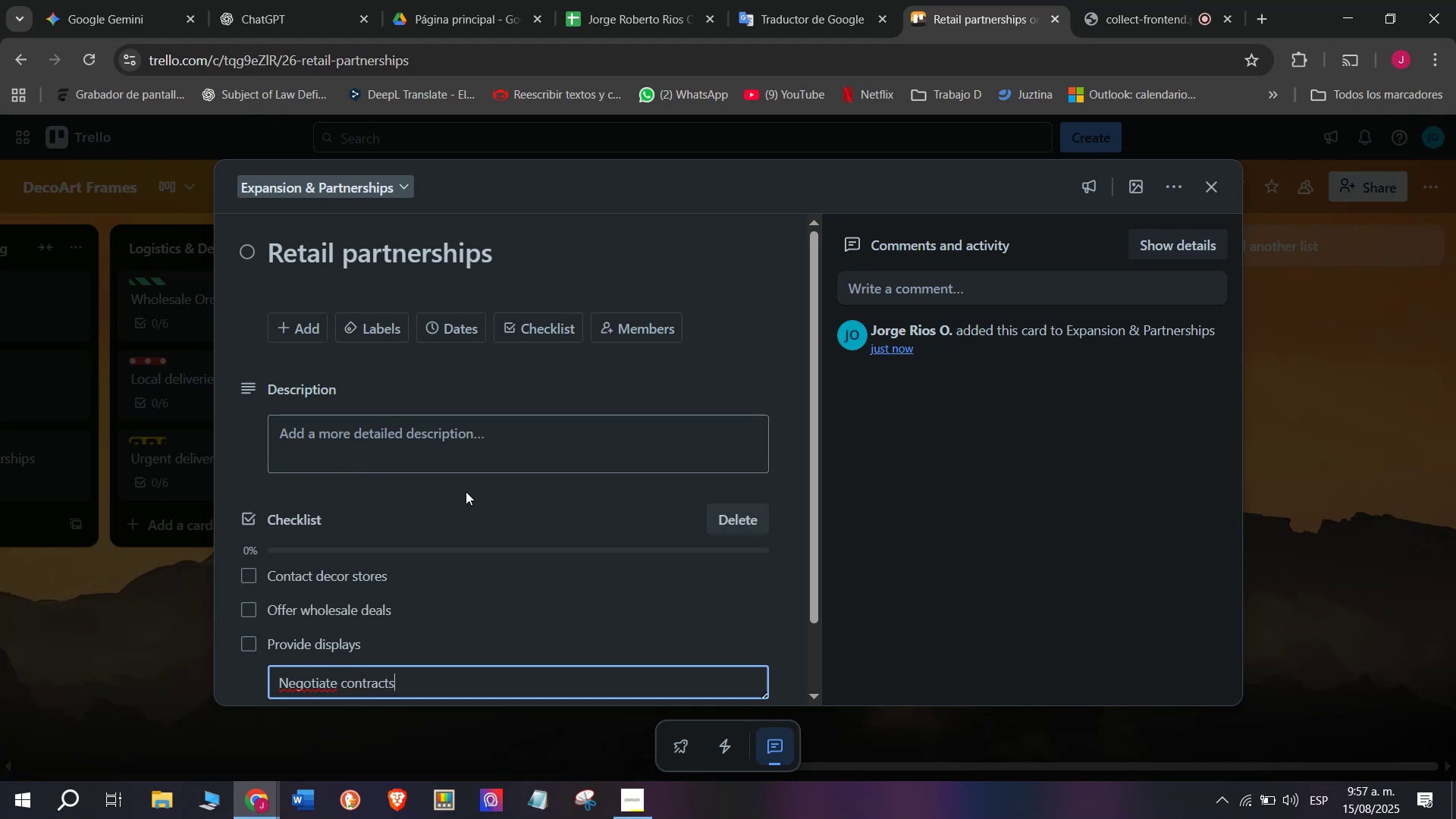 
key(Enter)
 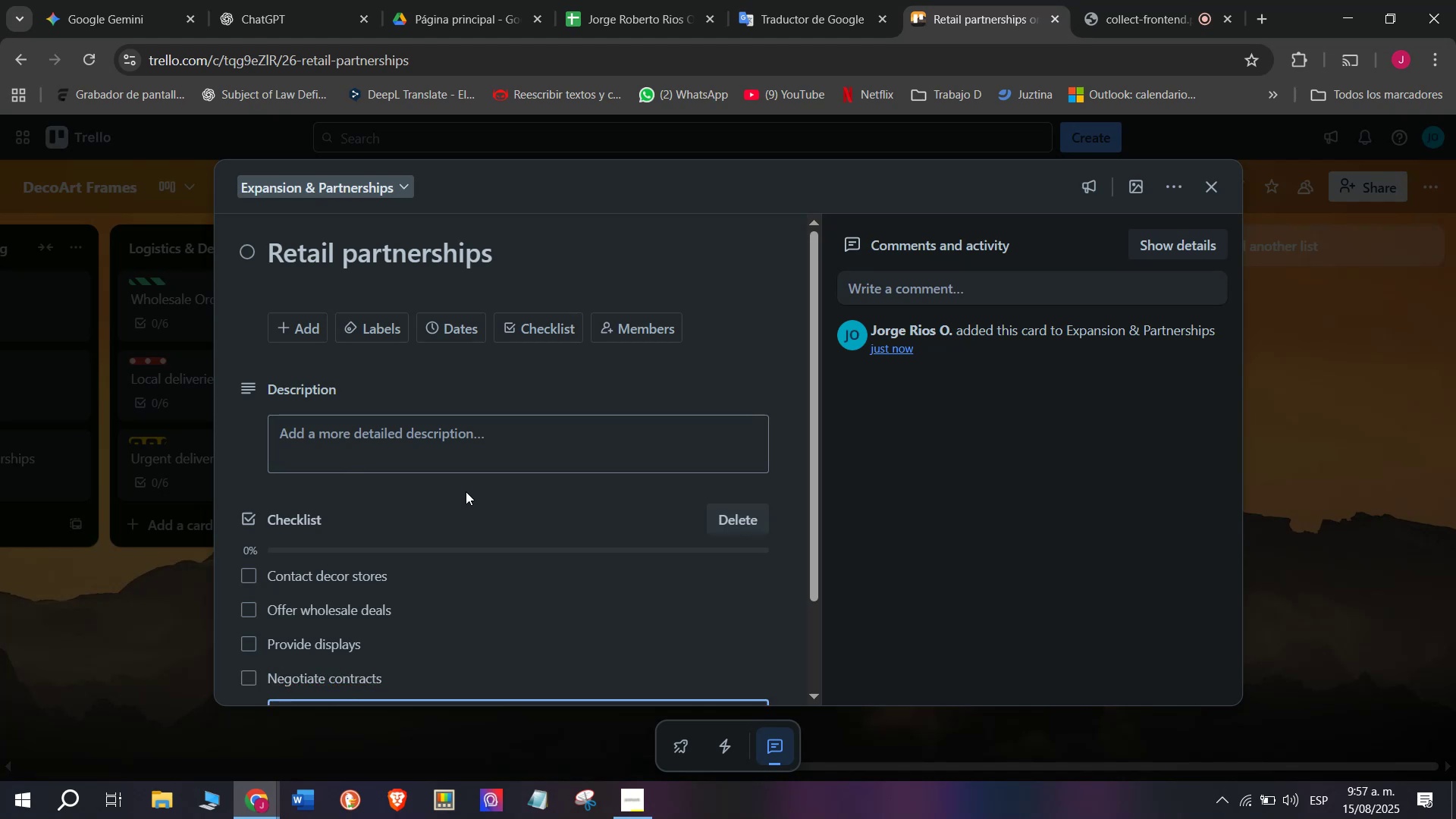 
type(Track sales)
 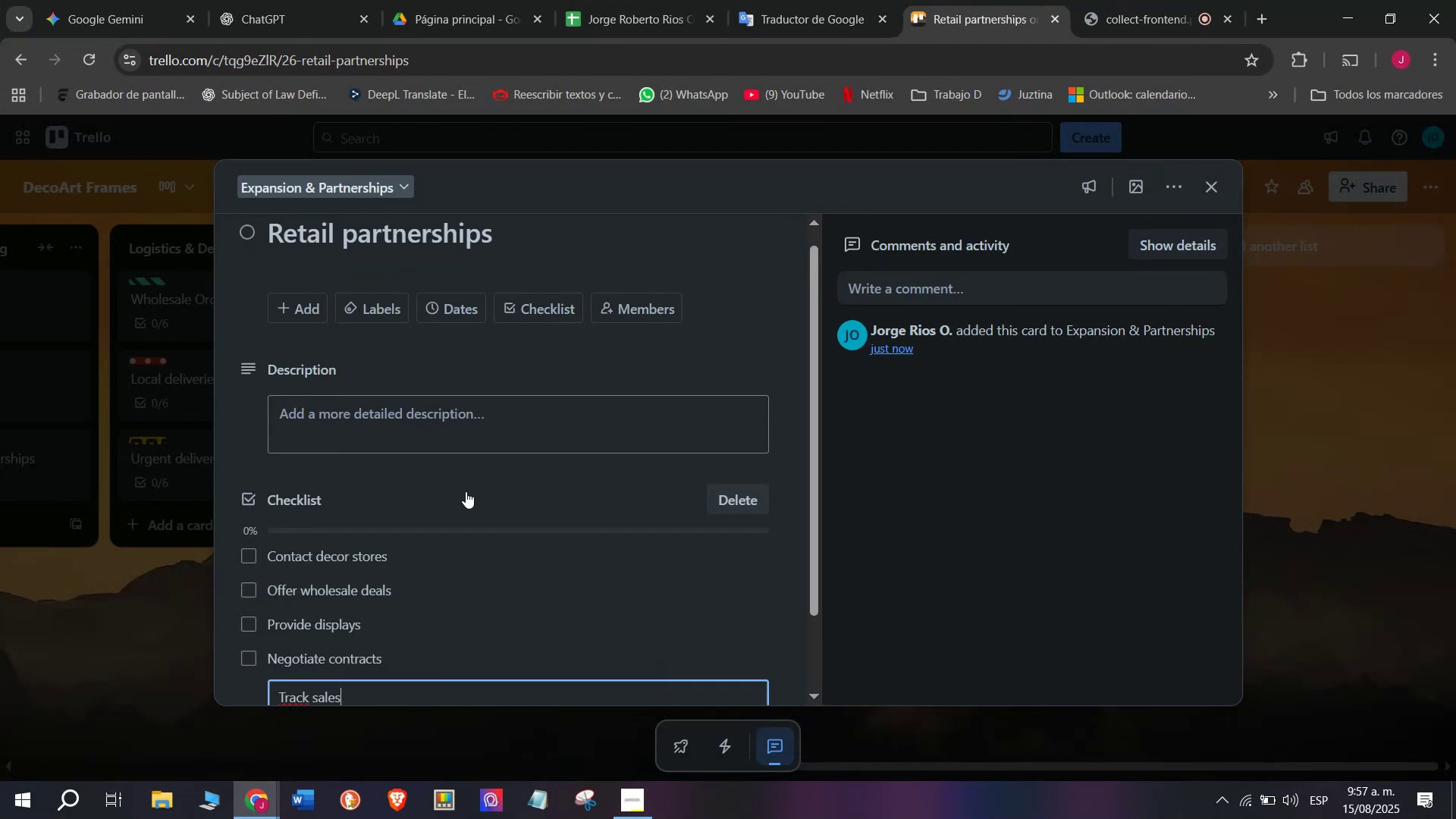 
key(Enter)
 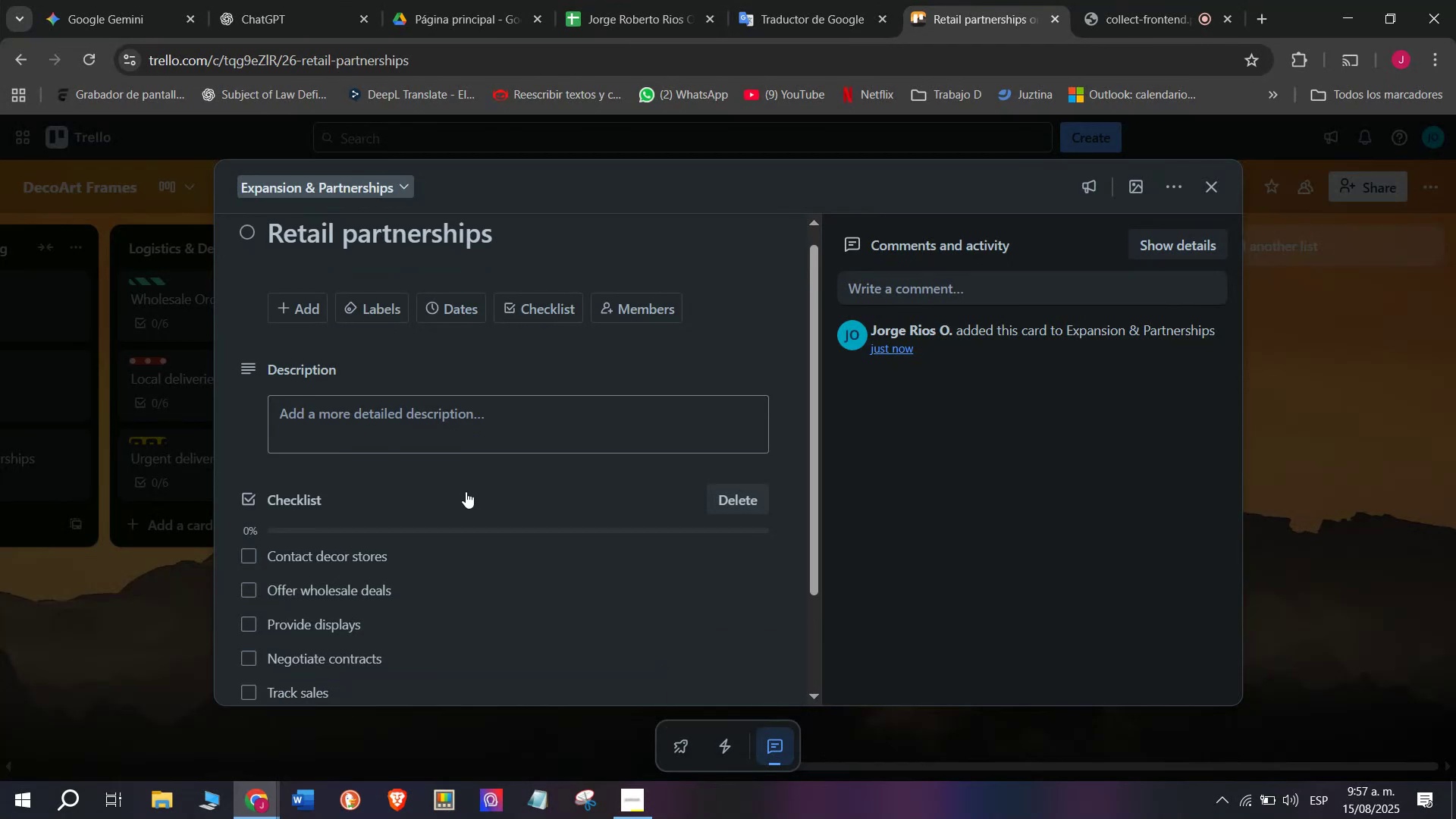 
type(Renew deals)
 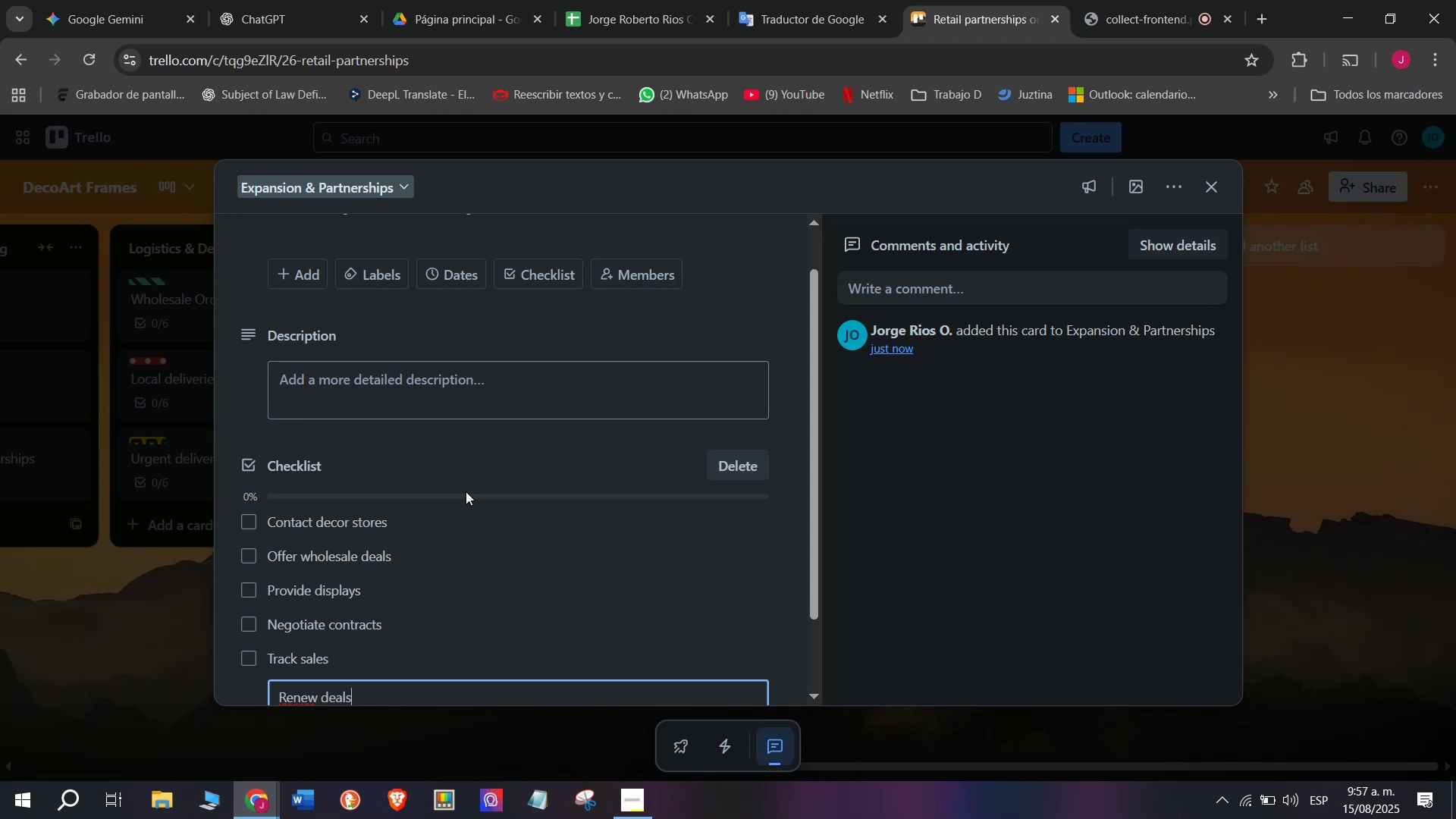 
key(Enter)
 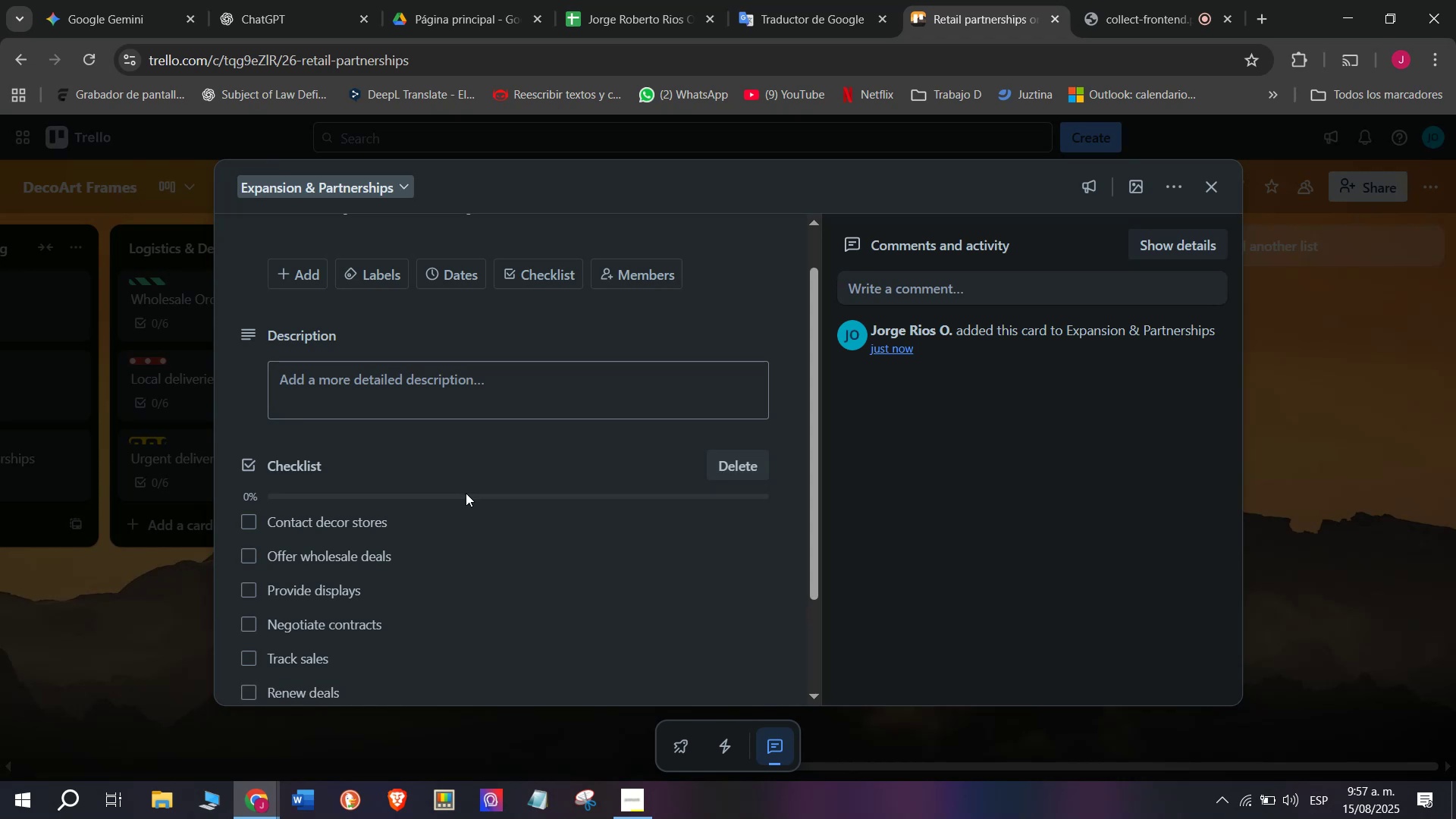 
scroll: coordinate [466, 493], scroll_direction: down, amount: 3.0
 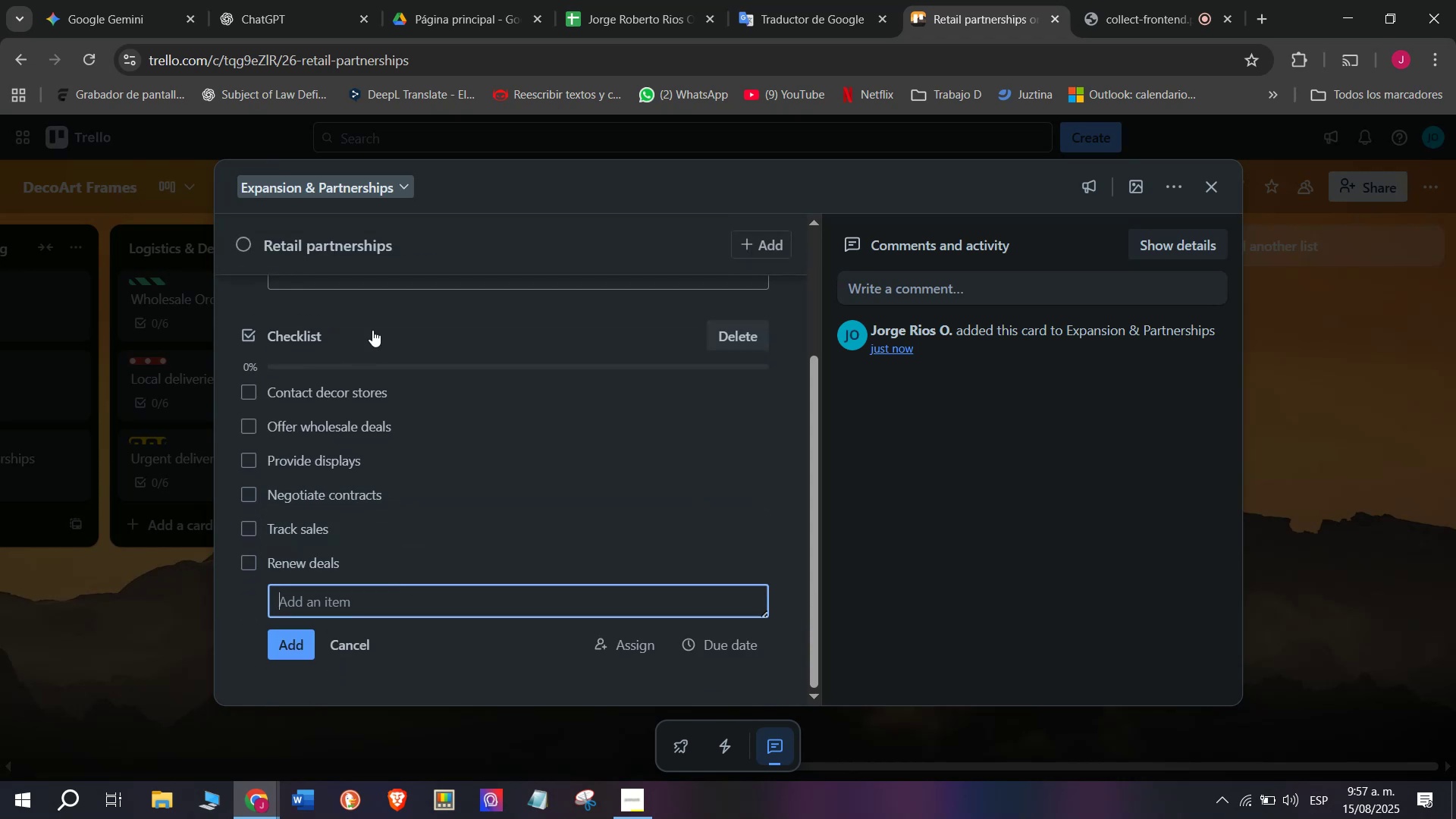 
scroll: coordinate [467, 457], scroll_direction: up, amount: 4.0
 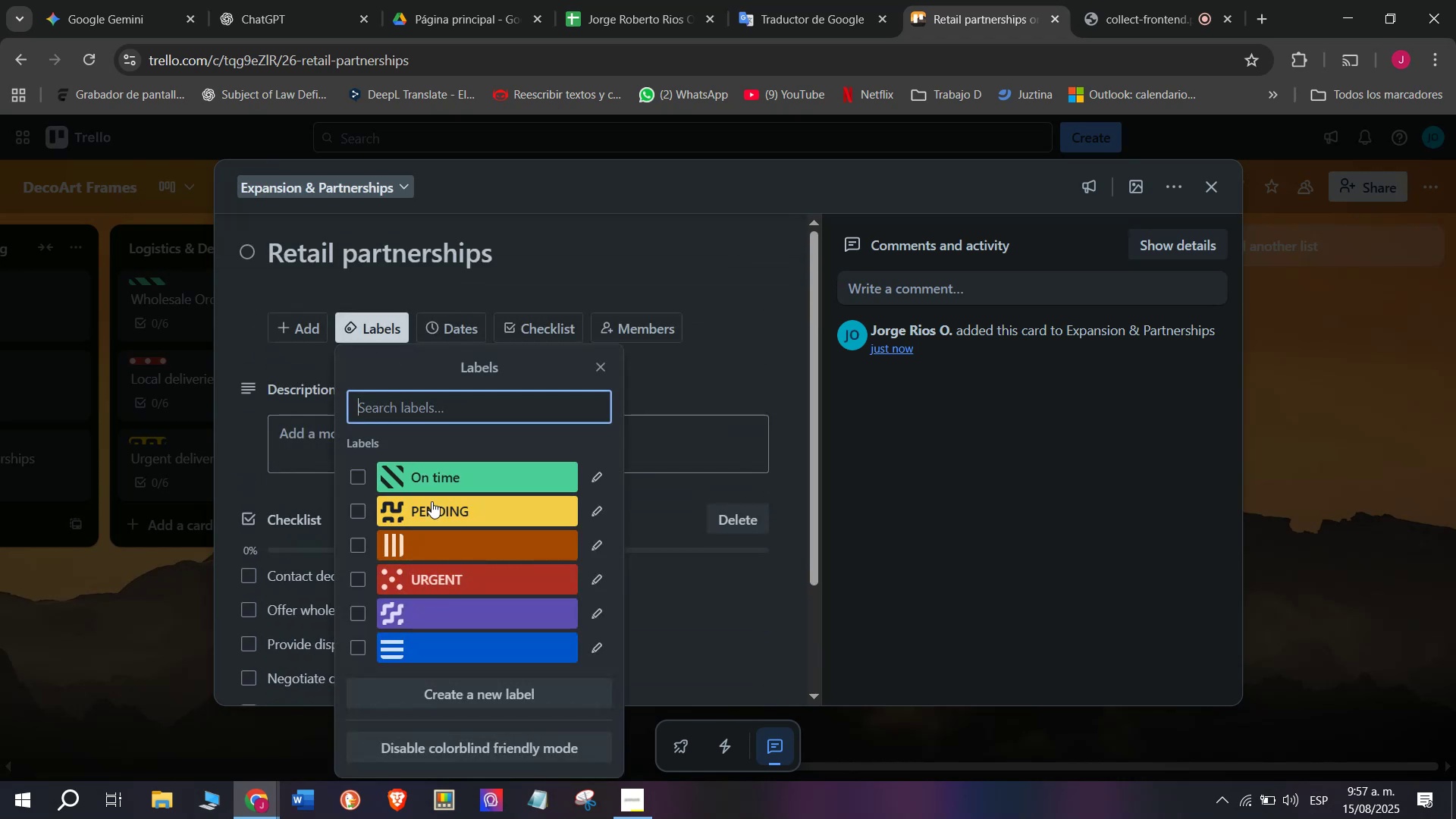 
left_click([457, 501])
 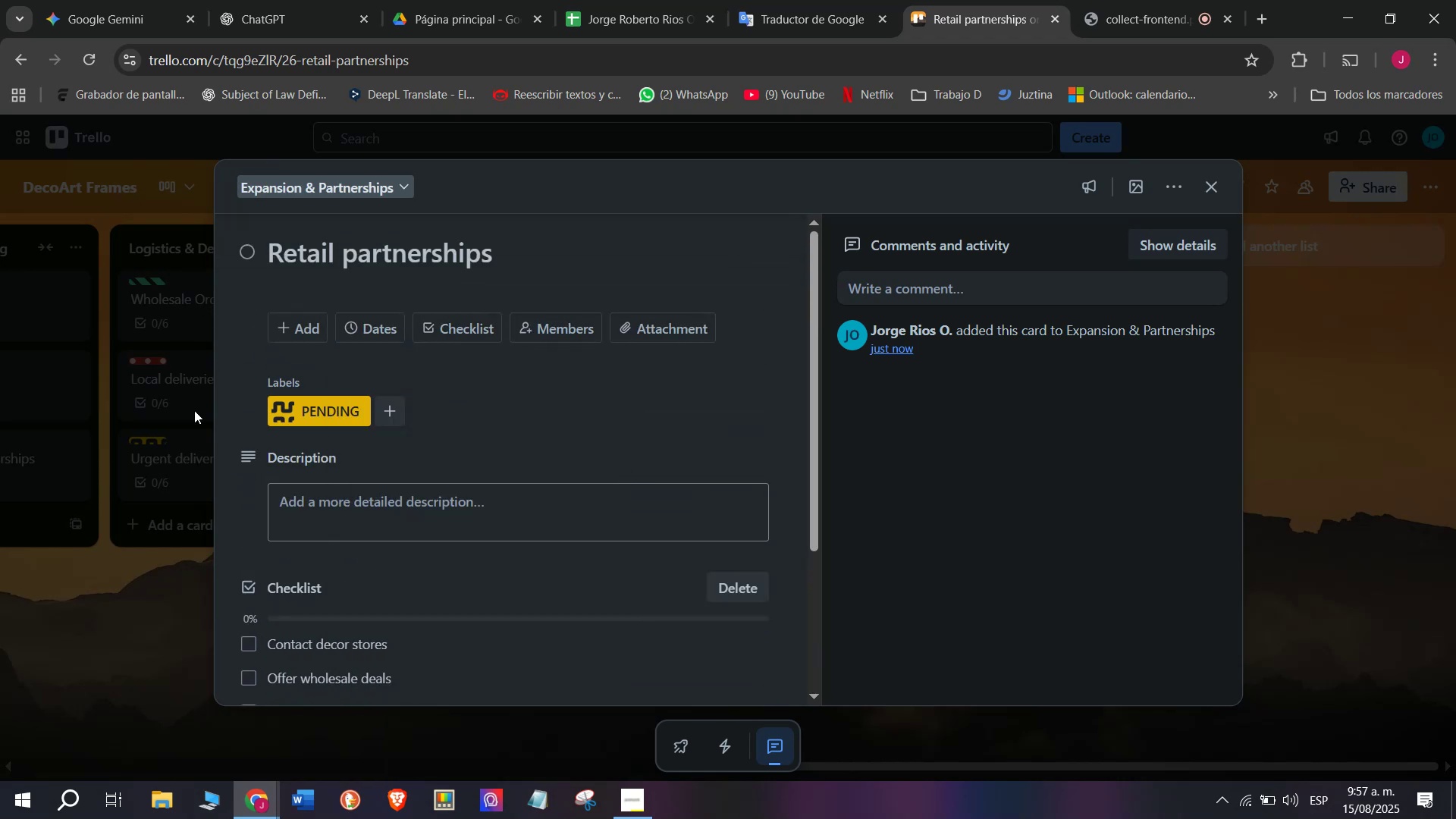 
double_click([123, 615])
 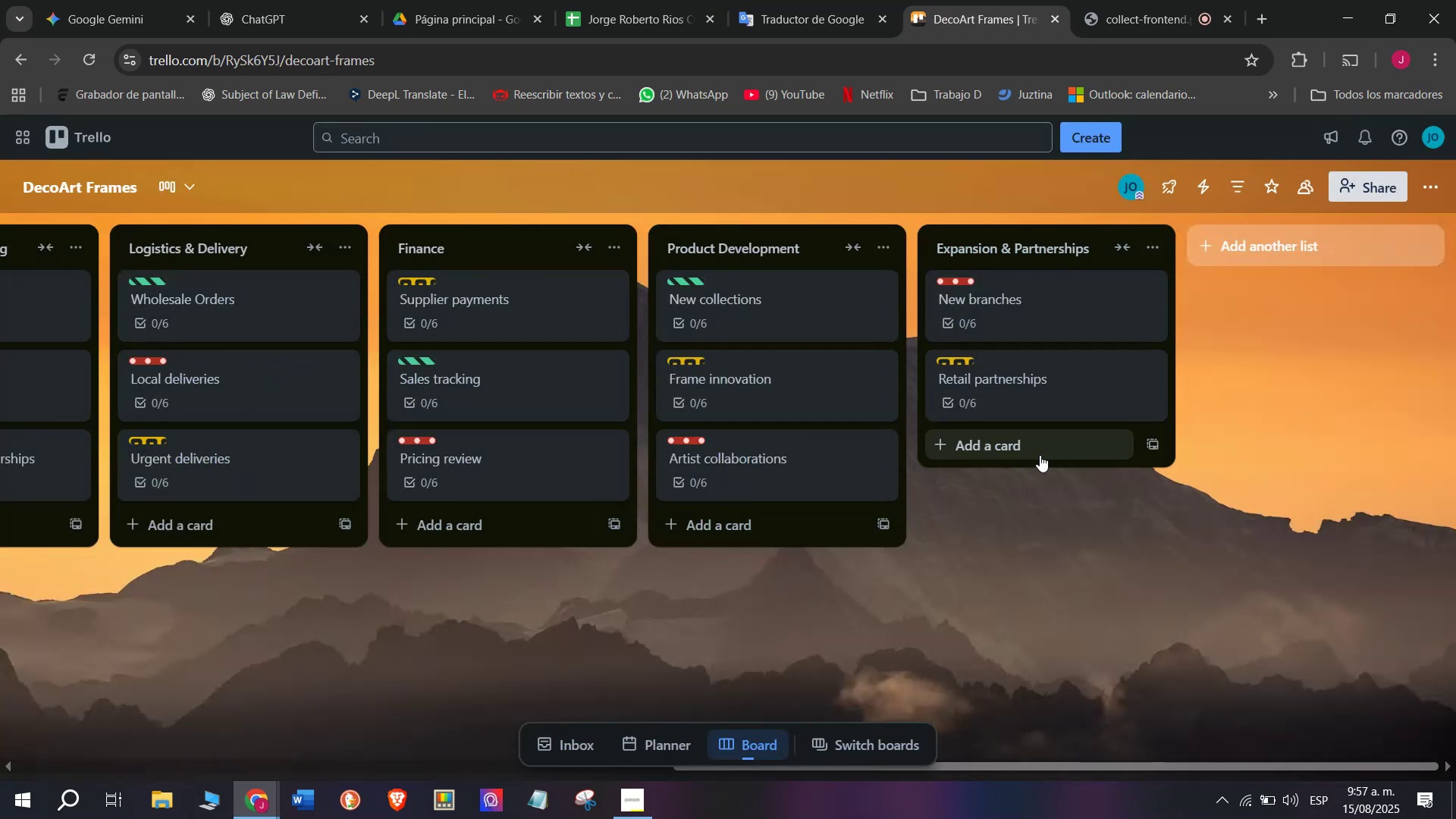 
left_click([1041, 453])
 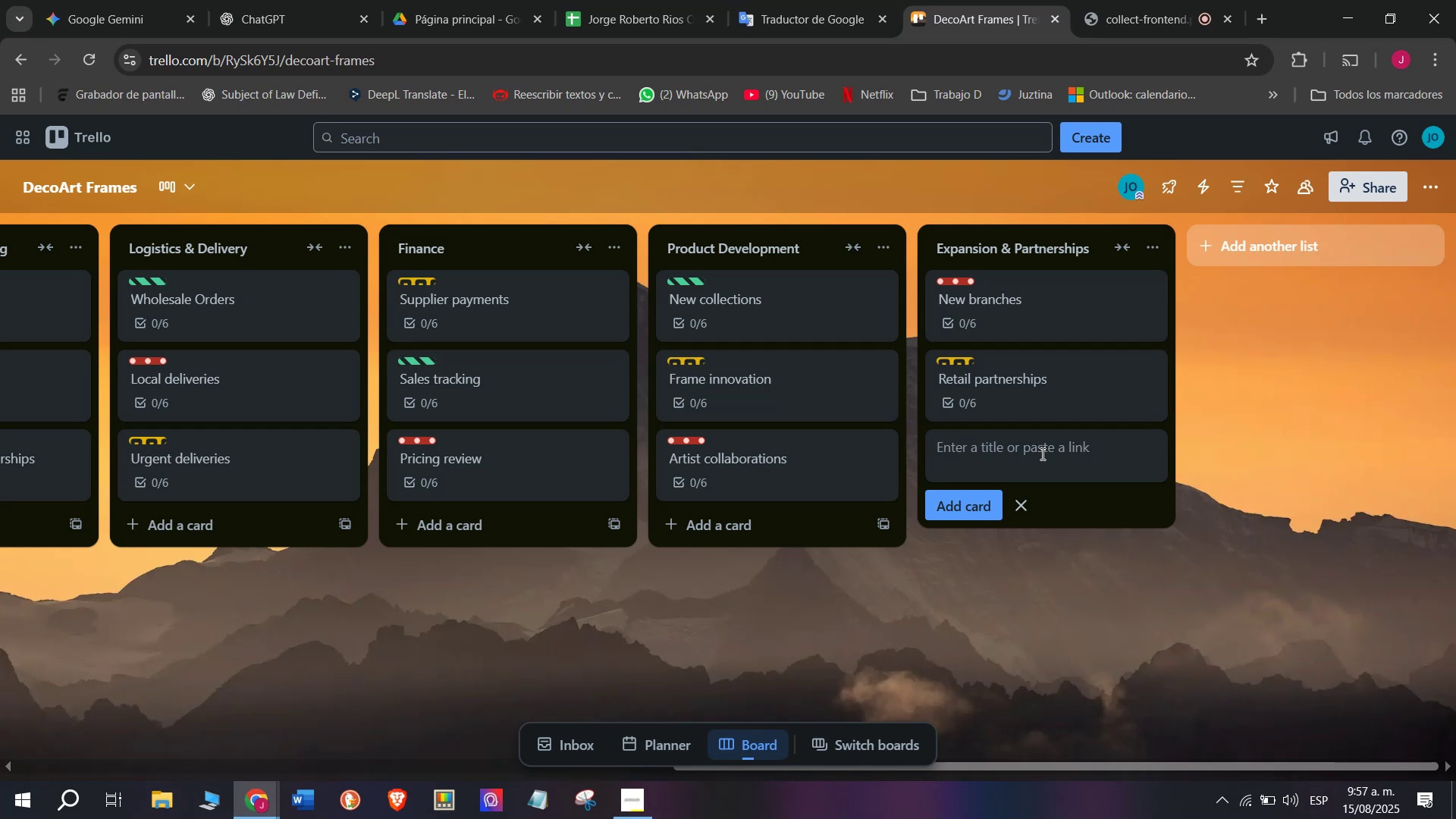 
wait(5.12)
 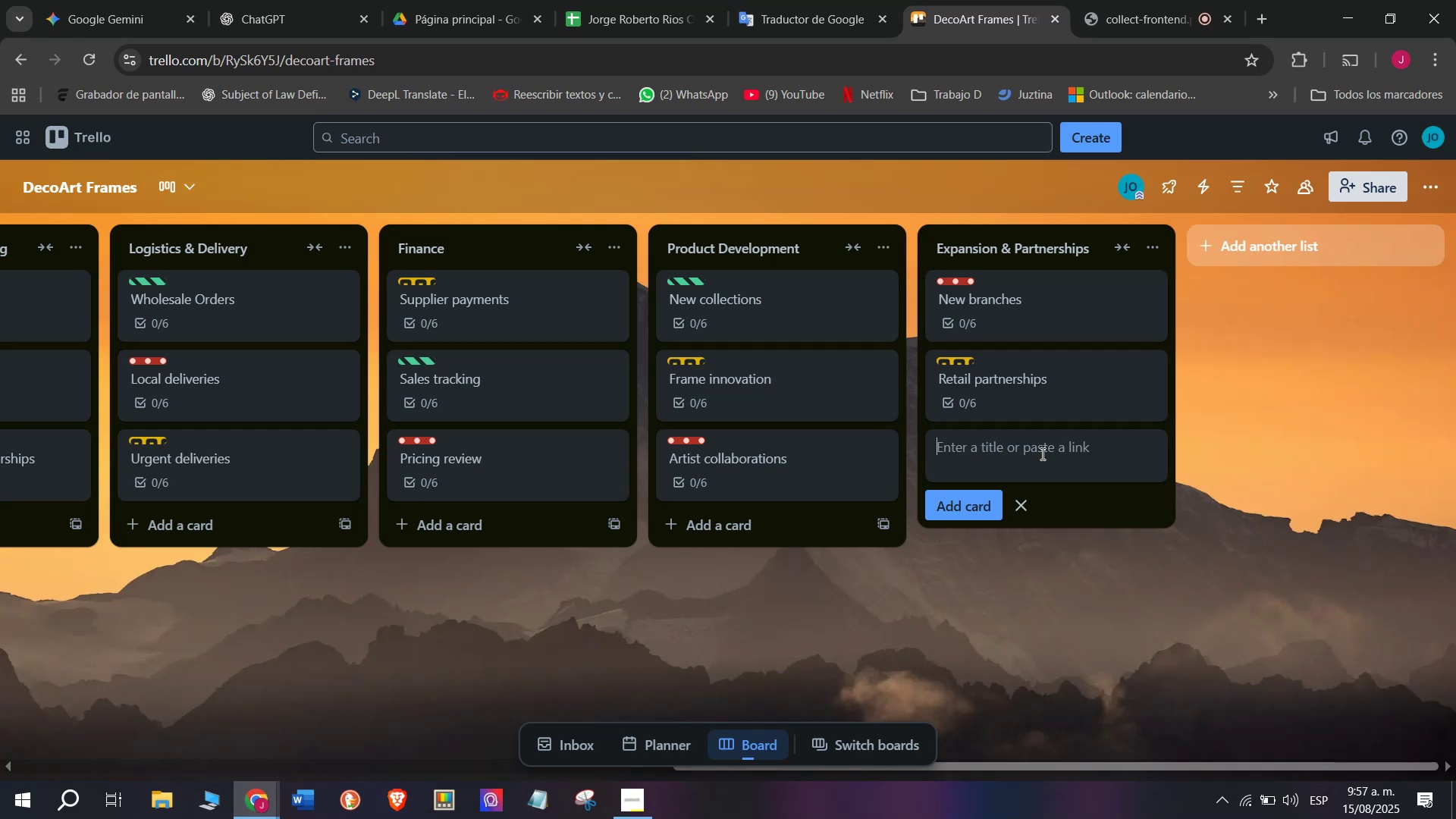 
type(International export)
 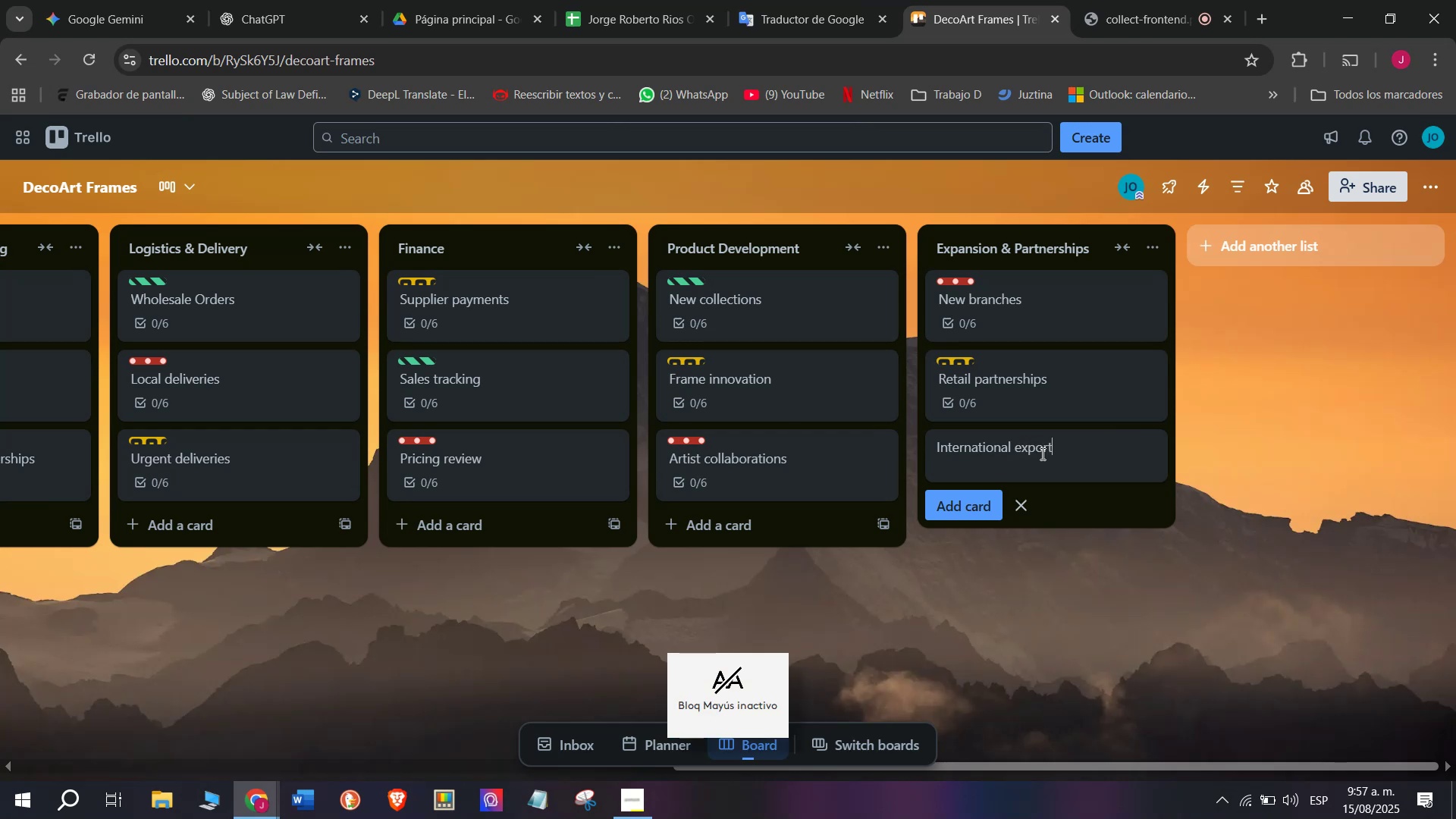 
key(Enter)
 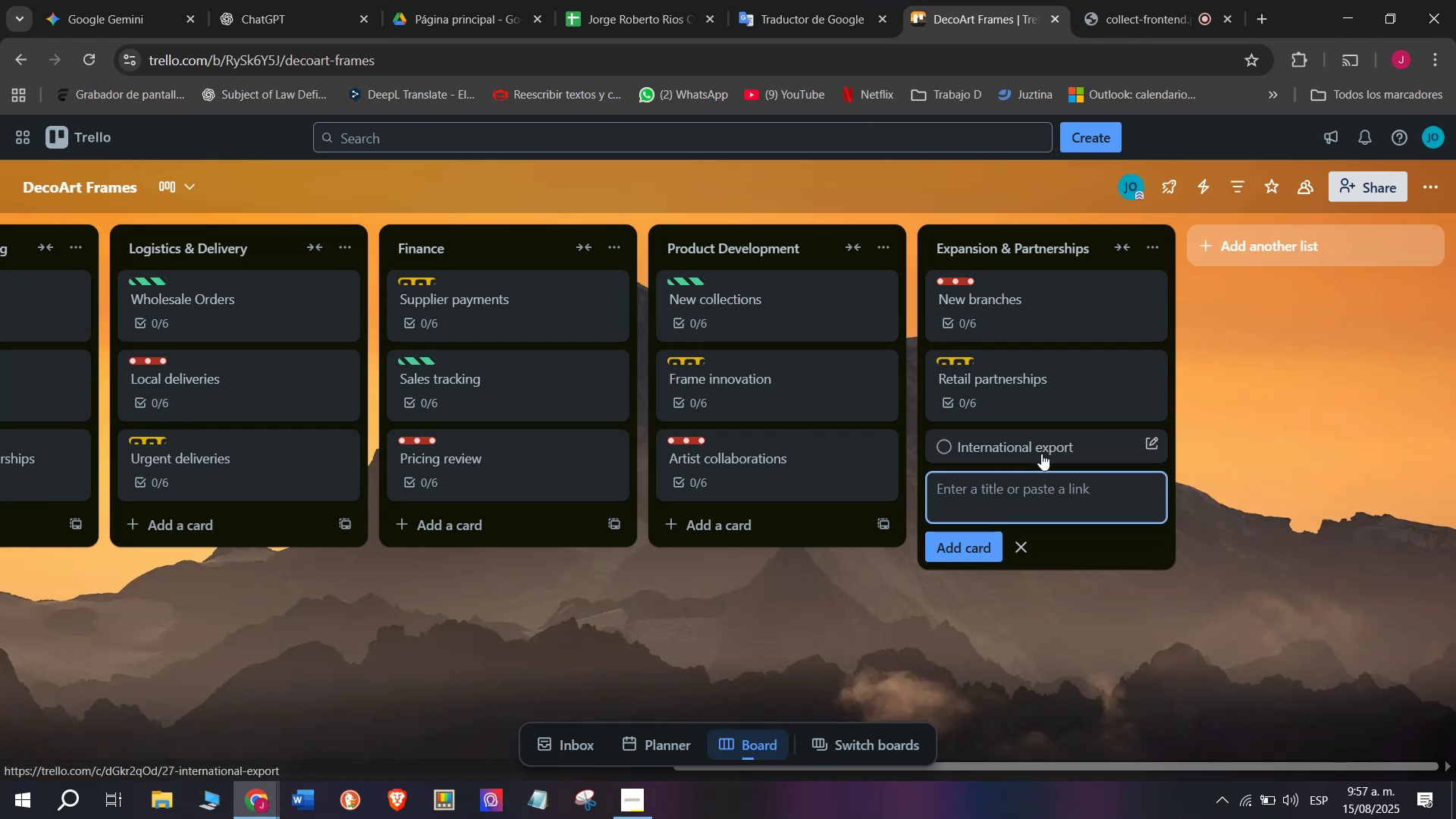 
left_click([1041, 453])
 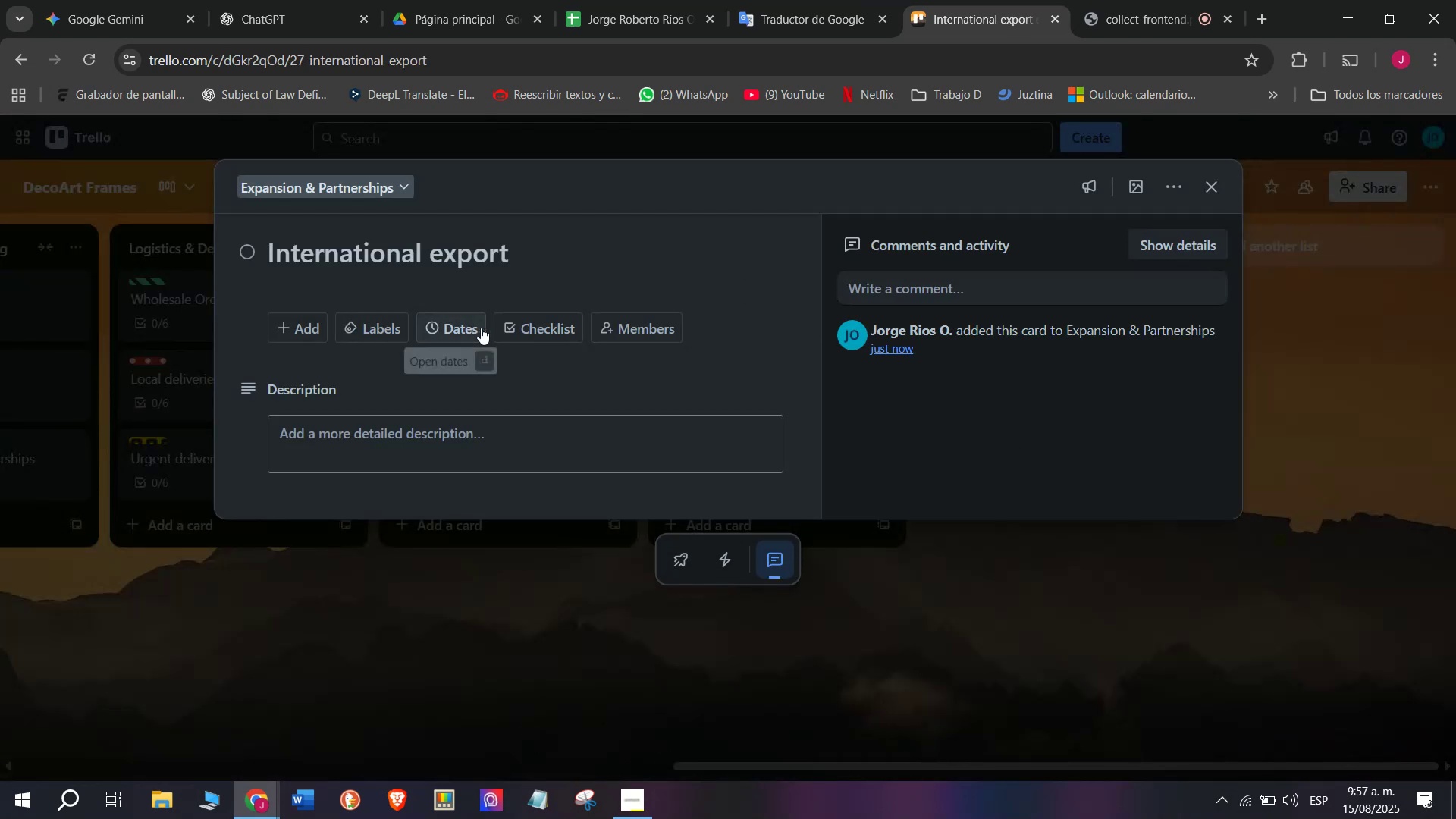 
left_click([540, 321])
 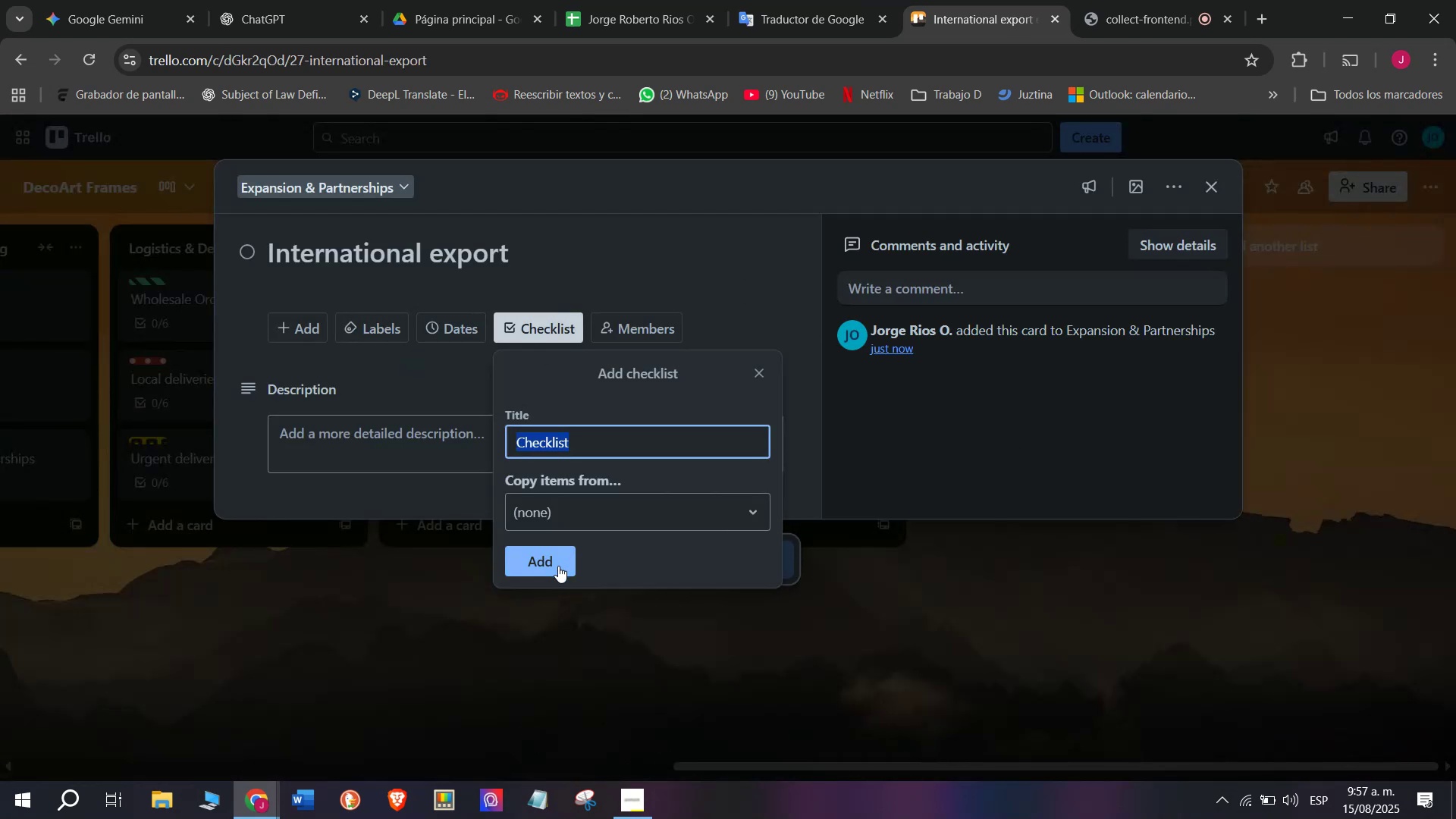 
left_click([558, 566])
 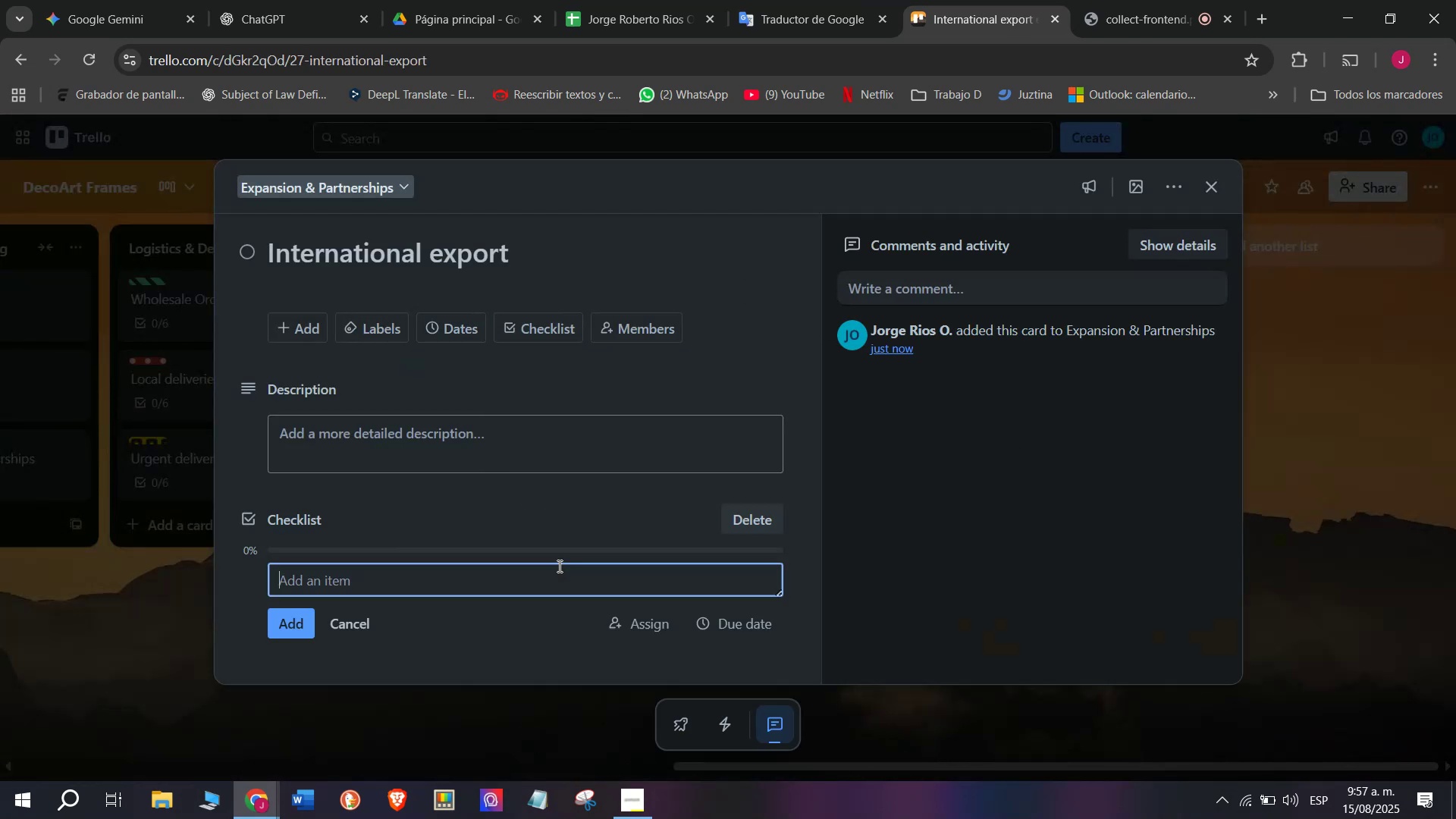 
type(Research regulations)
 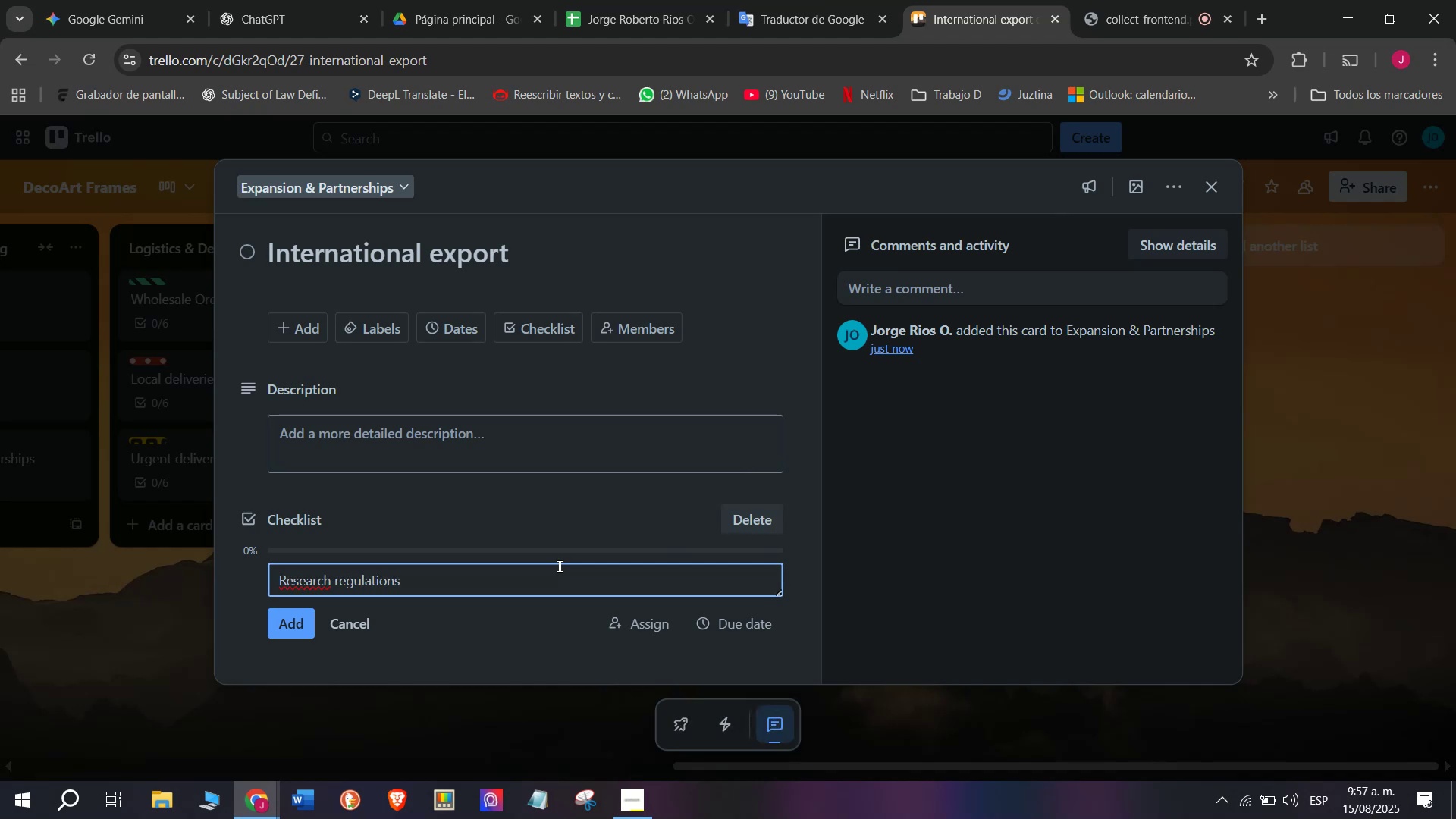 
key(Enter)
 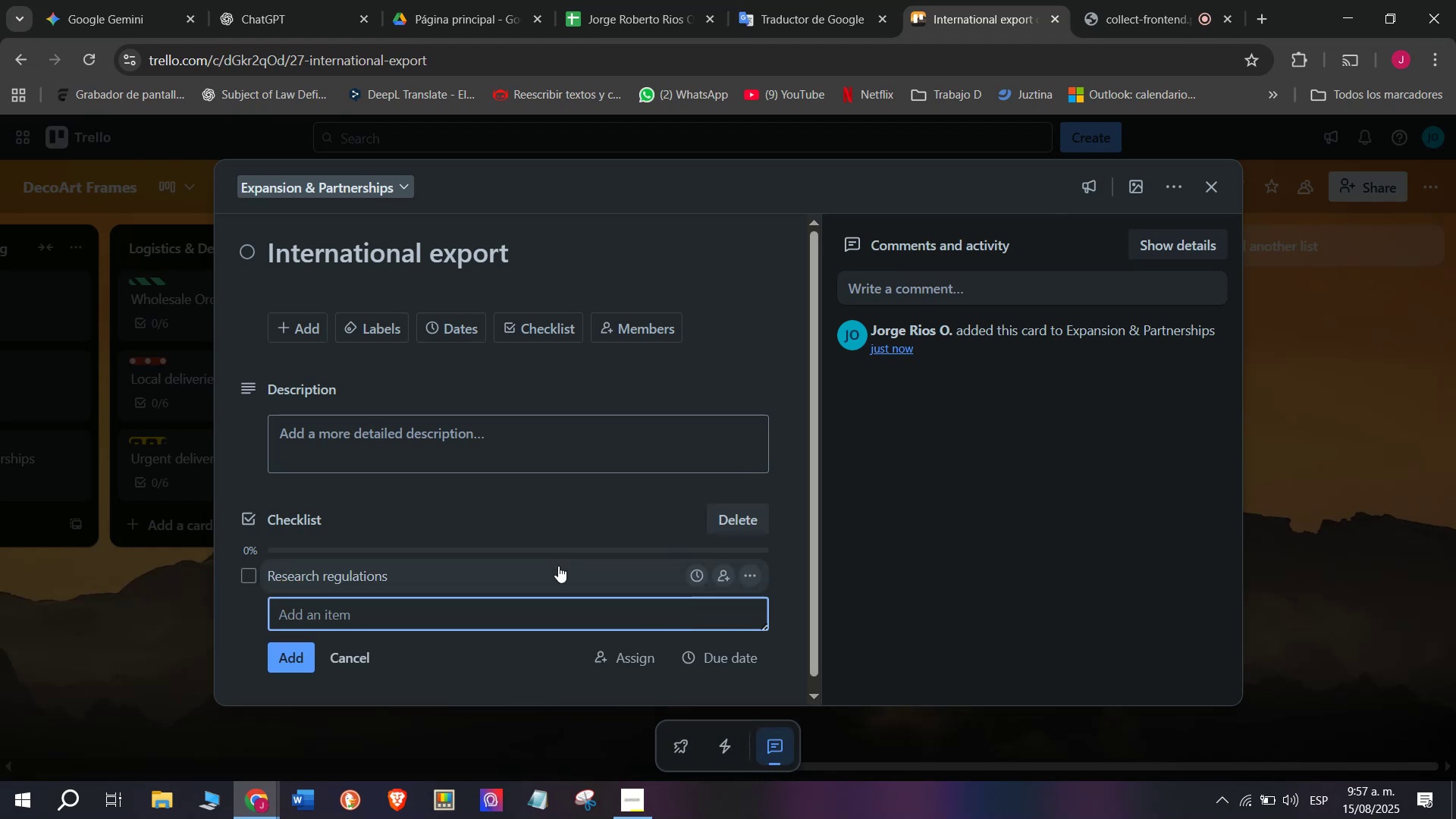 
type(Seke)
key(Backspace)
key(Backspace)
type(lect distribution)
 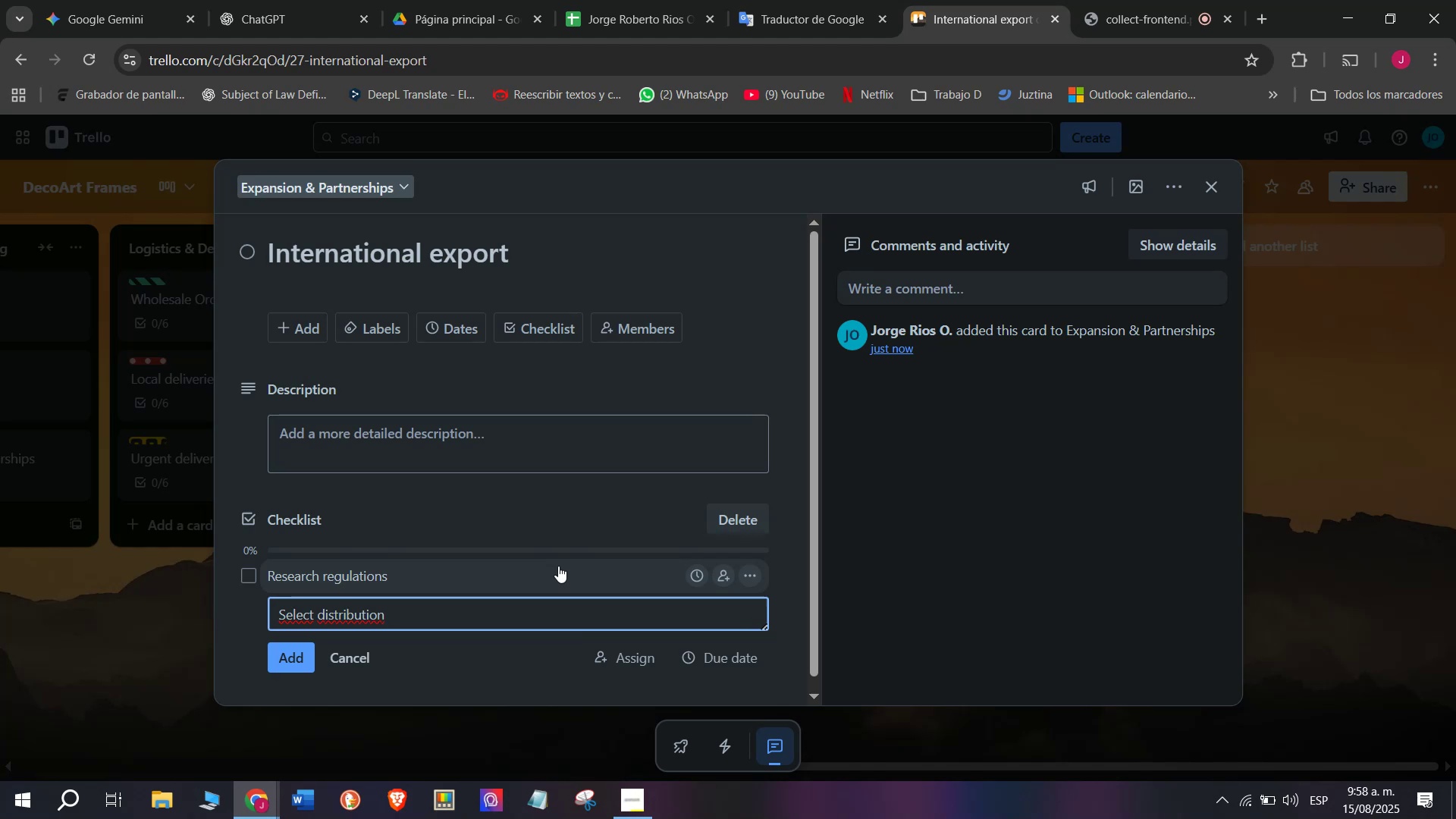 
key(Backspace)
key(Backspace)
key(Backspace)
type(ors)
 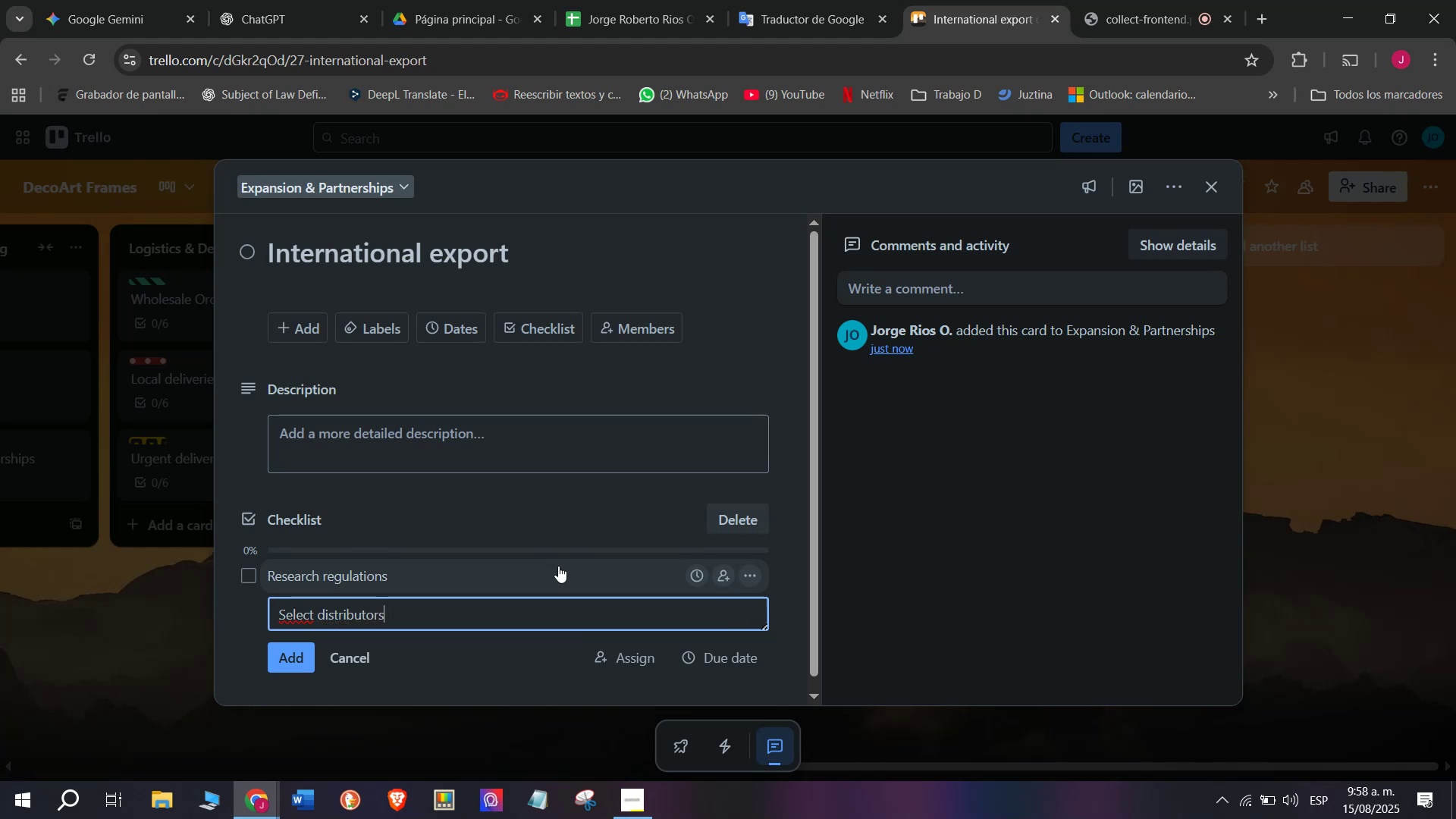 
key(Enter)
 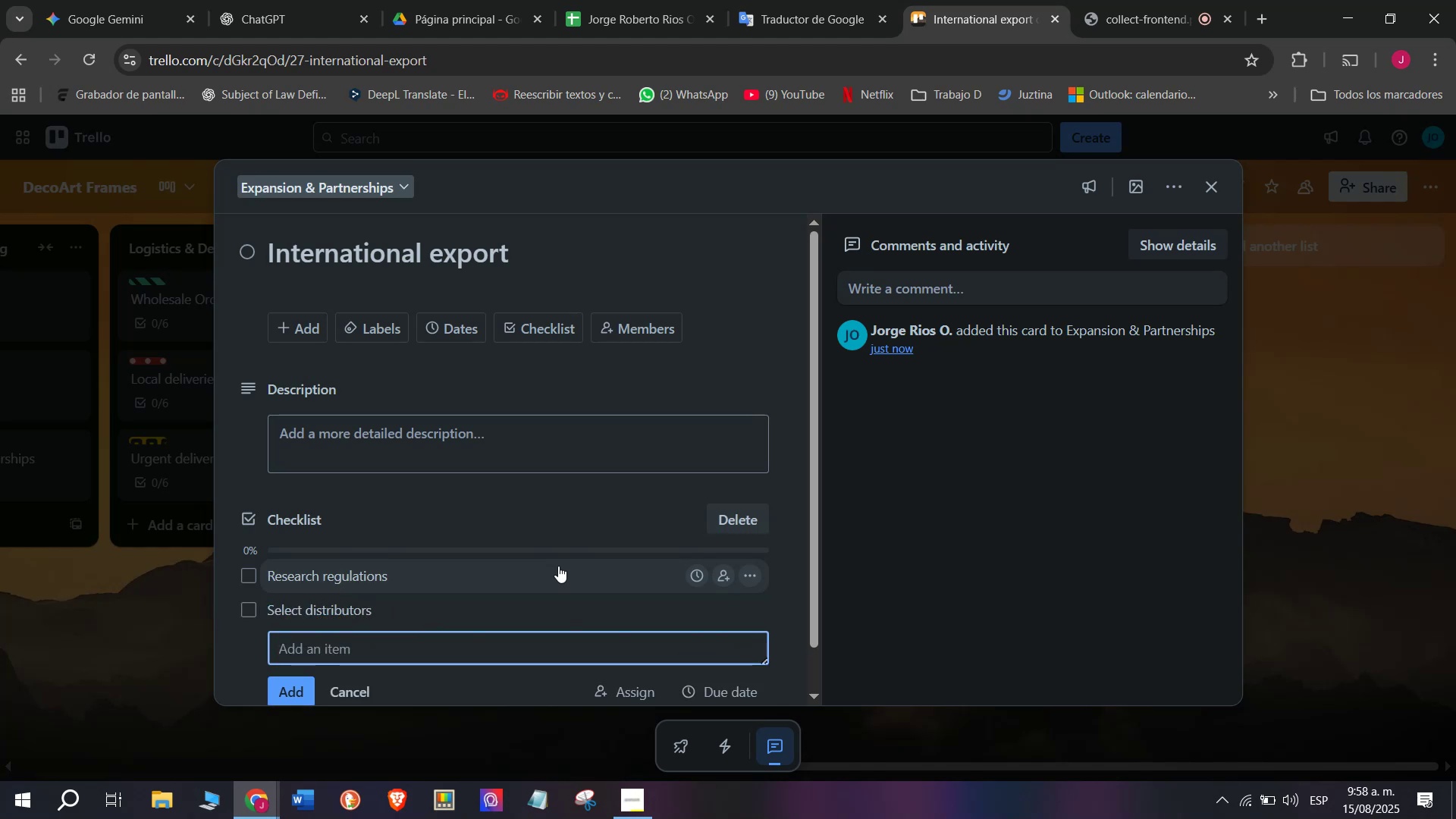 
type(Prepare shipments)
 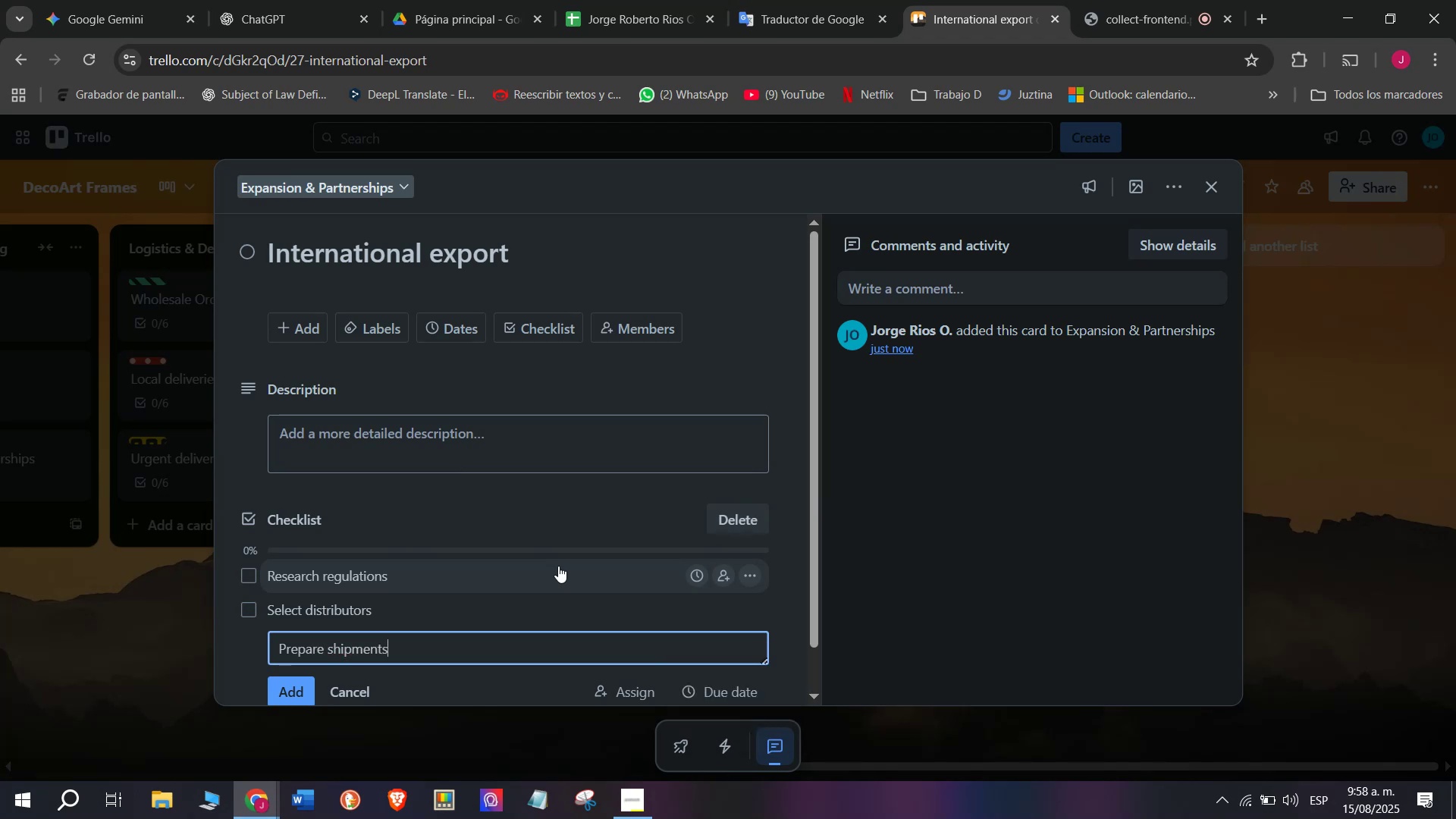 
key(Enter)
 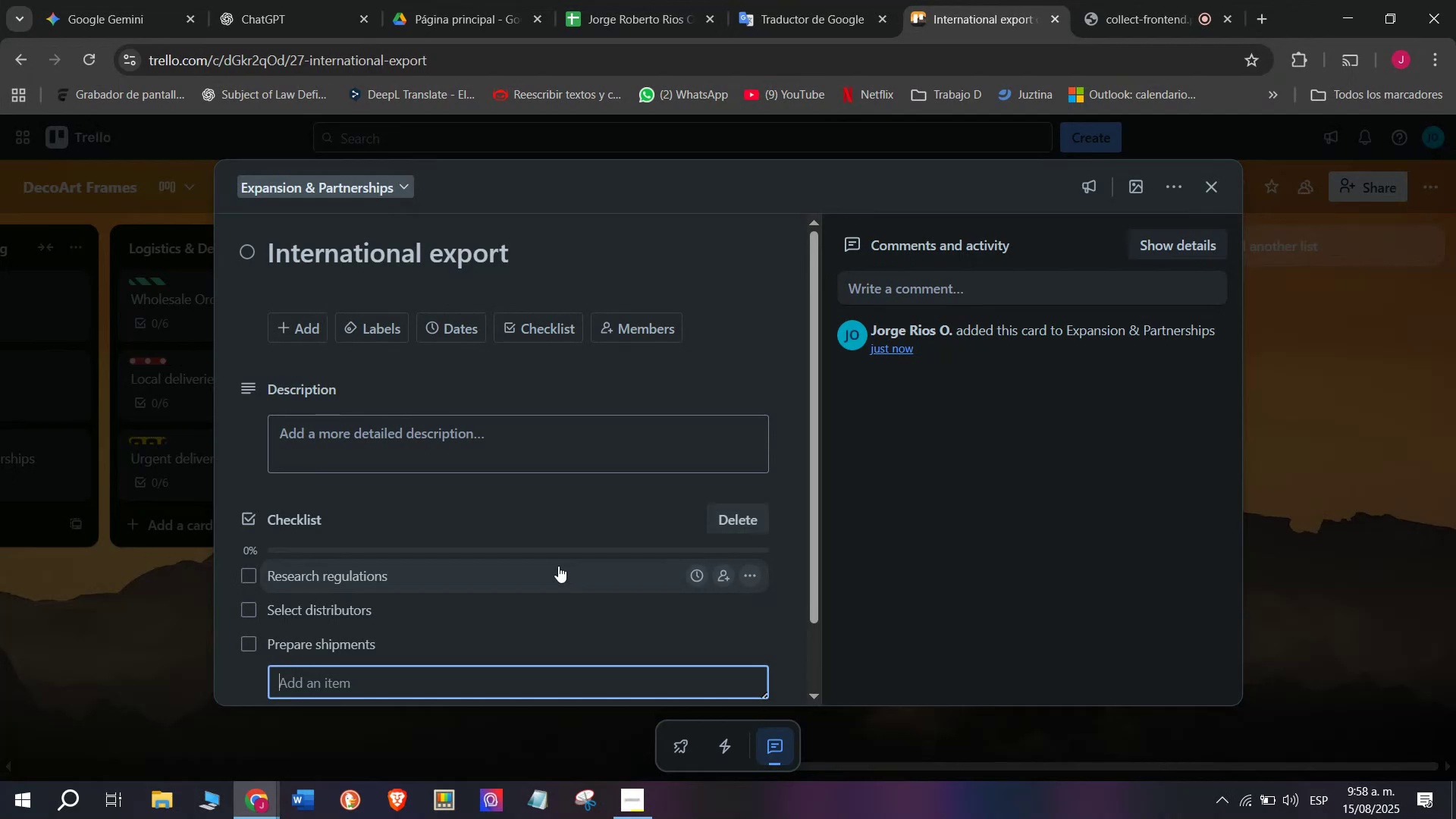 
type(Attend fairs )
 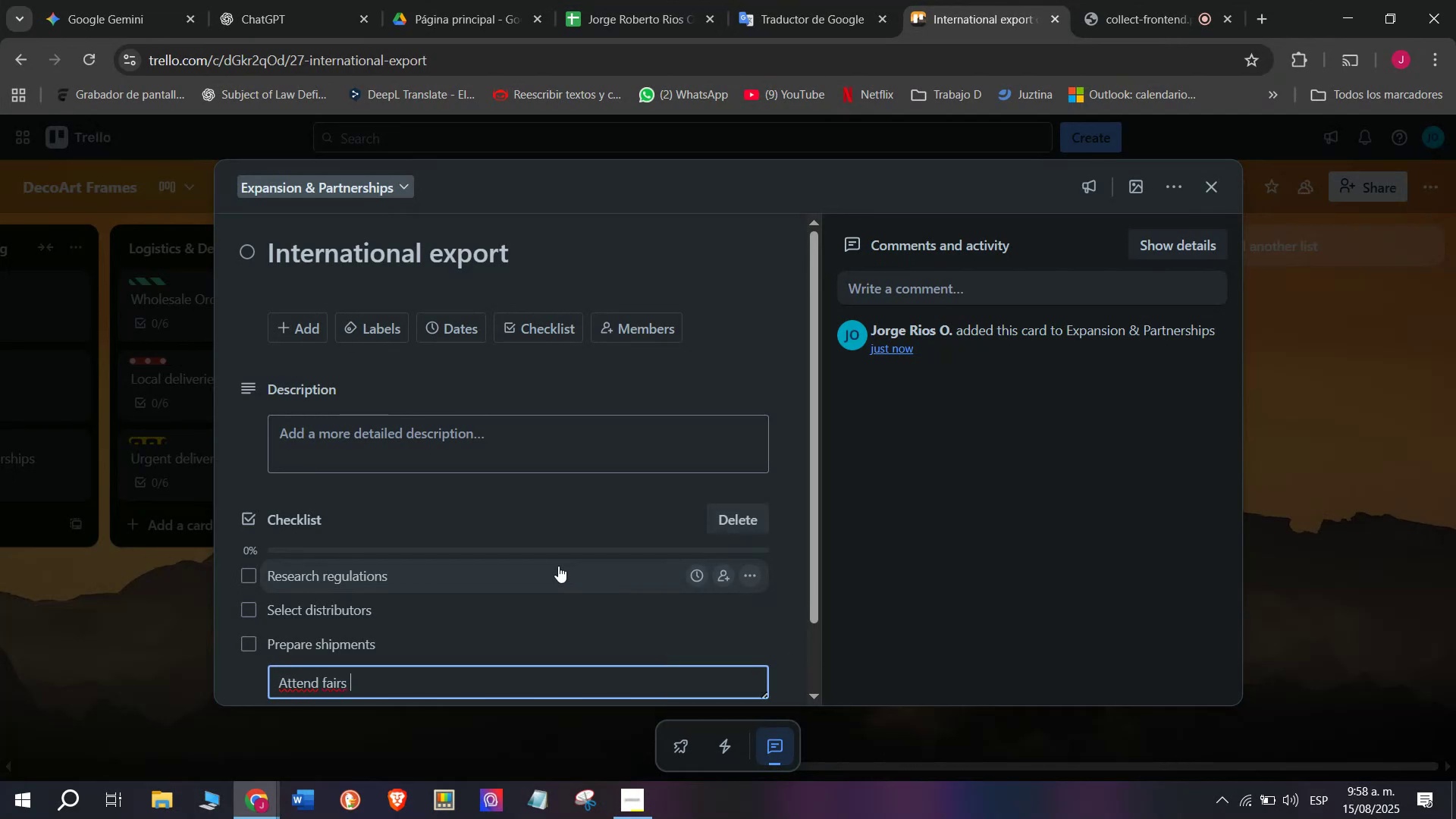 
key(Enter)
 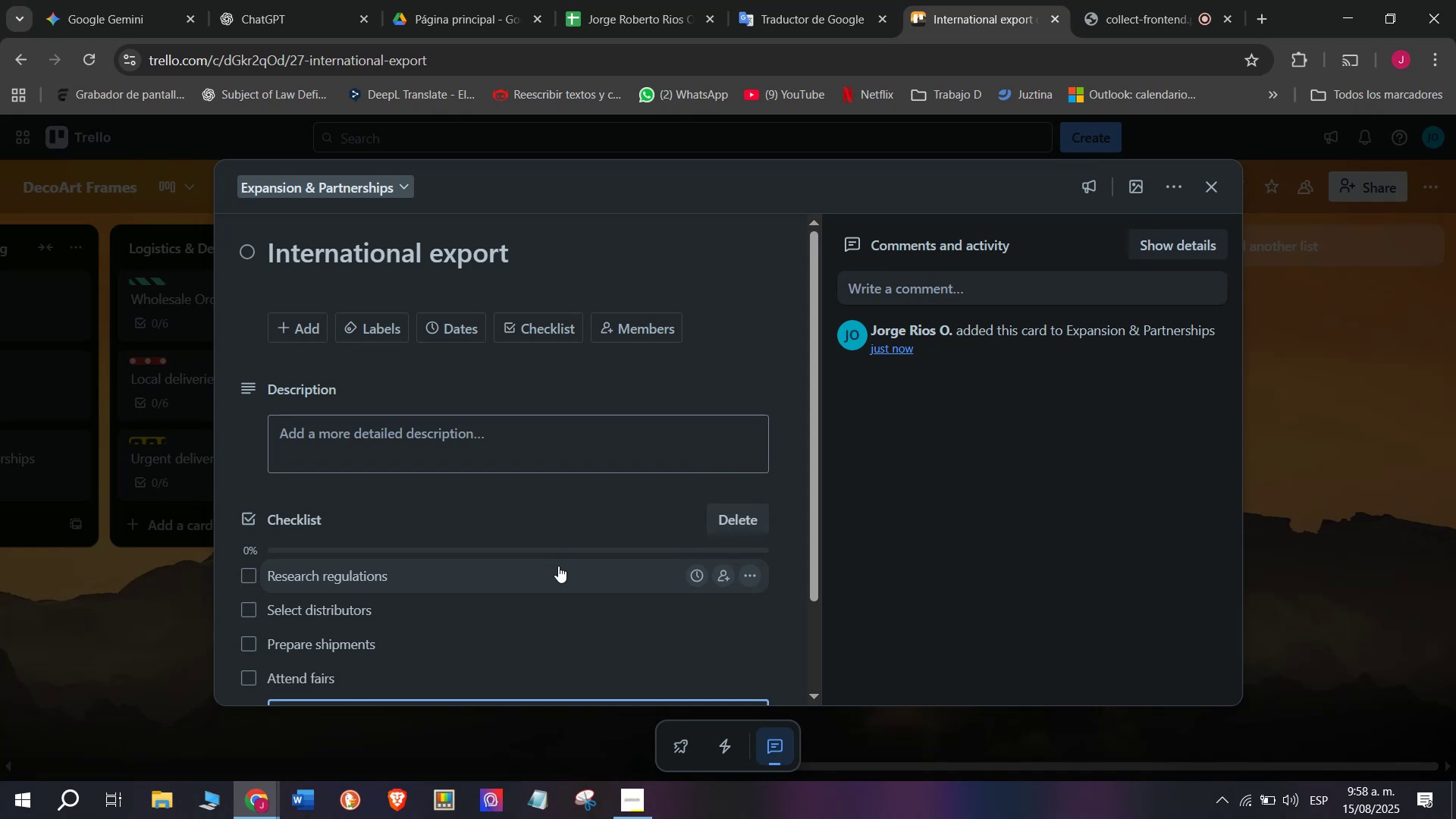 
type(Clods)
key(Backspace)
type(se)
key(Backspace)
key(Backspace)
key(Backspace)
type(se deals)
 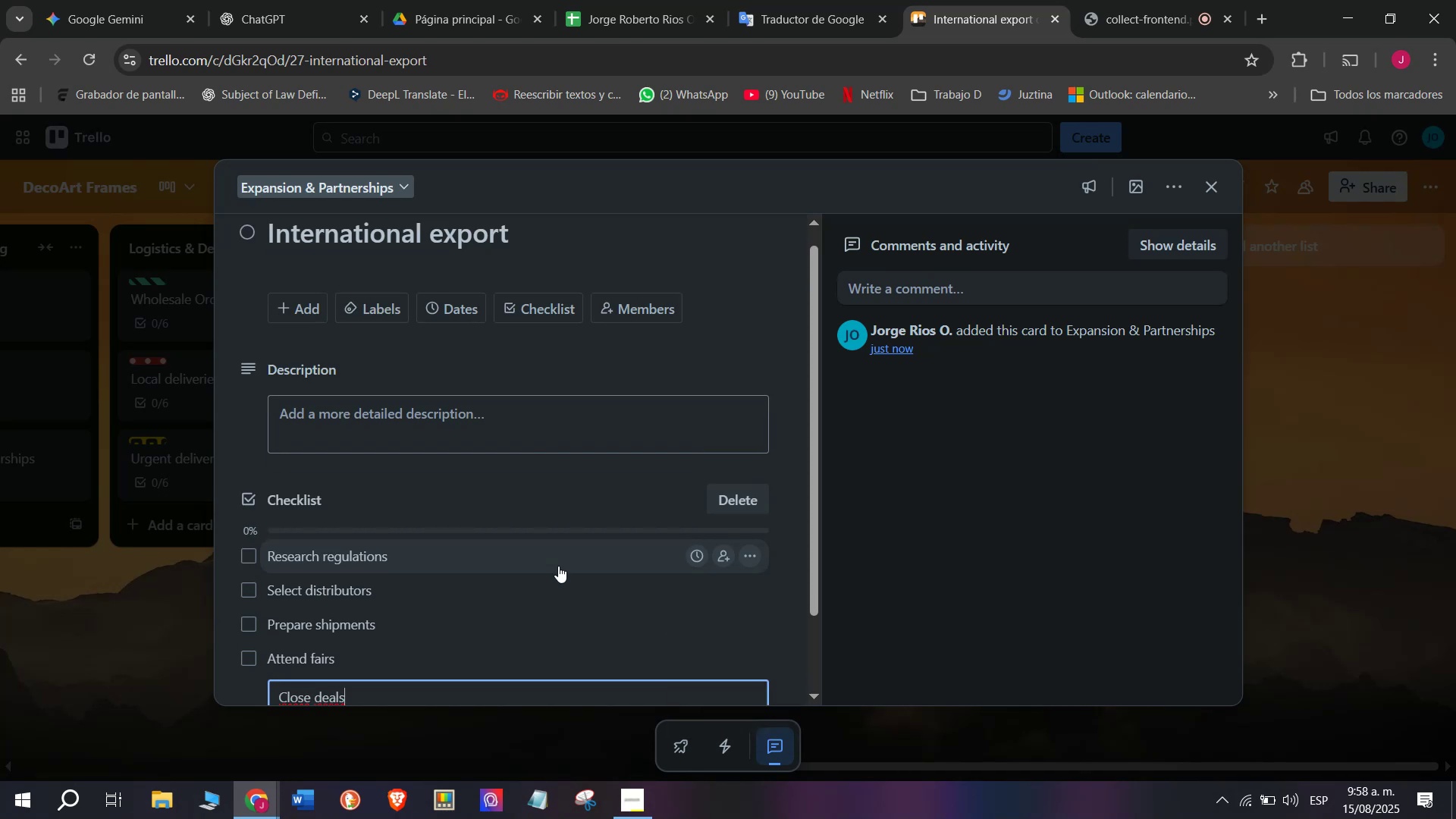 
key(Enter)
 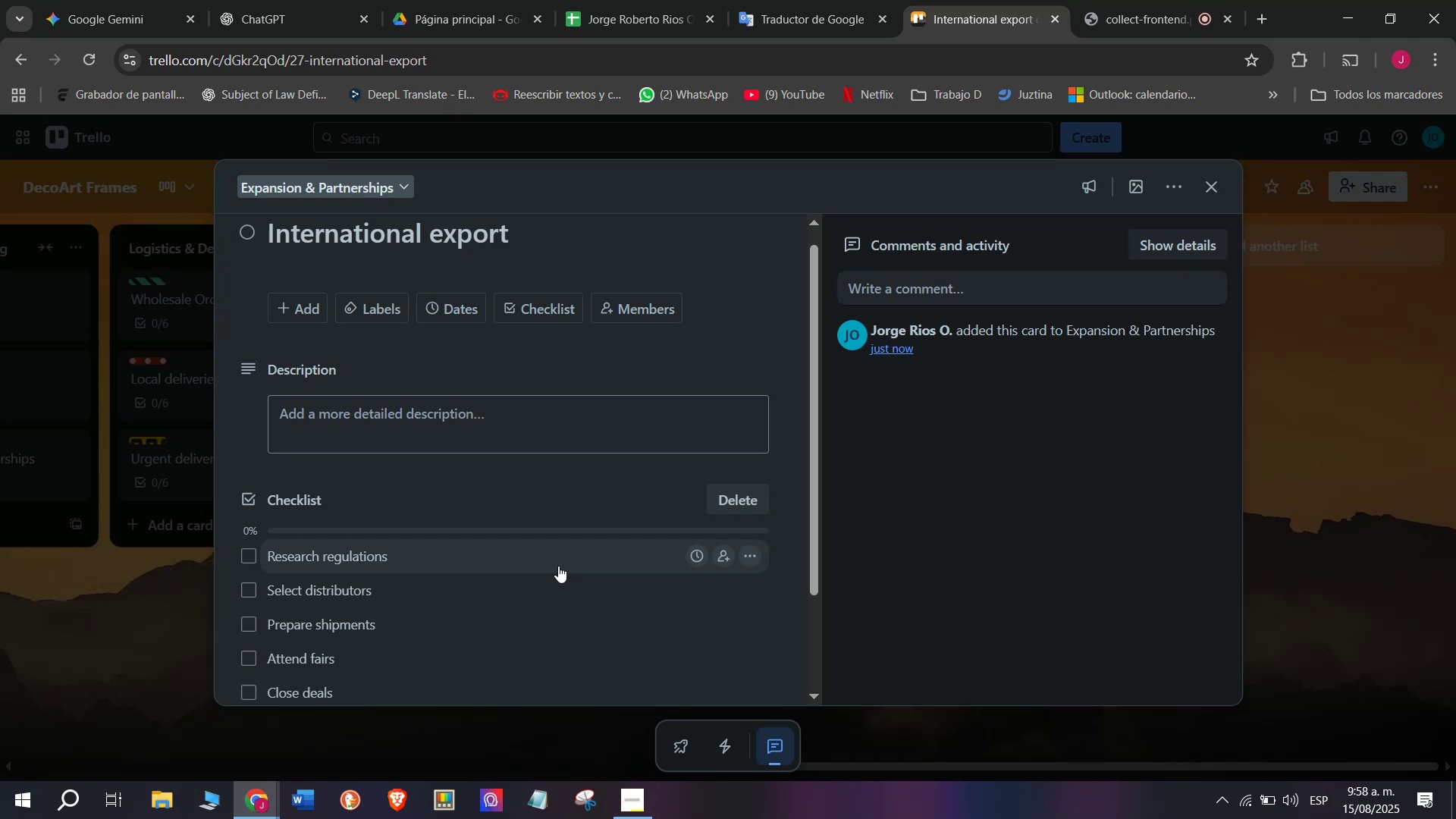 
type(Launch abroad)
 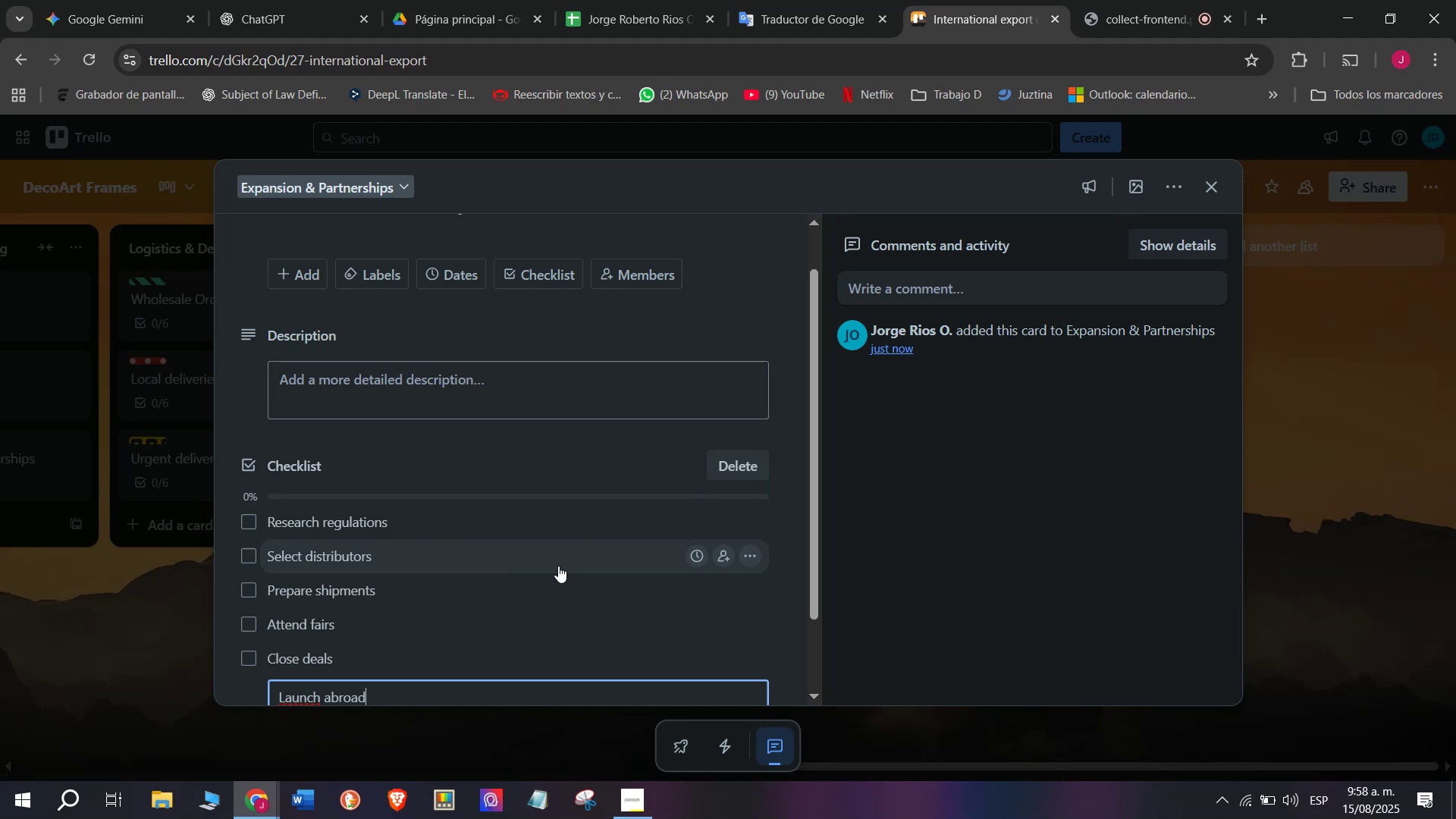 
key(Enter)
 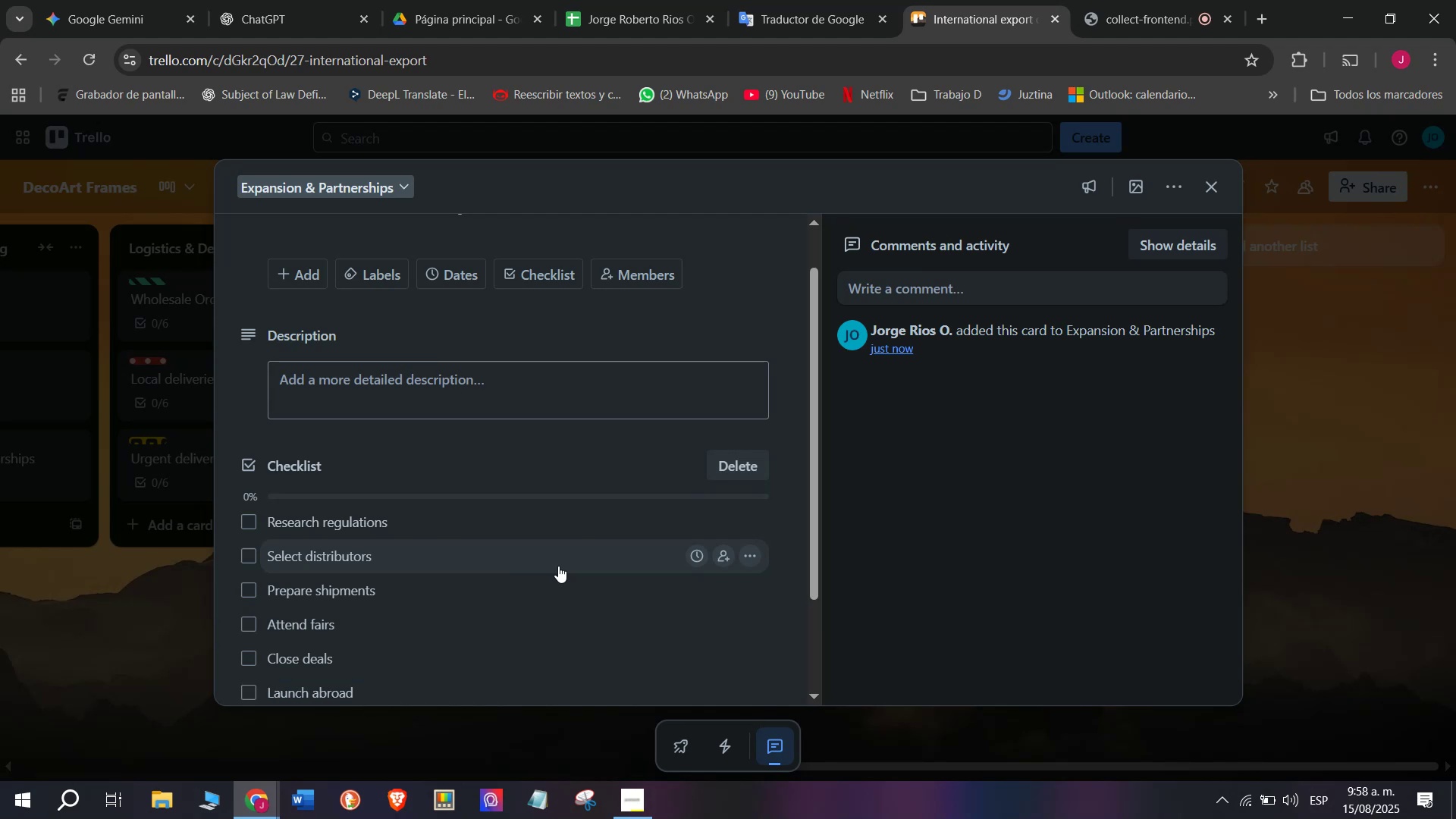 
scroll: coordinate [522, 576], scroll_direction: down, amount: 2.0
 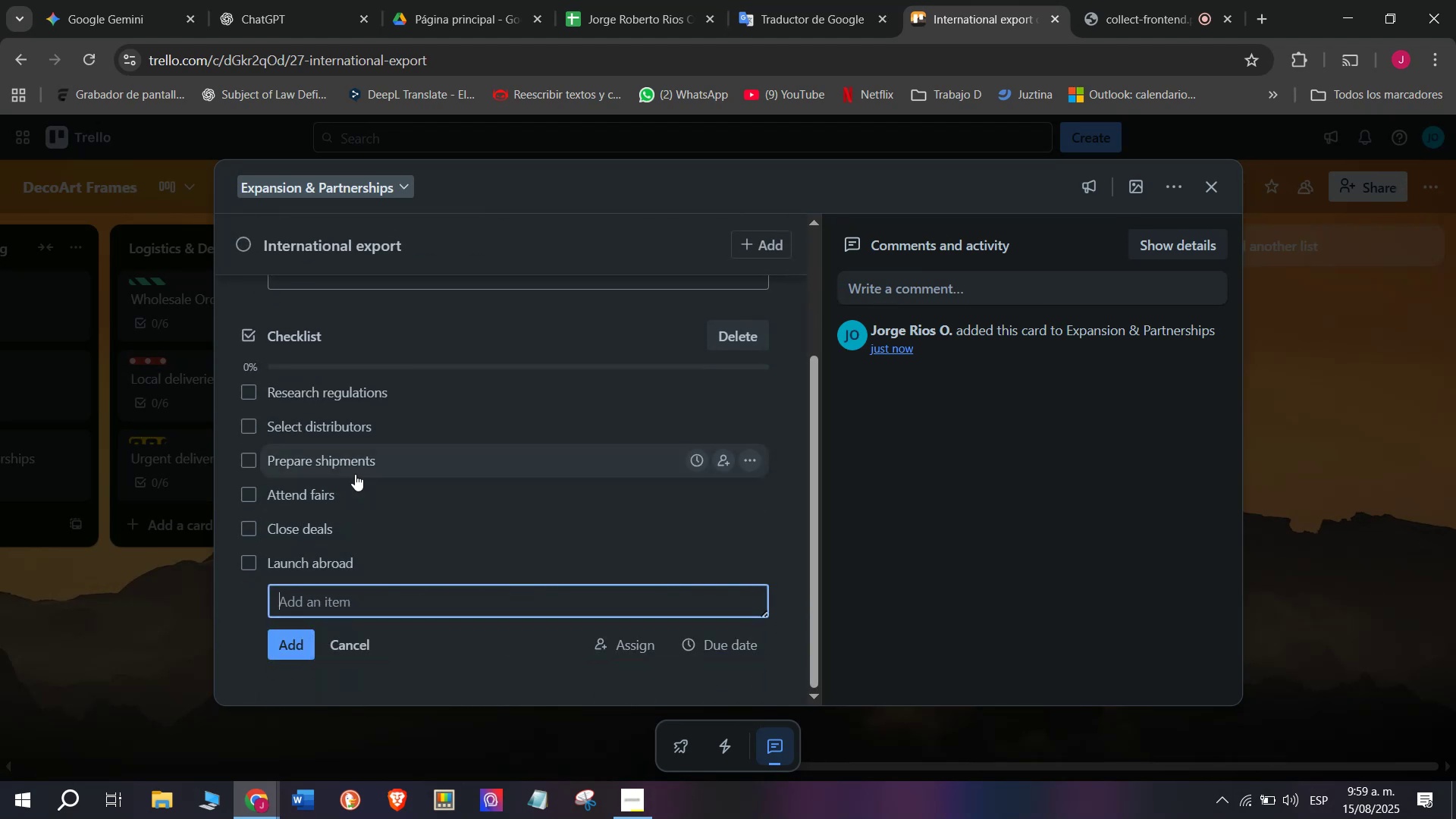 
scroll: coordinate [370, 428], scroll_direction: up, amount: 2.0
 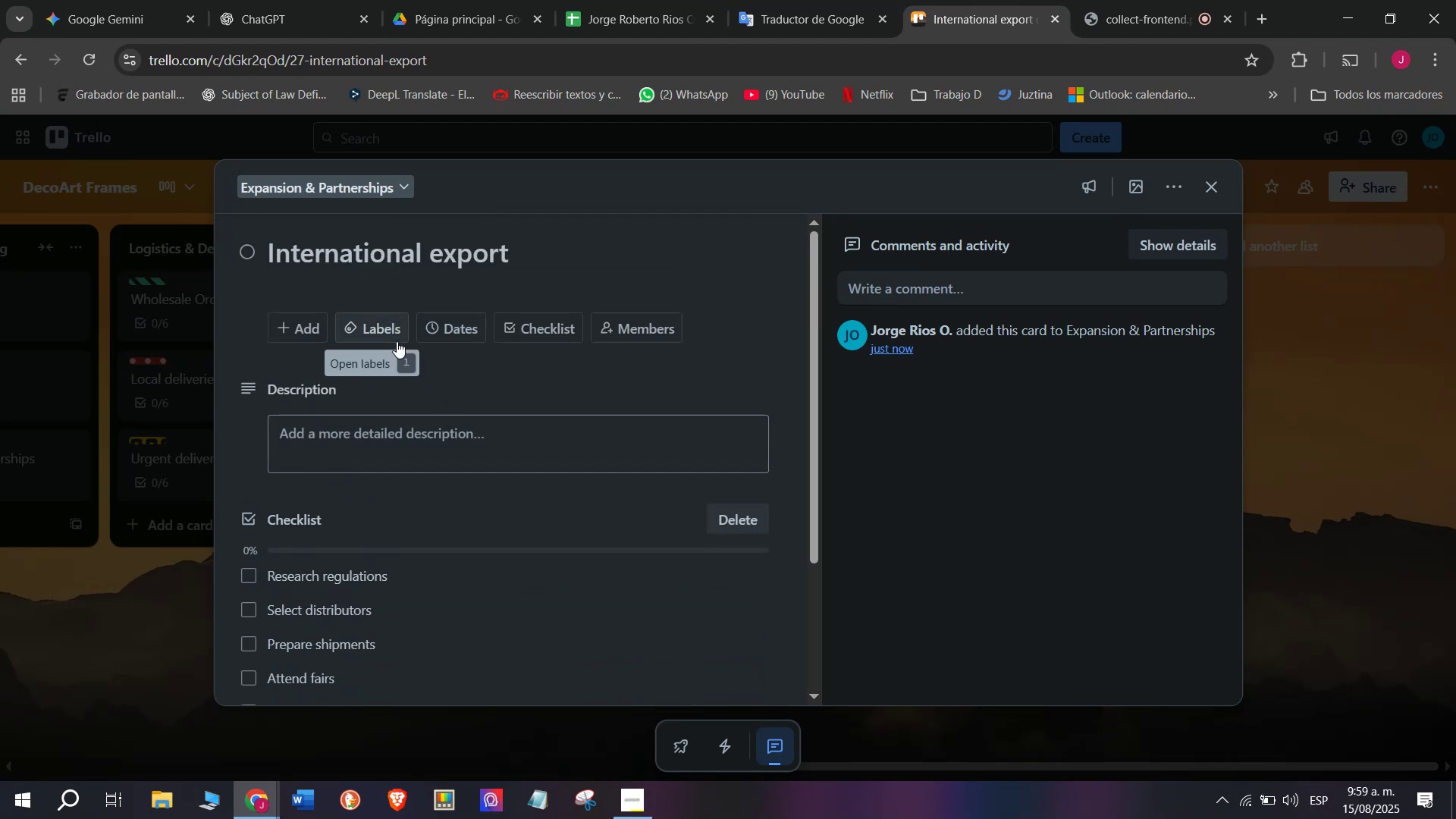 
left_click([397, 328])
 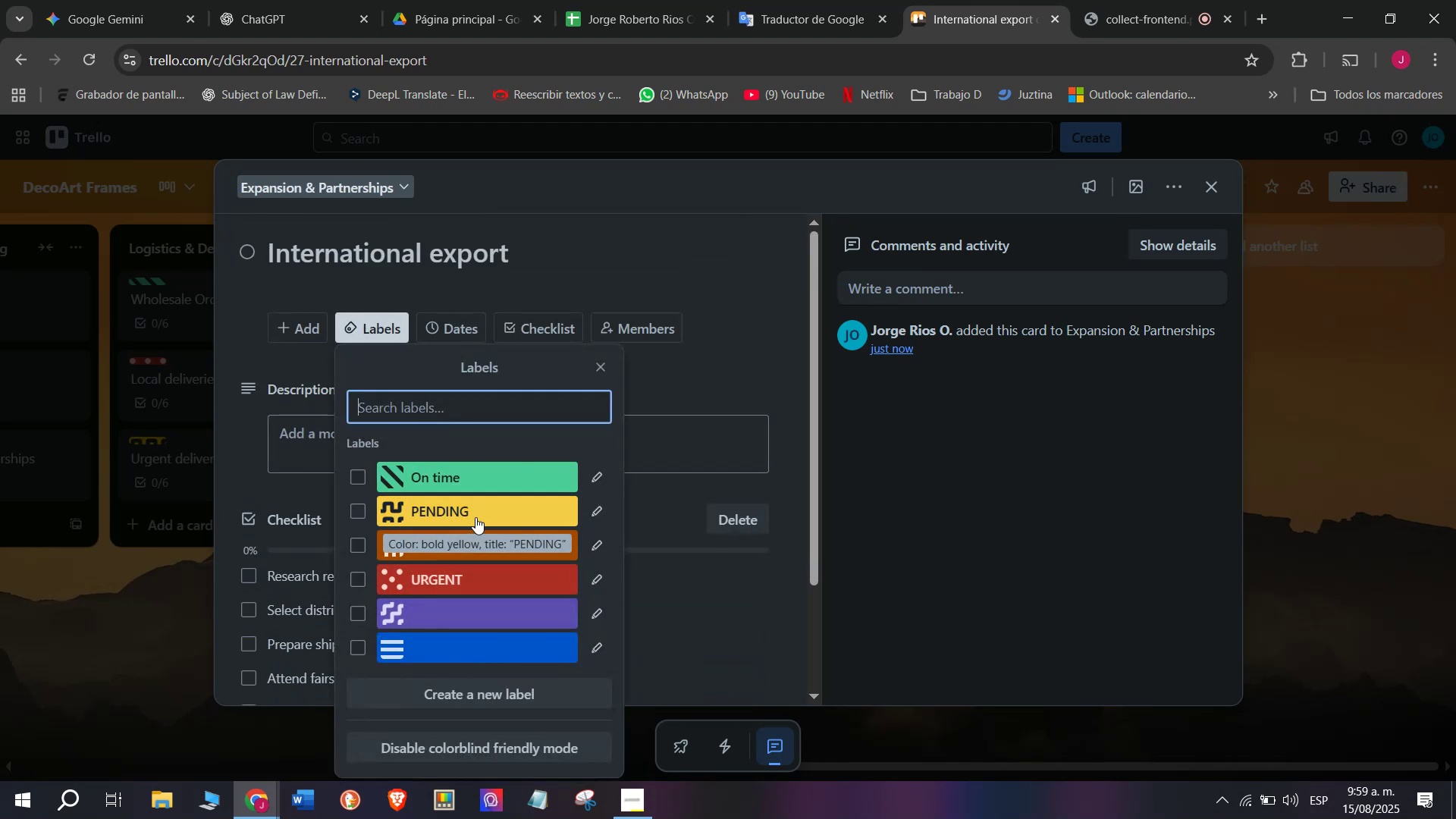 
left_click([461, 479])
 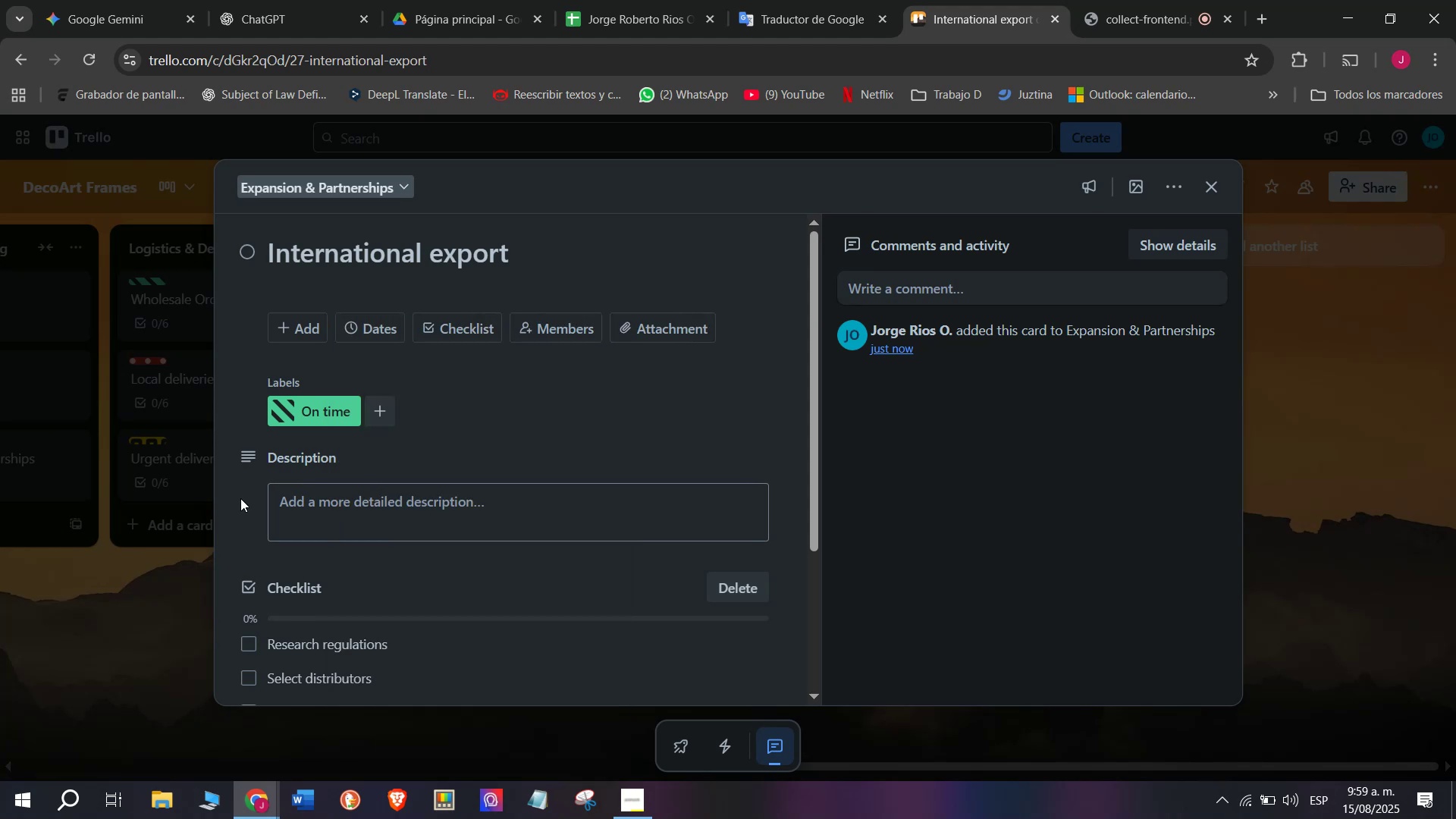 
double_click([174, 674])
 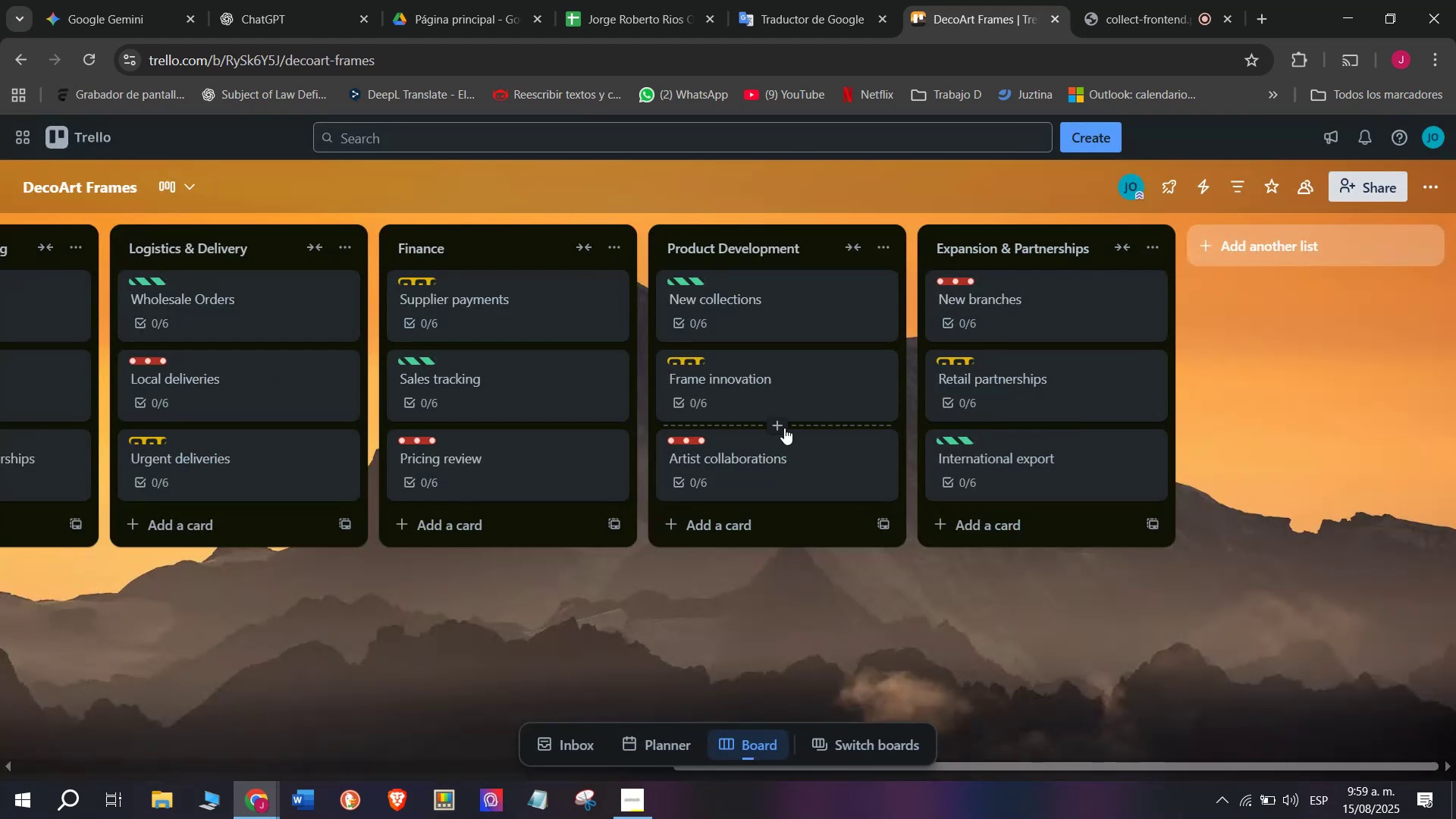 
scroll: coordinate [755, 429], scroll_direction: up, amount: 3.0
 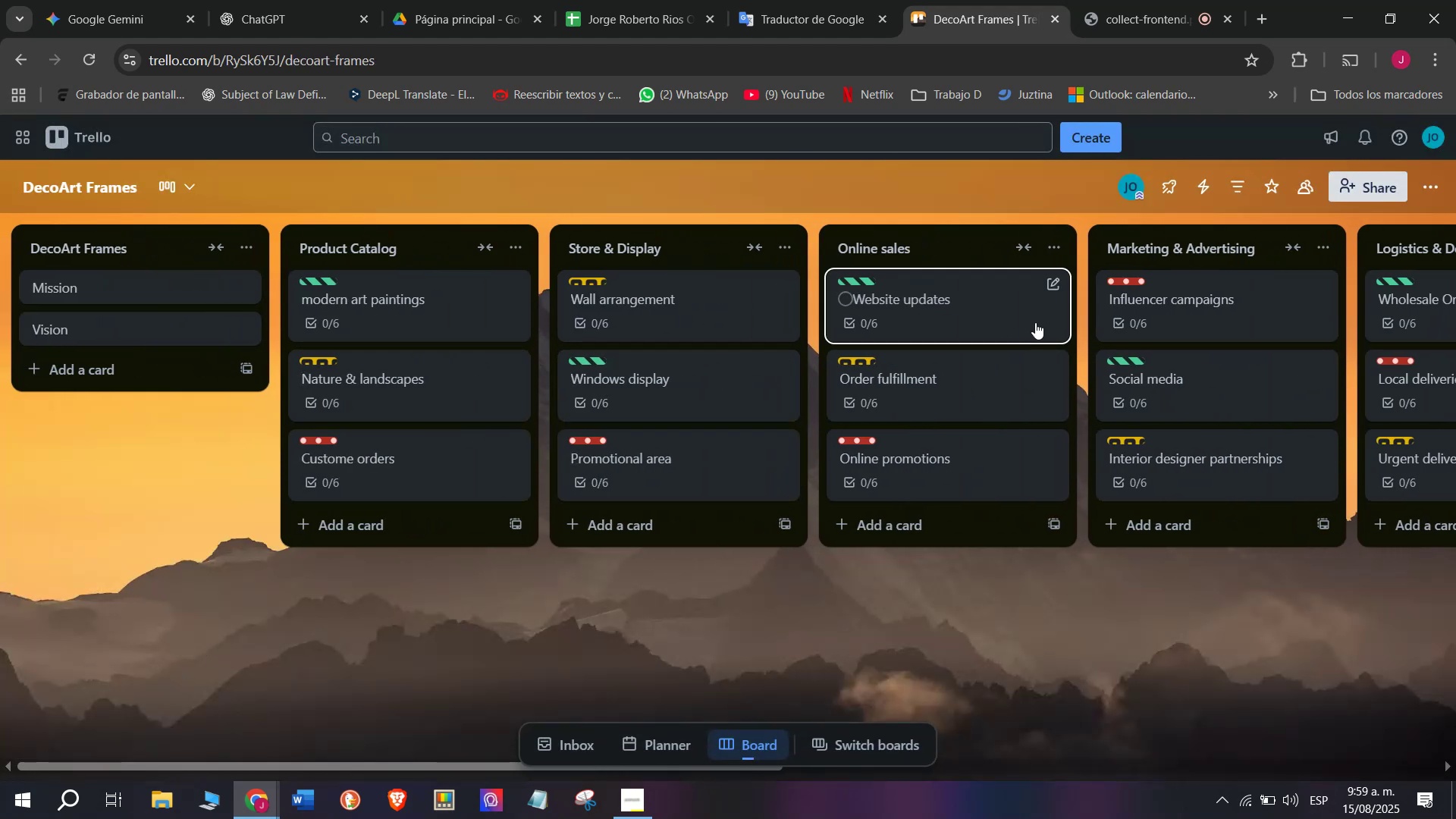 
scroll: coordinate [603, 337], scroll_direction: down, amount: 3.0
 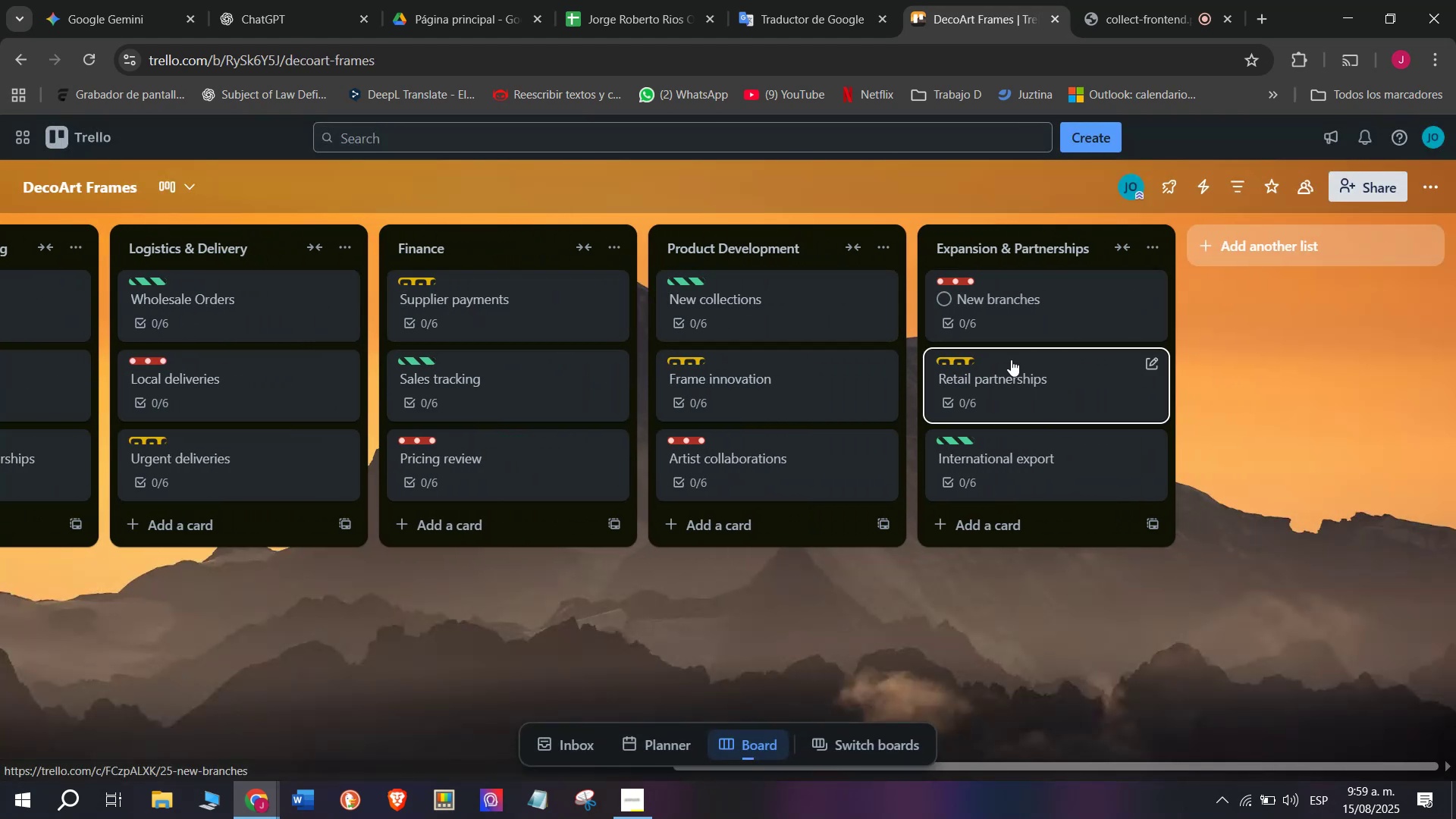 
scroll: coordinate [851, 434], scroll_direction: up, amount: 3.0
 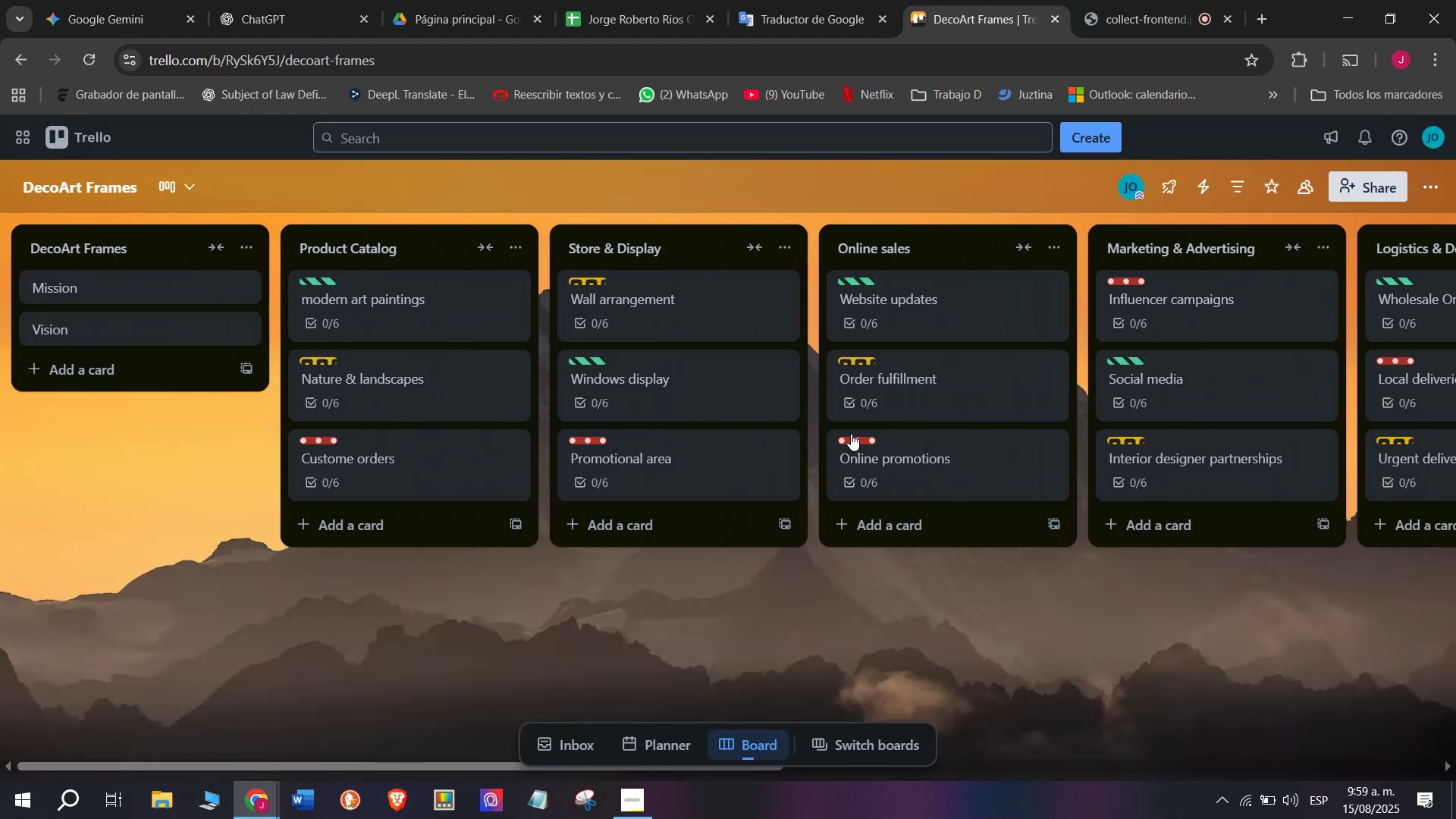 
scroll: coordinate [851, 434], scroll_direction: down, amount: 3.0
 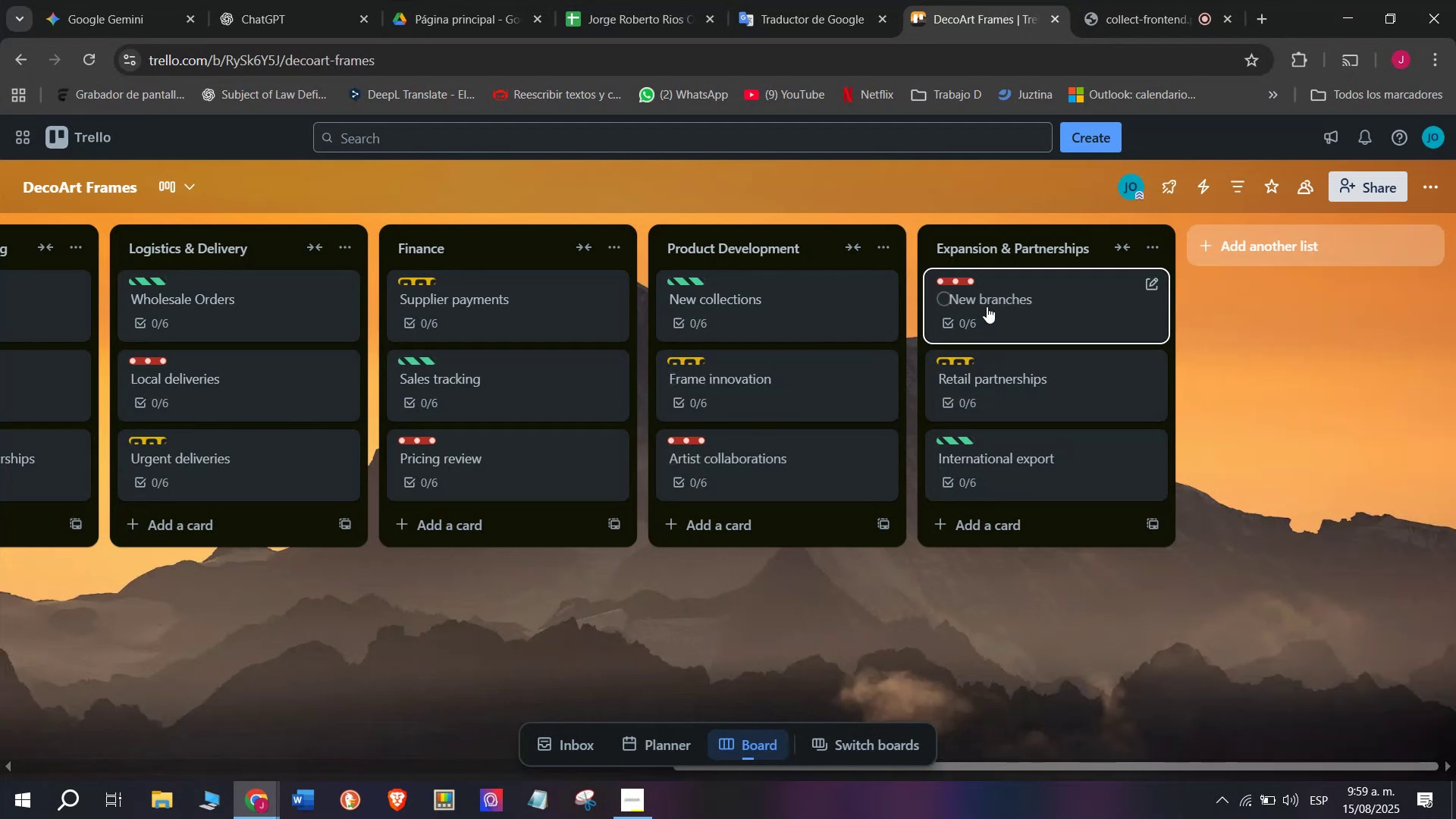 
left_click([954, 282])
 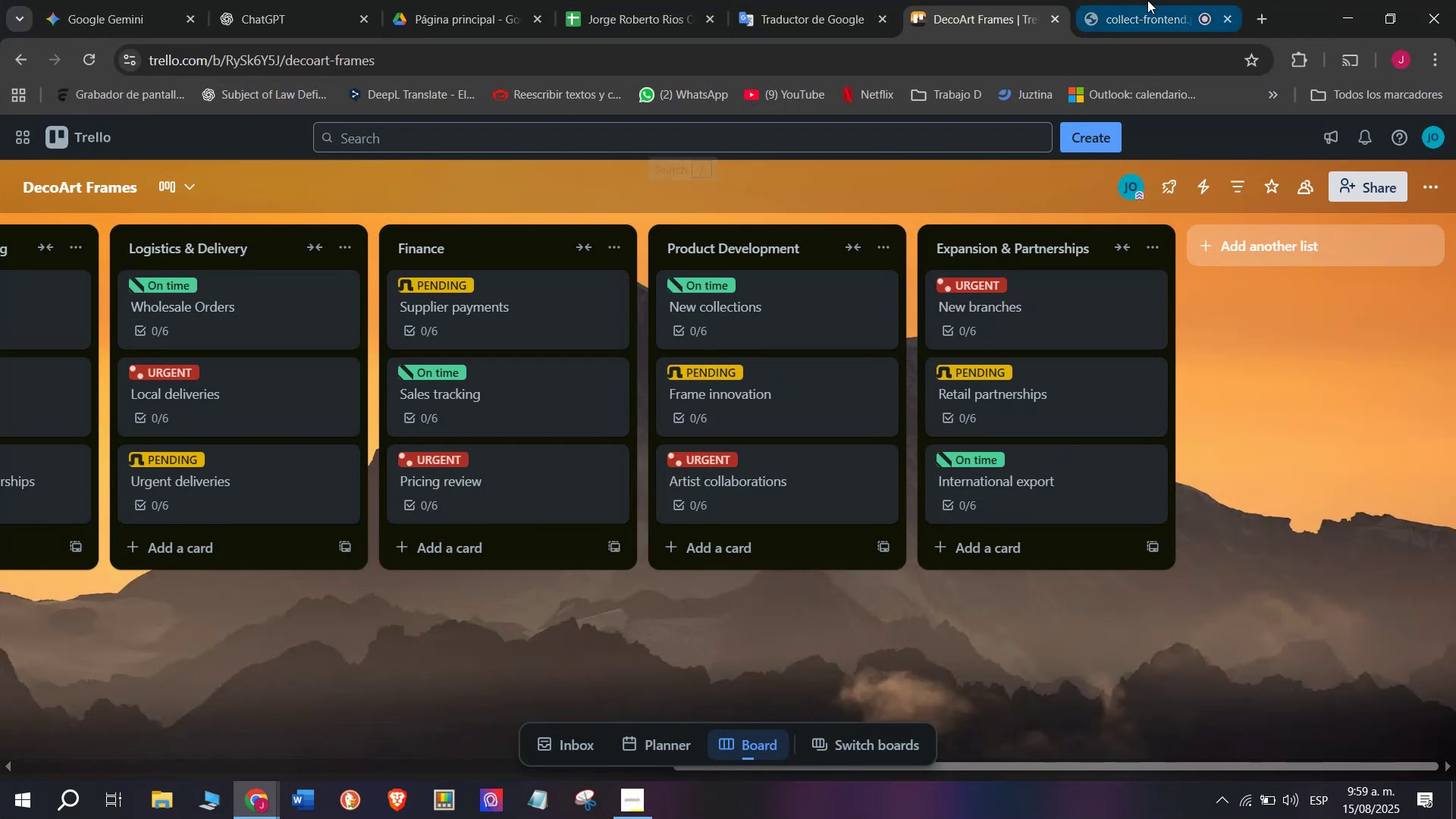 
left_click([1147, 0])
 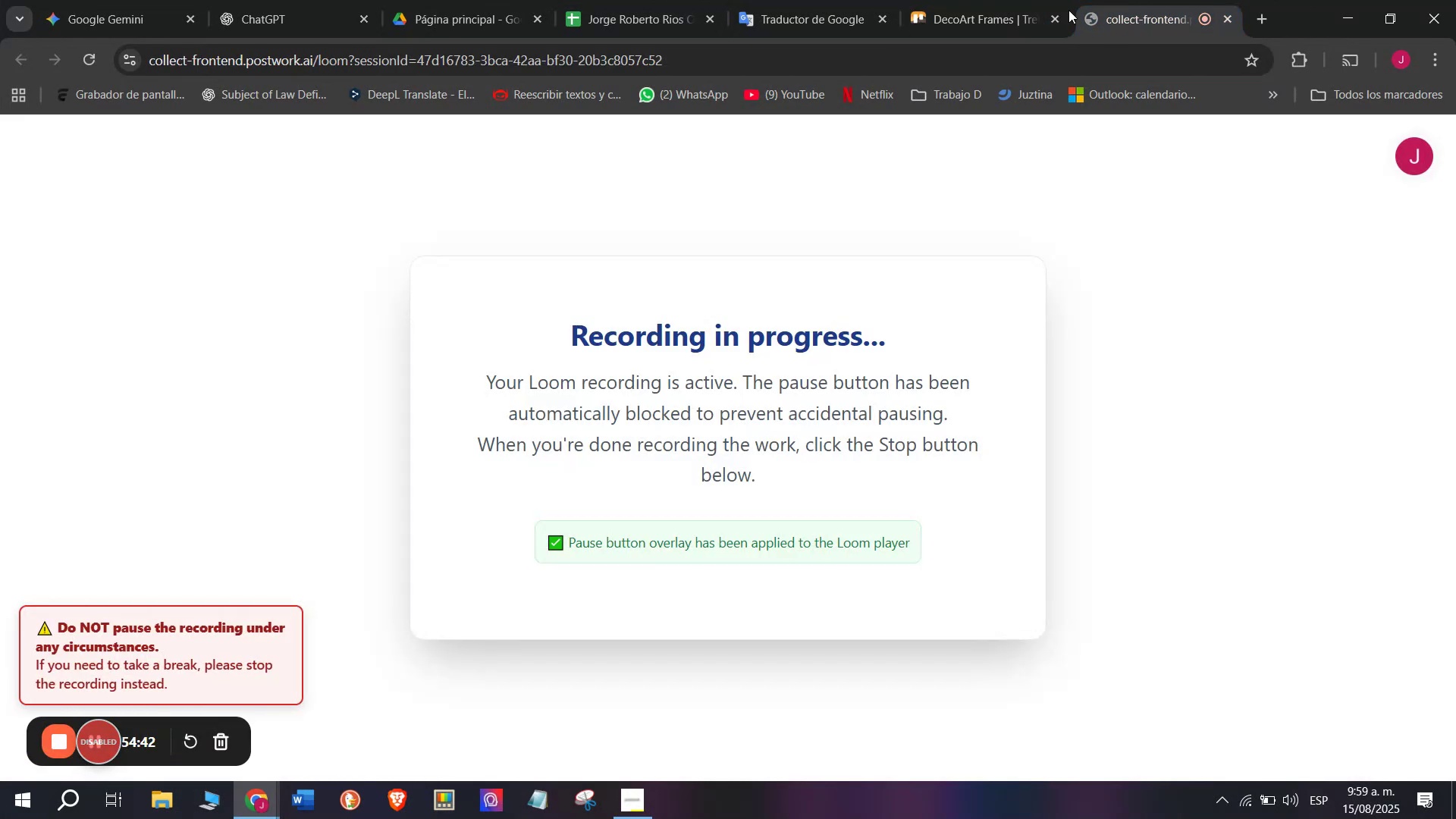 
left_click([988, 0])
 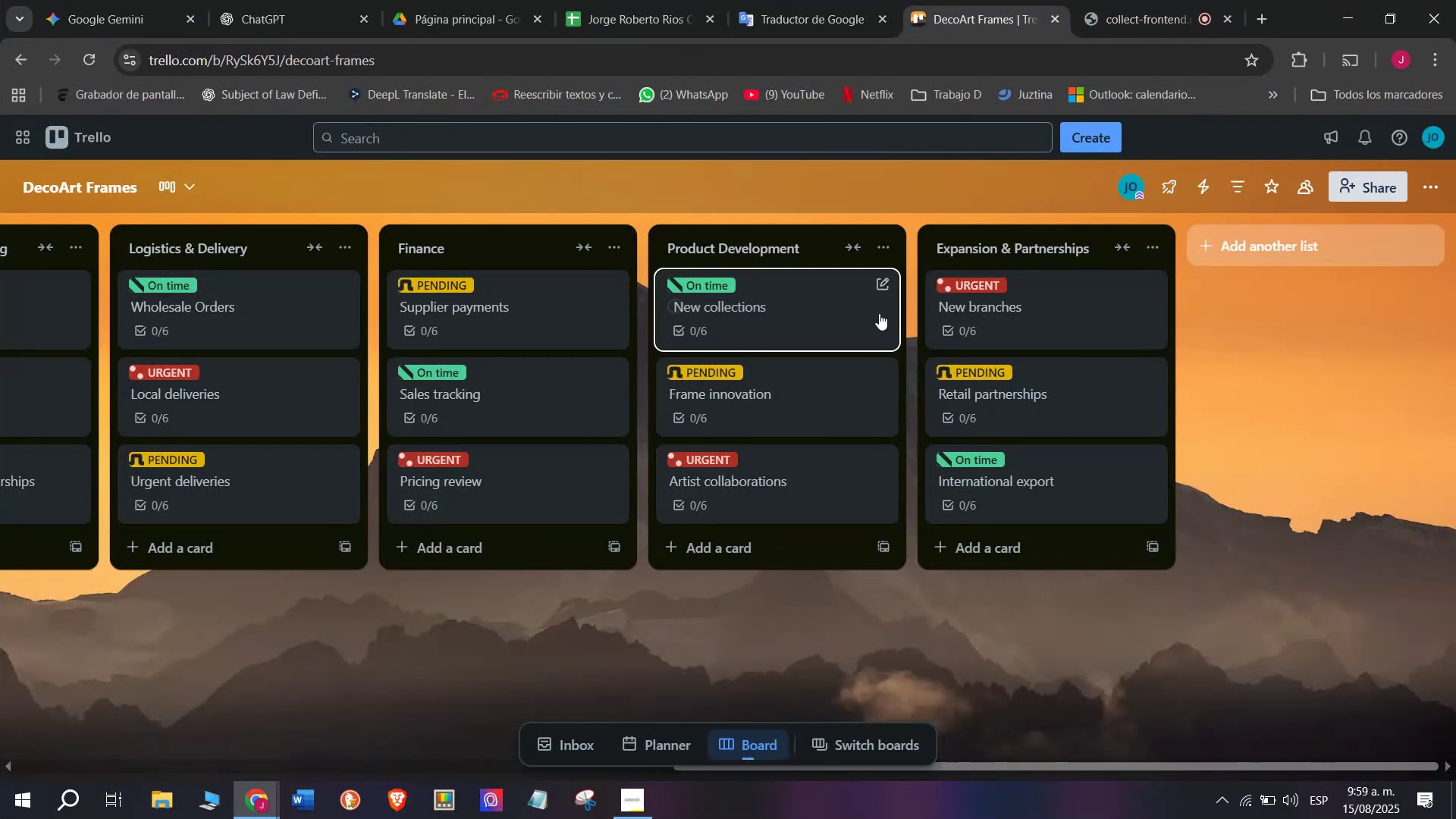 
scroll: coordinate [457, 274], scroll_direction: up, amount: 3.0
 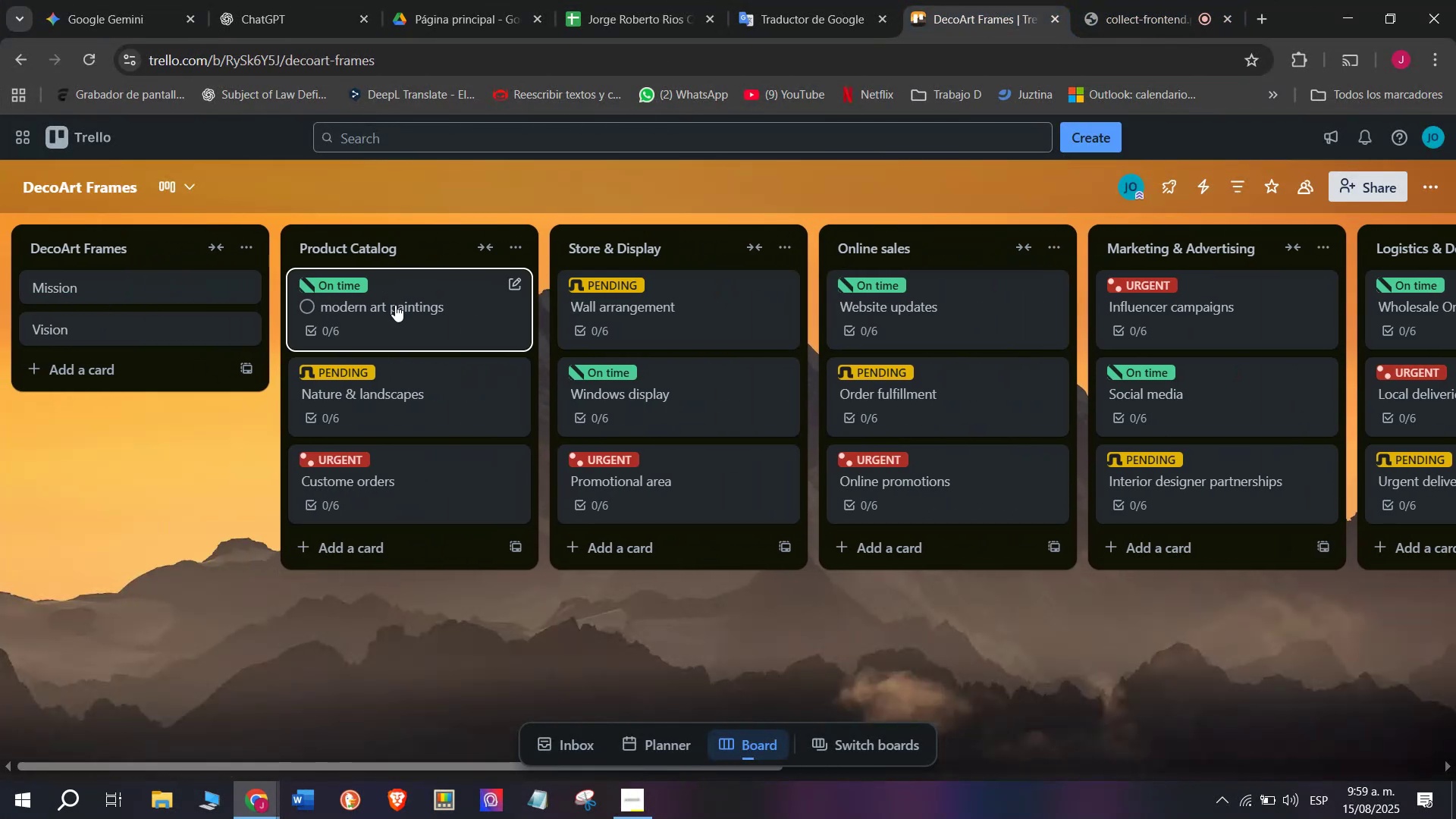 
left_click([395, 305])
 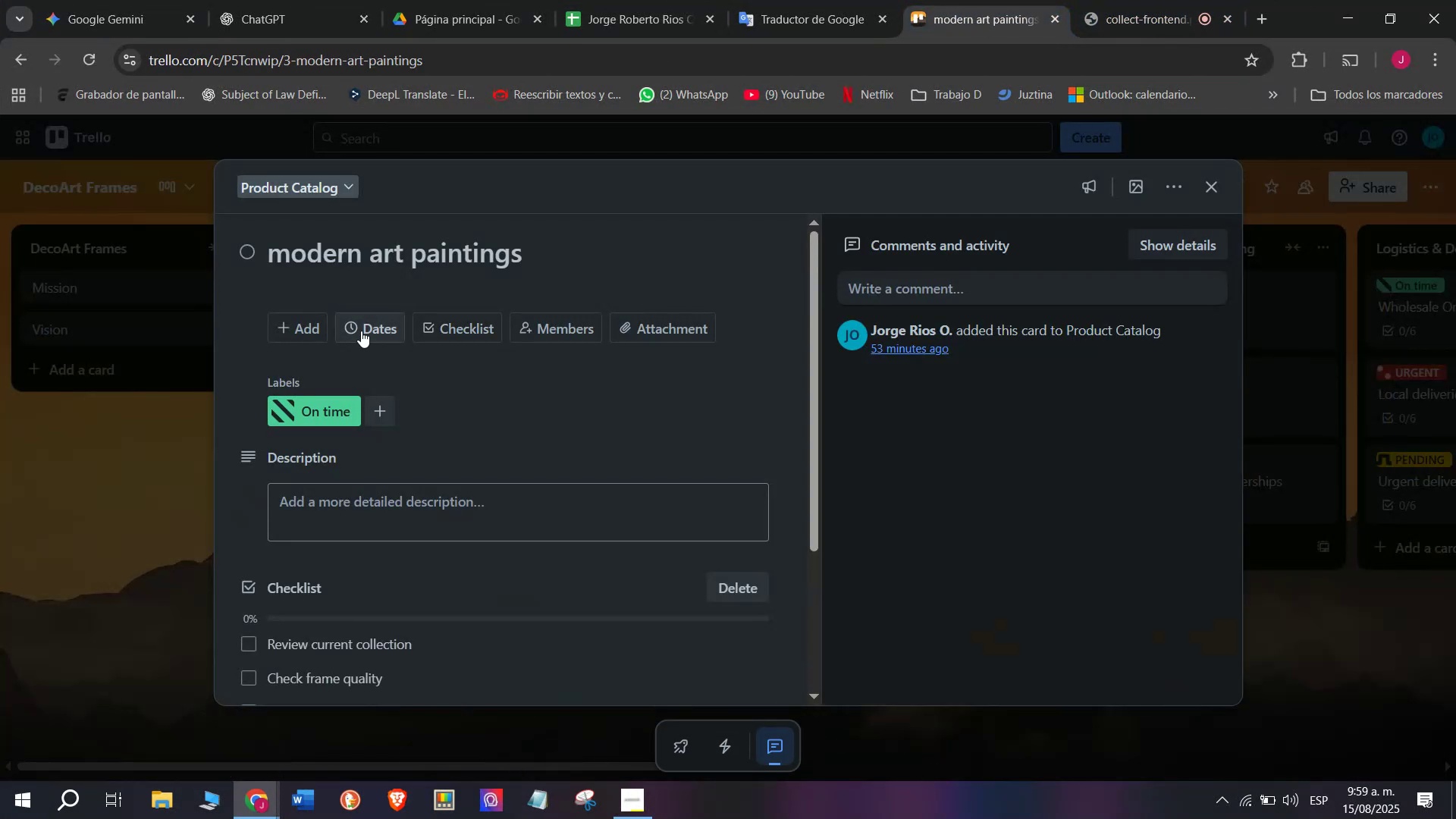 
left_click([363, 331])
 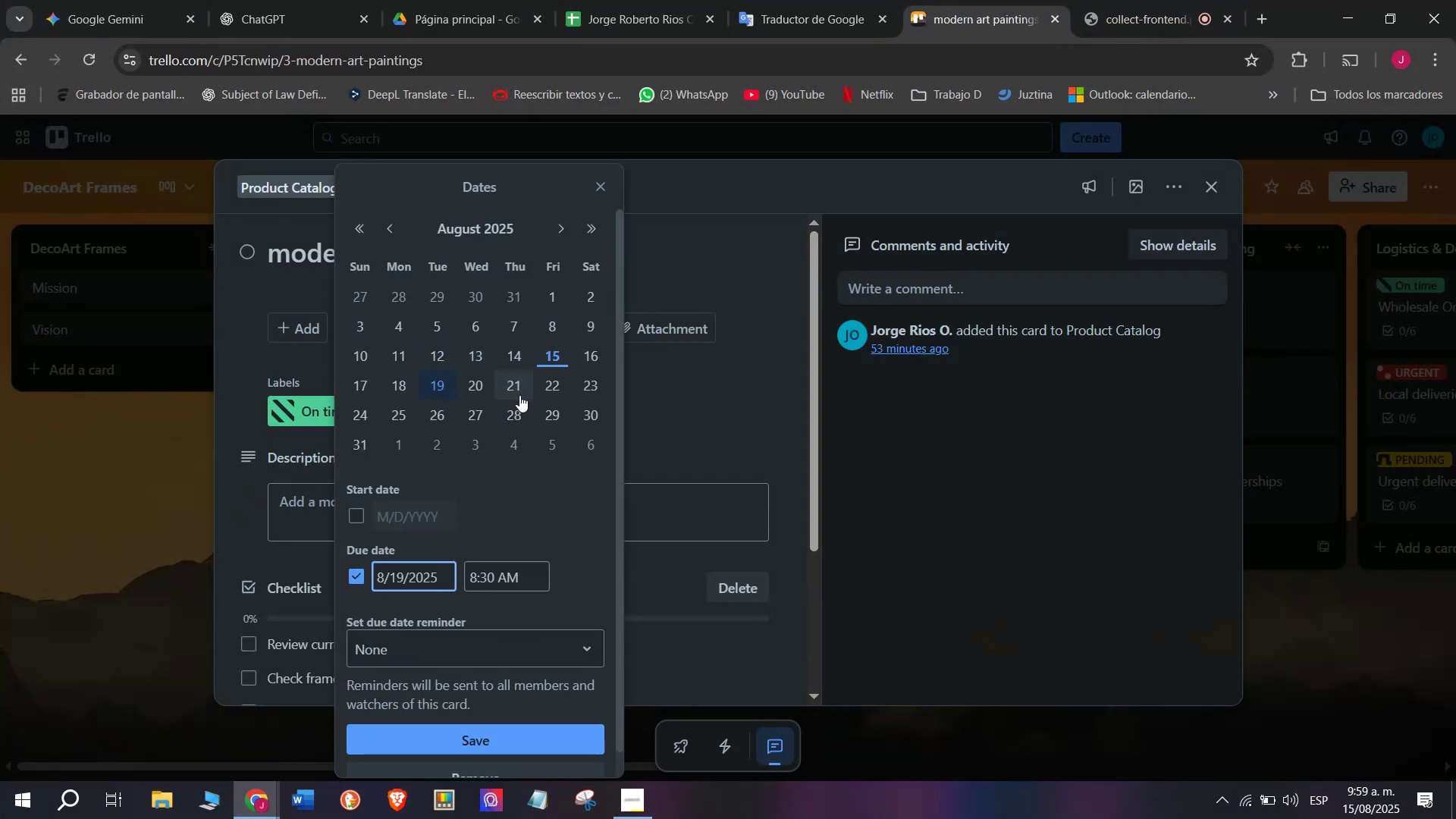 
left_click([522, 394])
 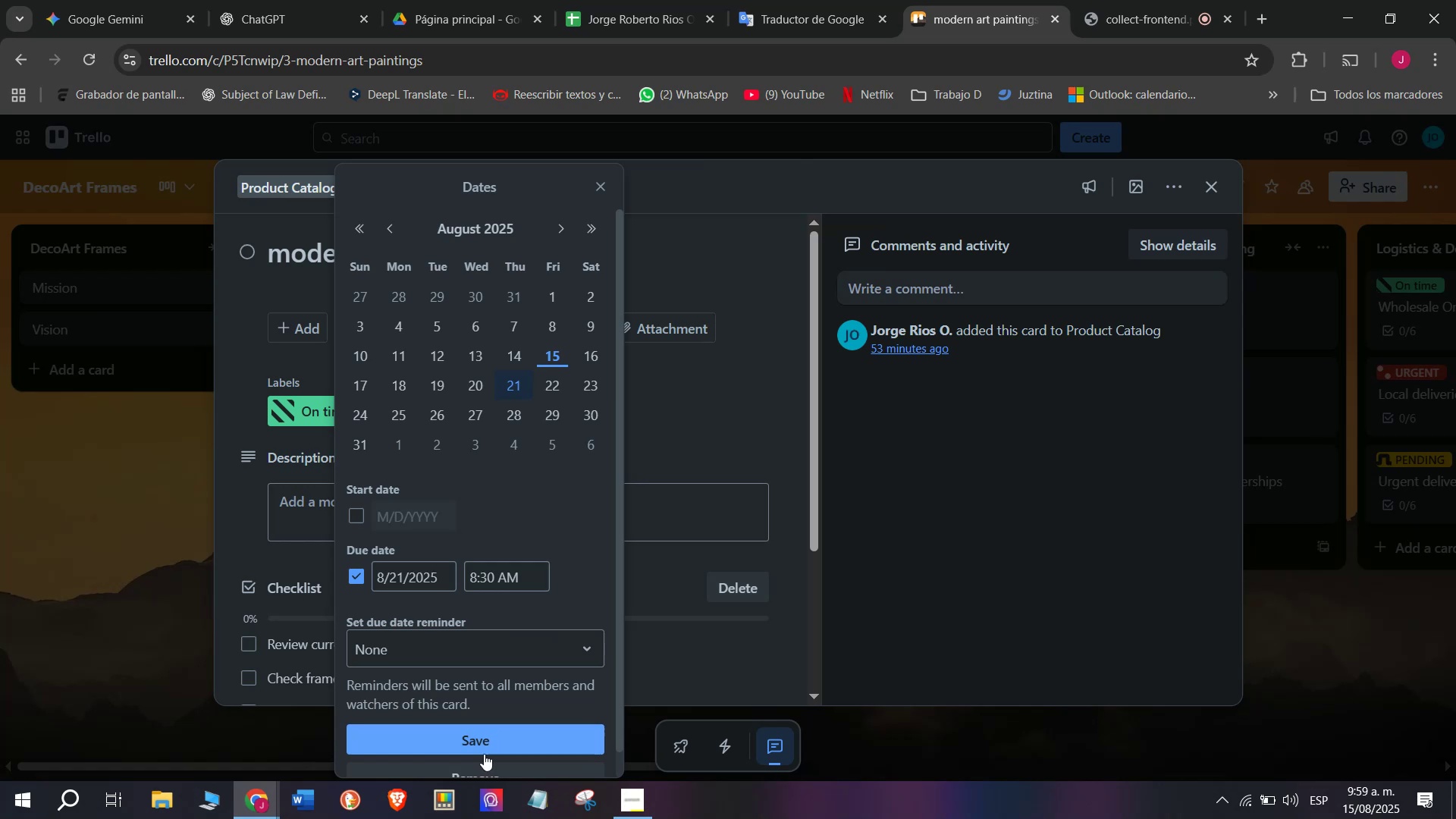 
left_click([484, 752])
 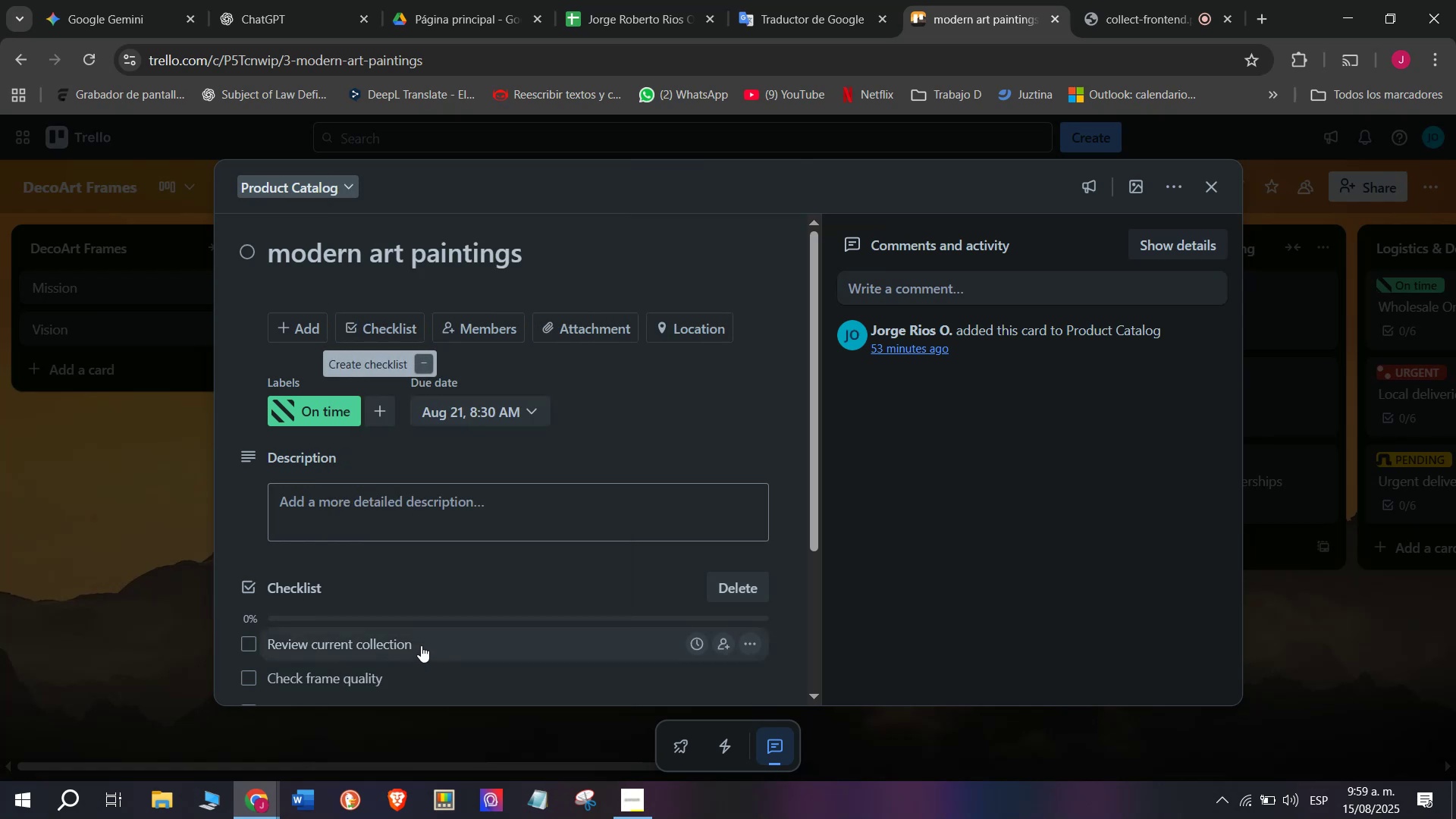 
left_click([199, 531])
 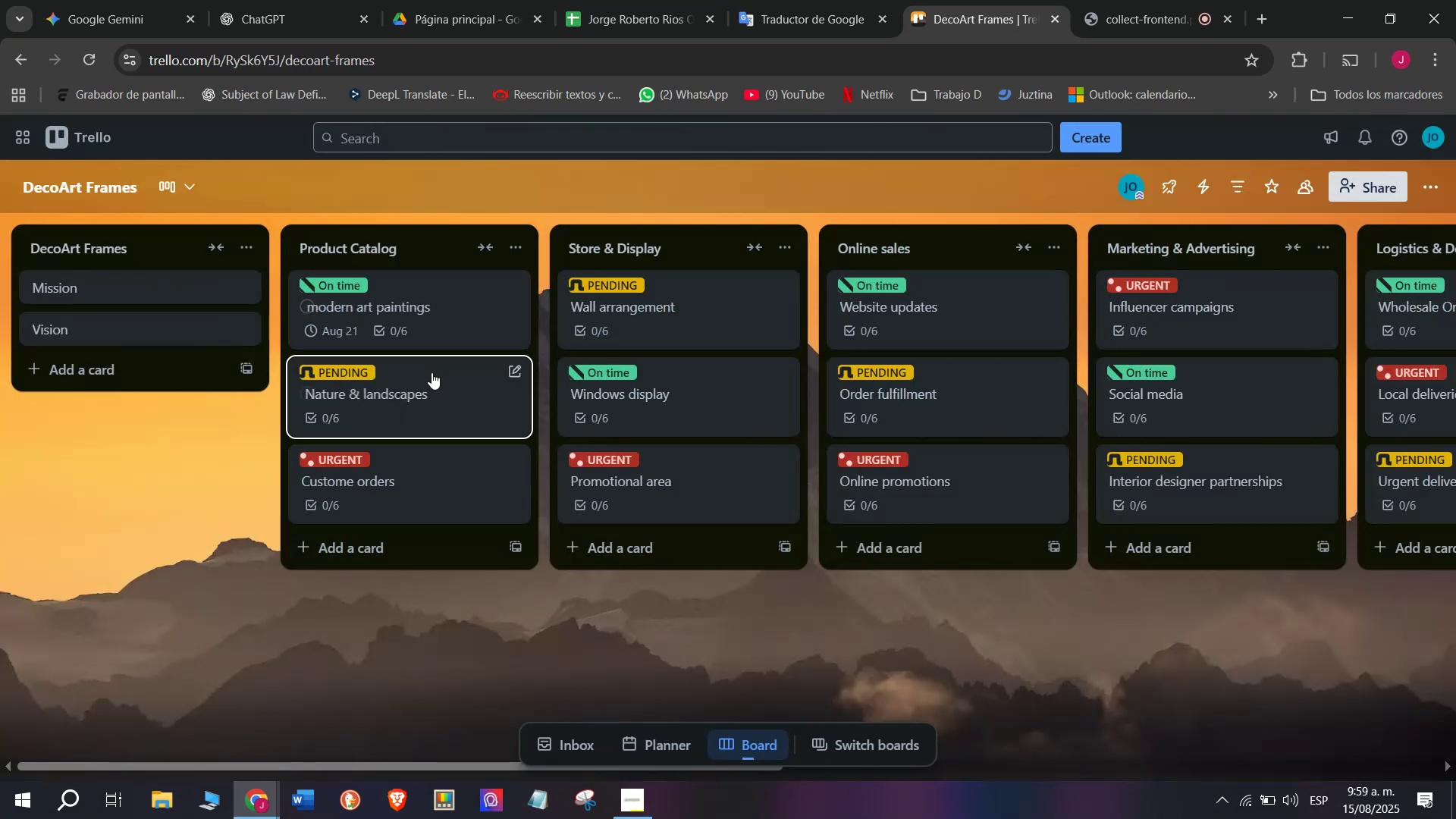 
left_click([431, 372])
 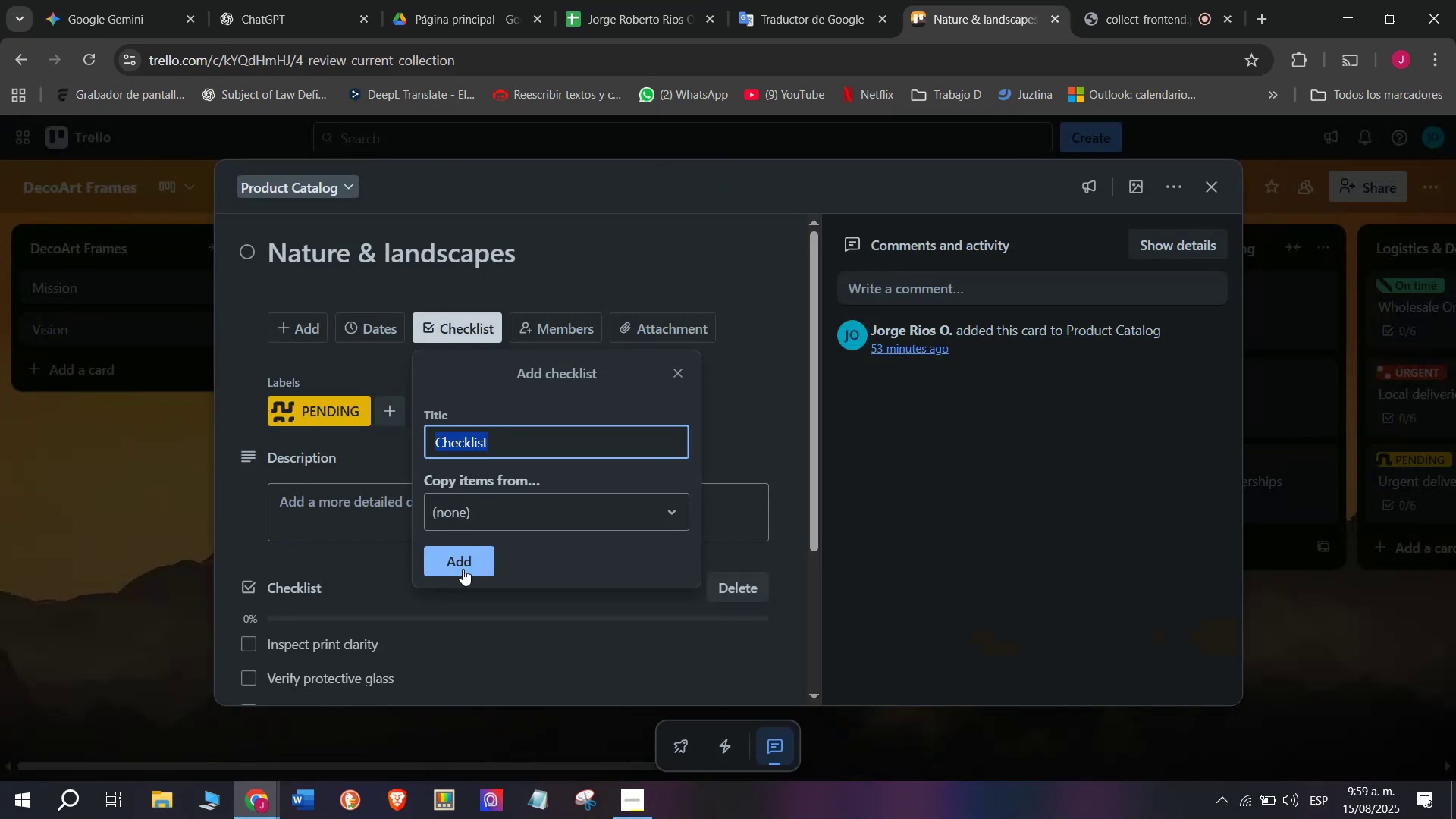 
double_click([379, 315])
 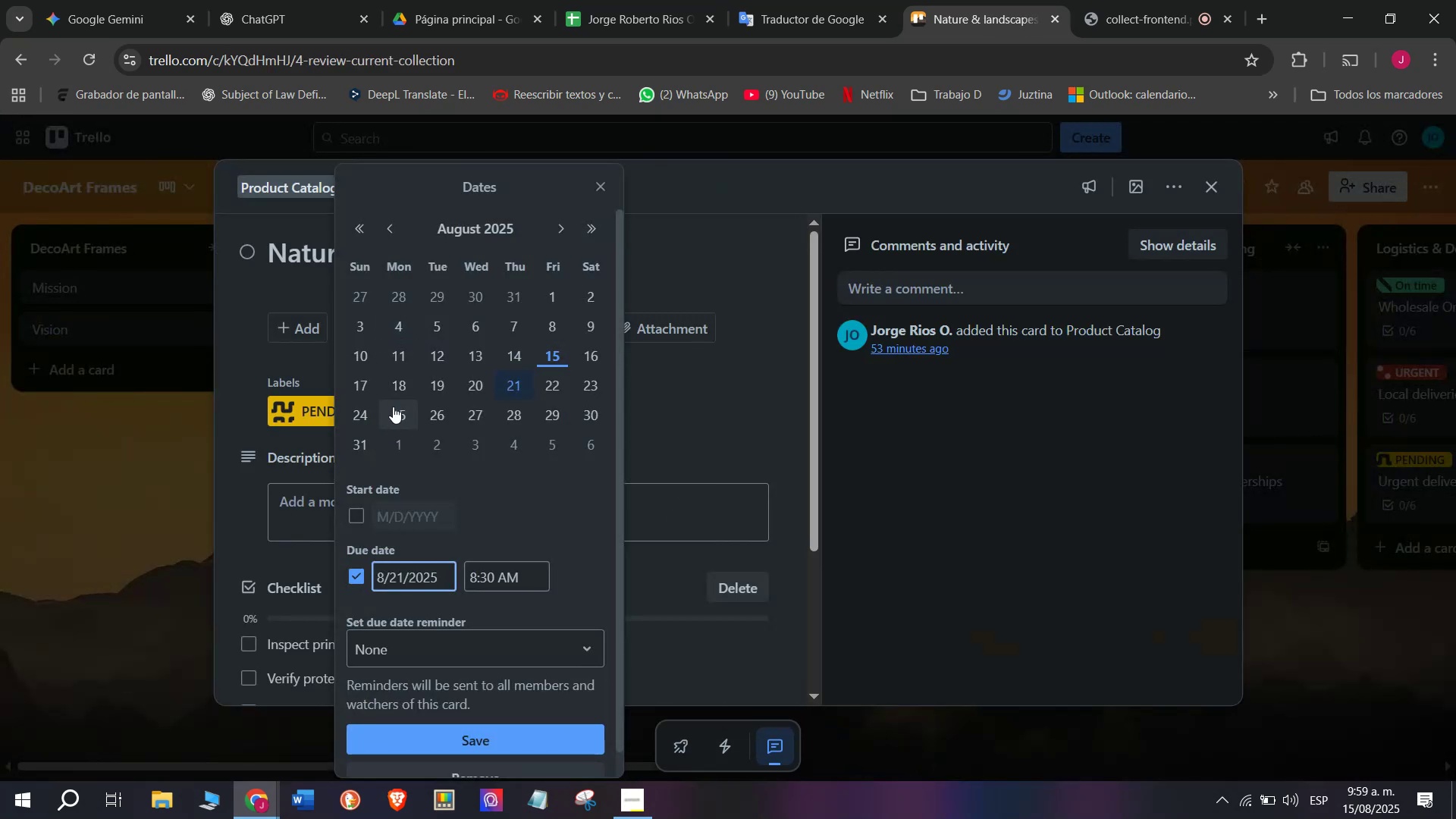 
left_click([399, 390])
 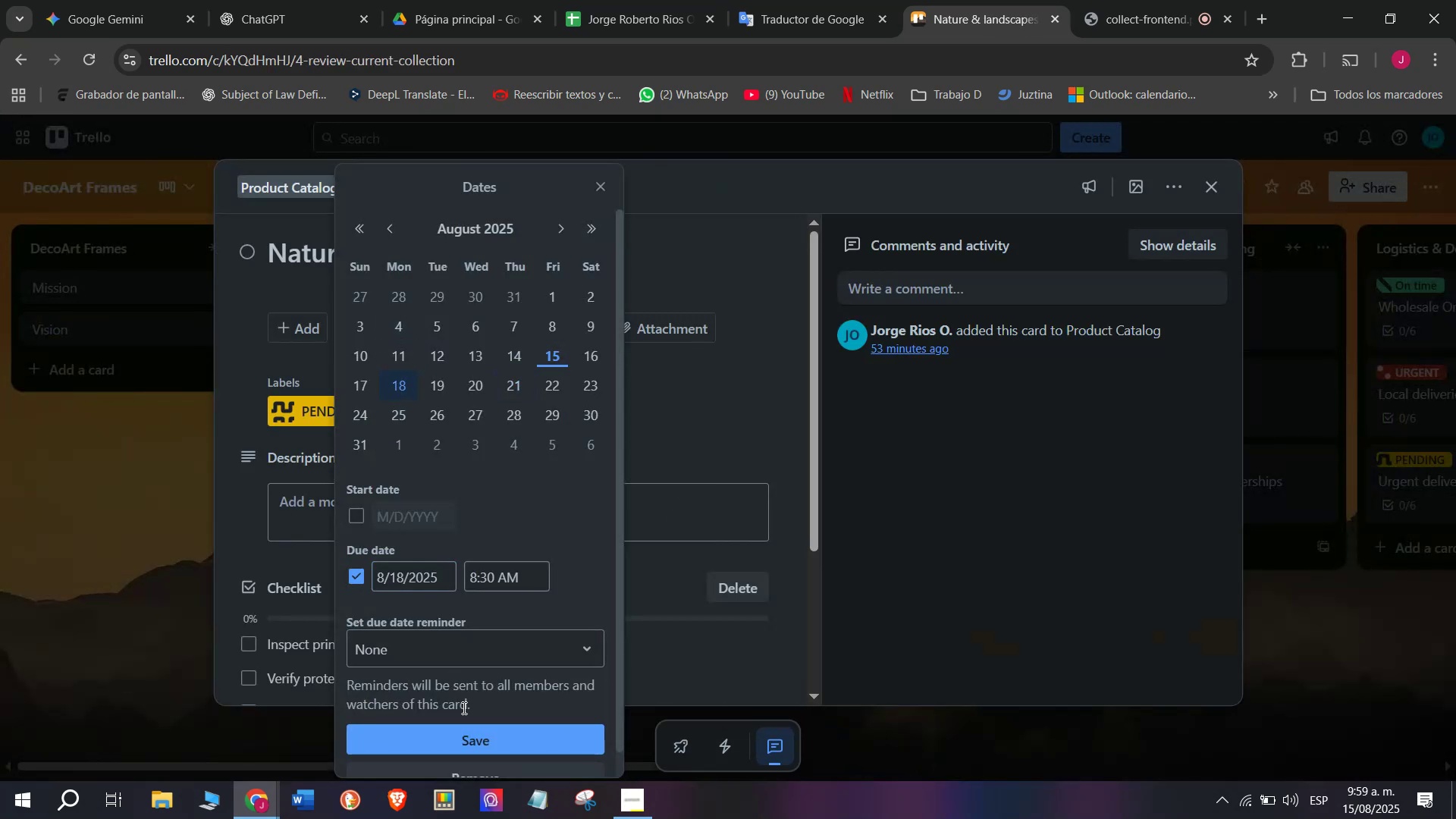 
left_click([482, 752])
 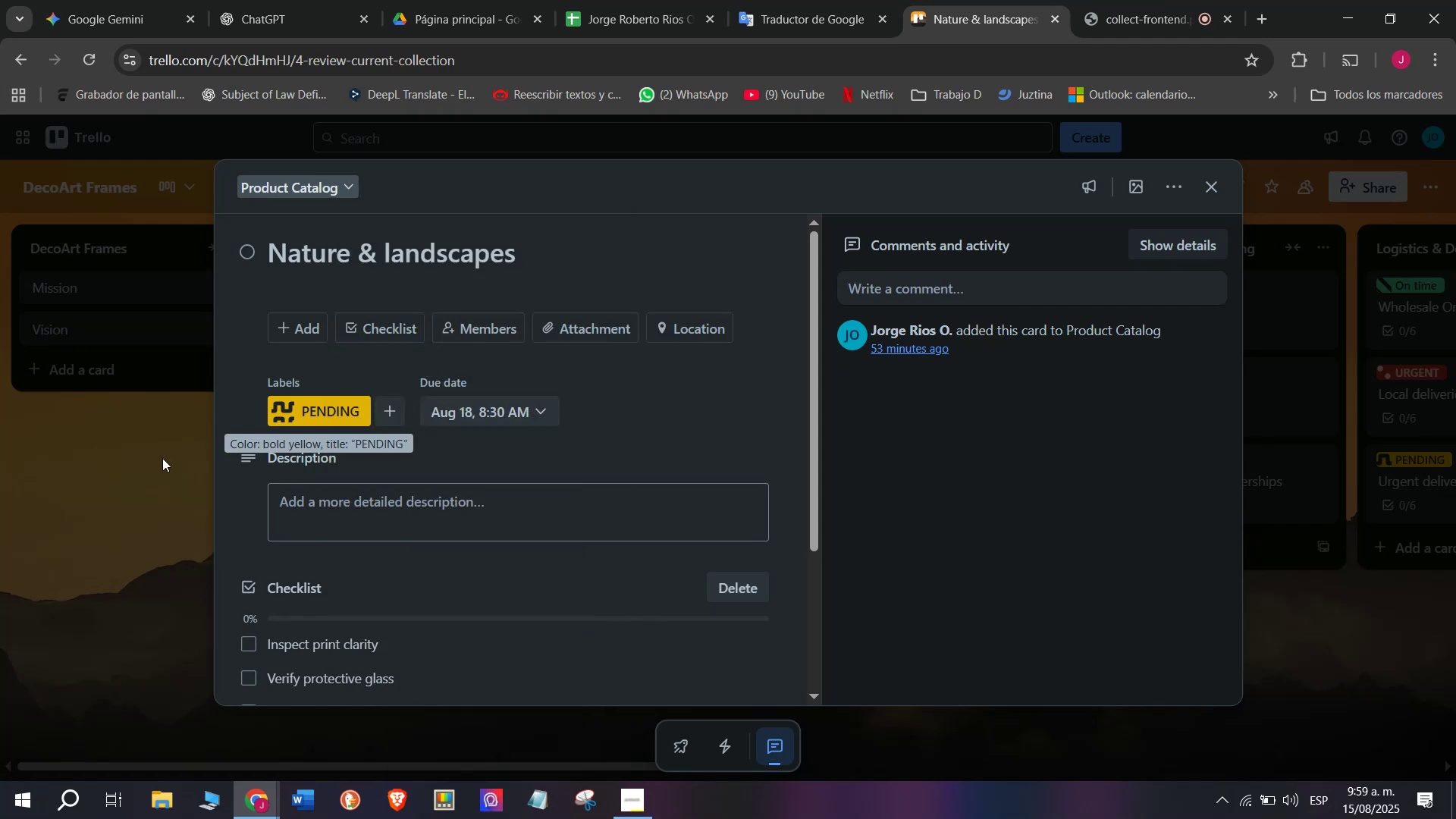 
left_click([130, 503])
 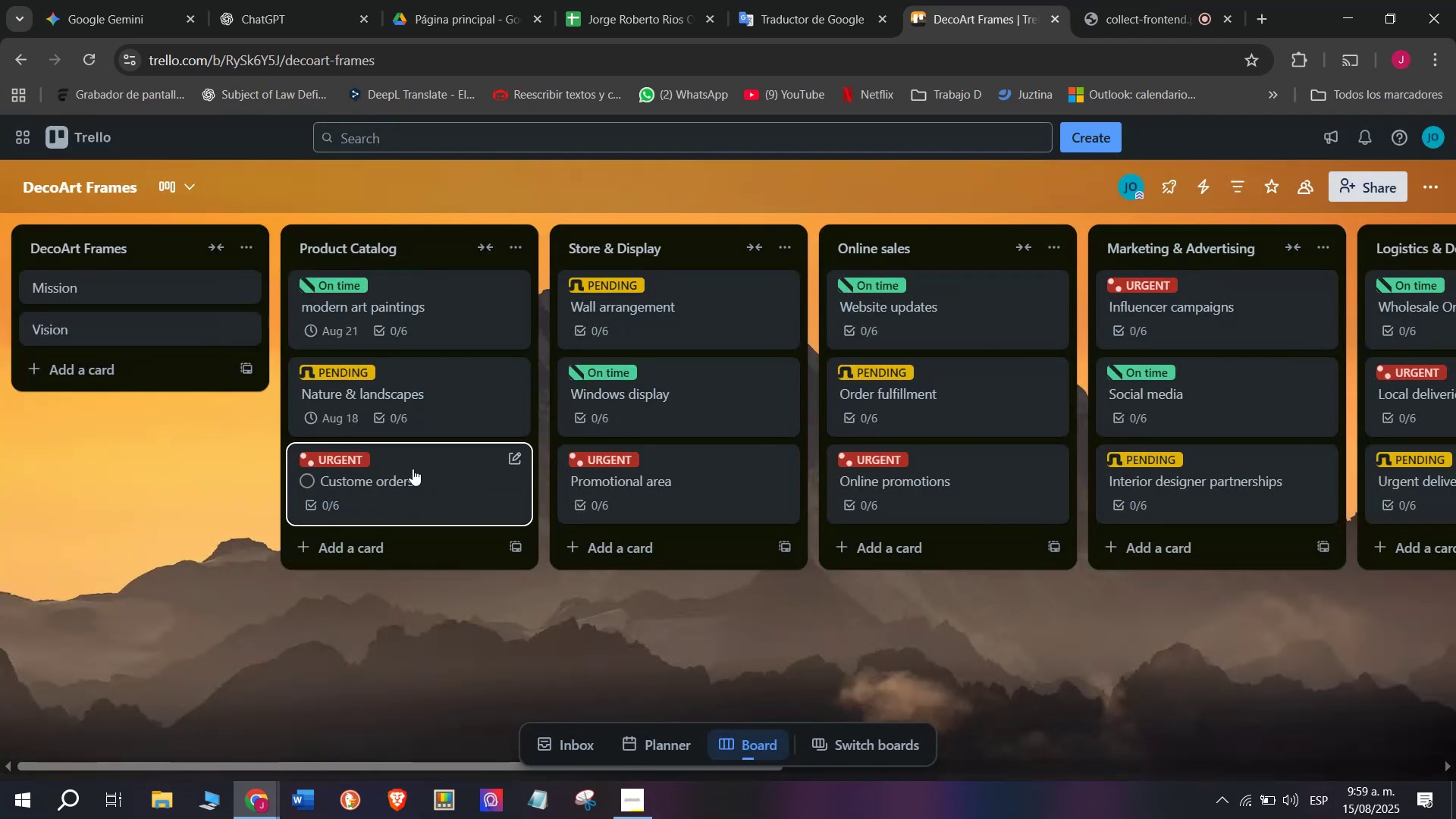 
left_click([419, 474])
 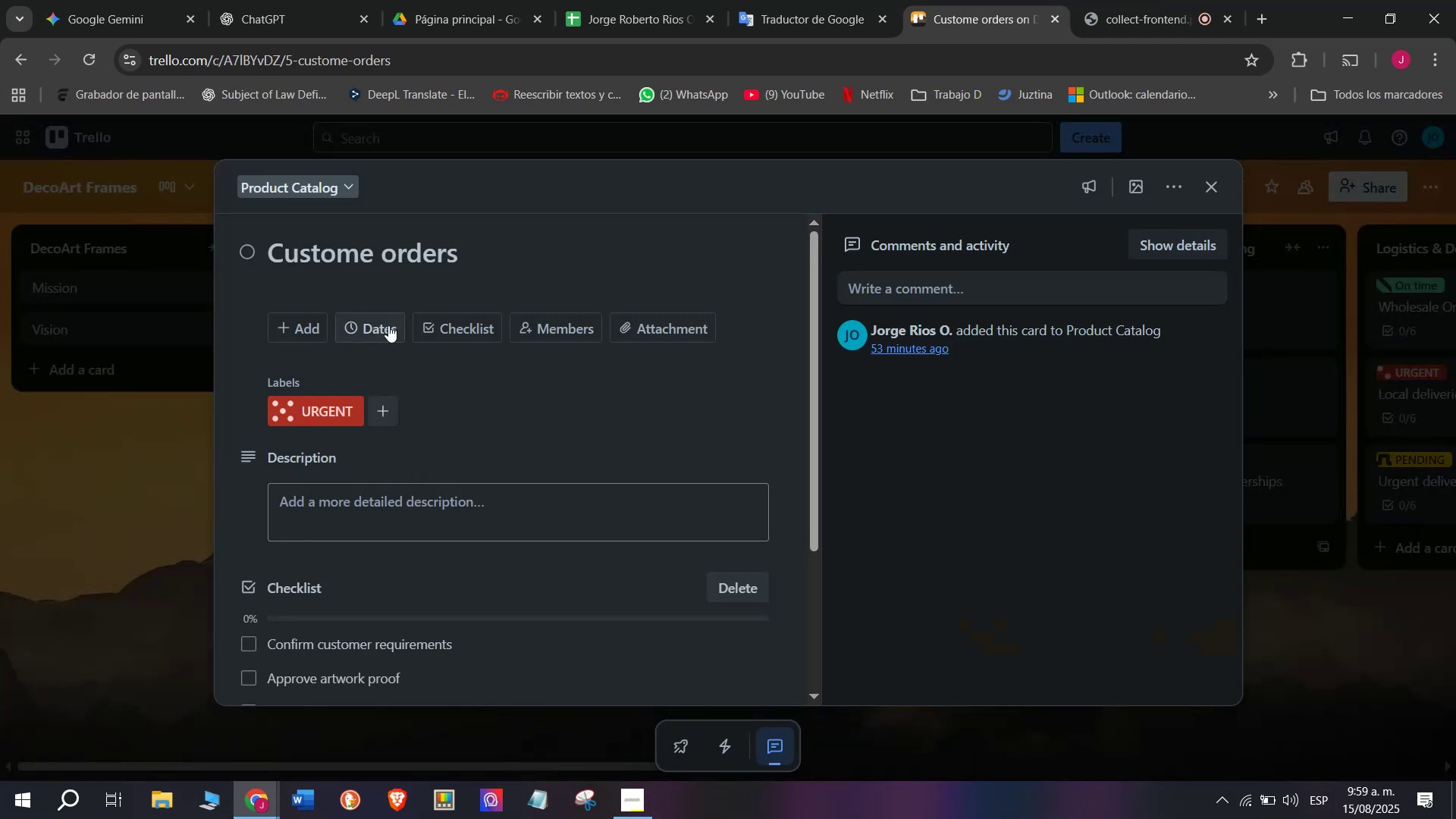 
left_click([388, 325])
 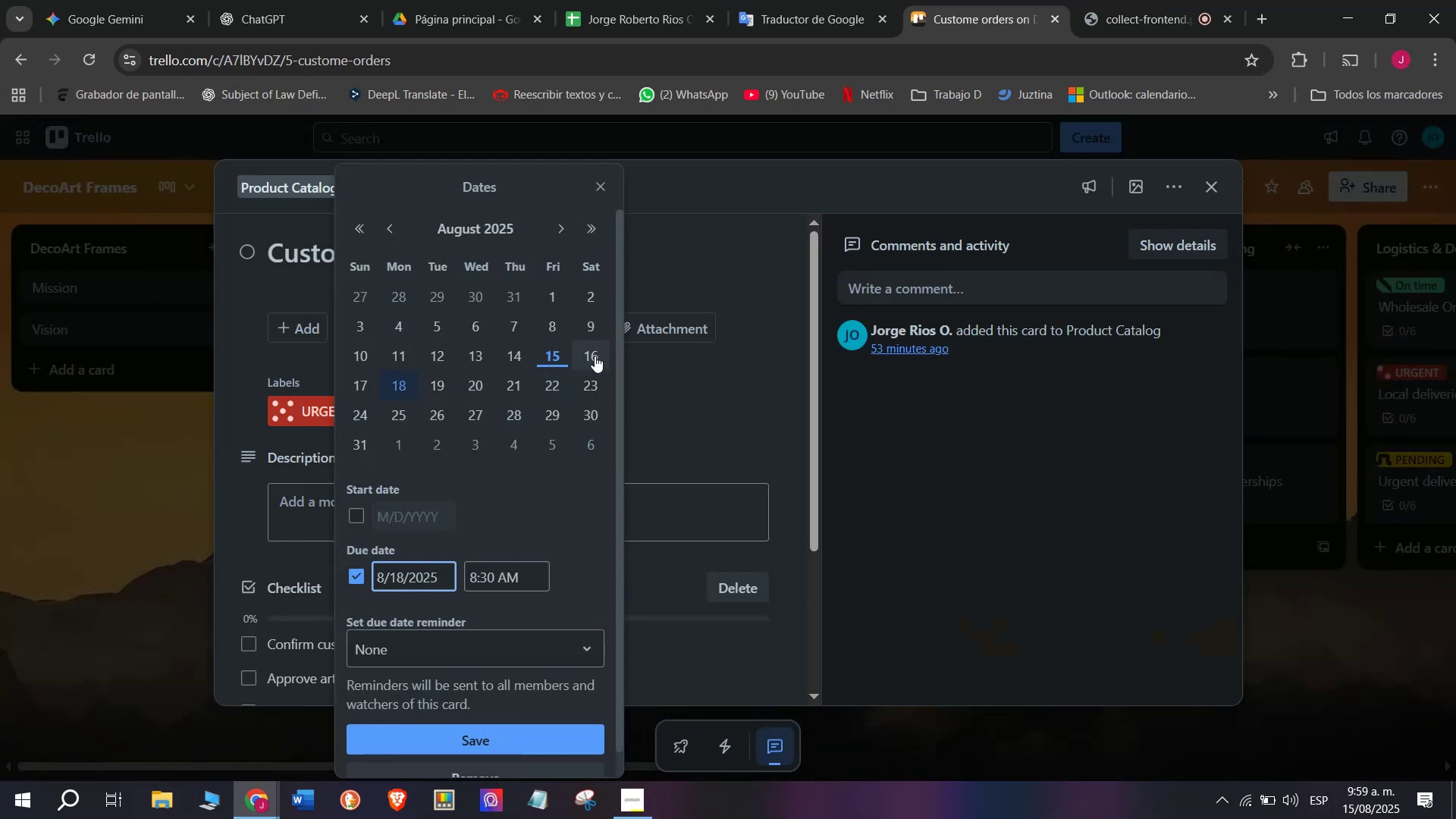 
left_click([595, 356])
 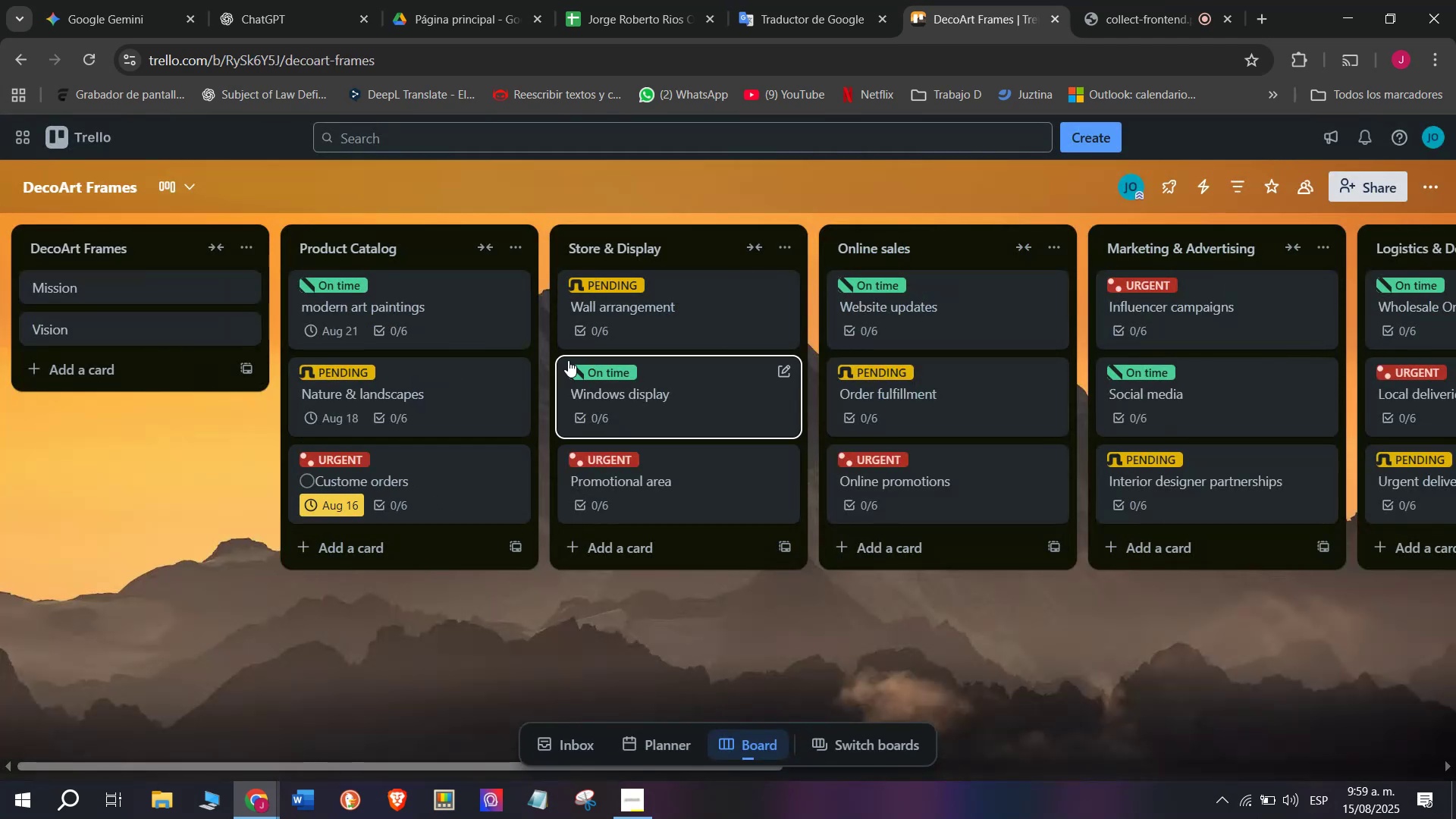 
left_click([643, 316])
 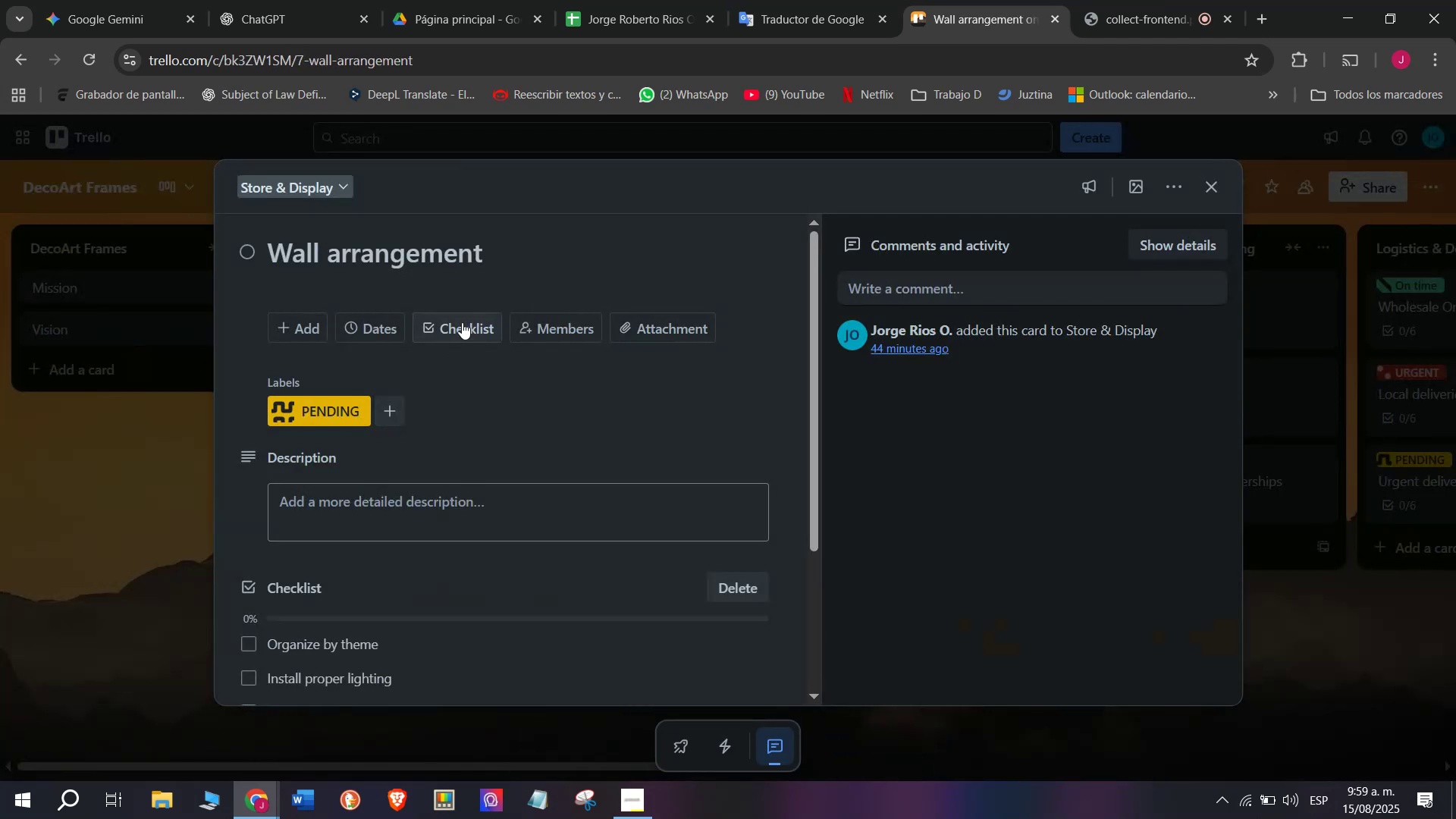 
left_click([462, 322])
 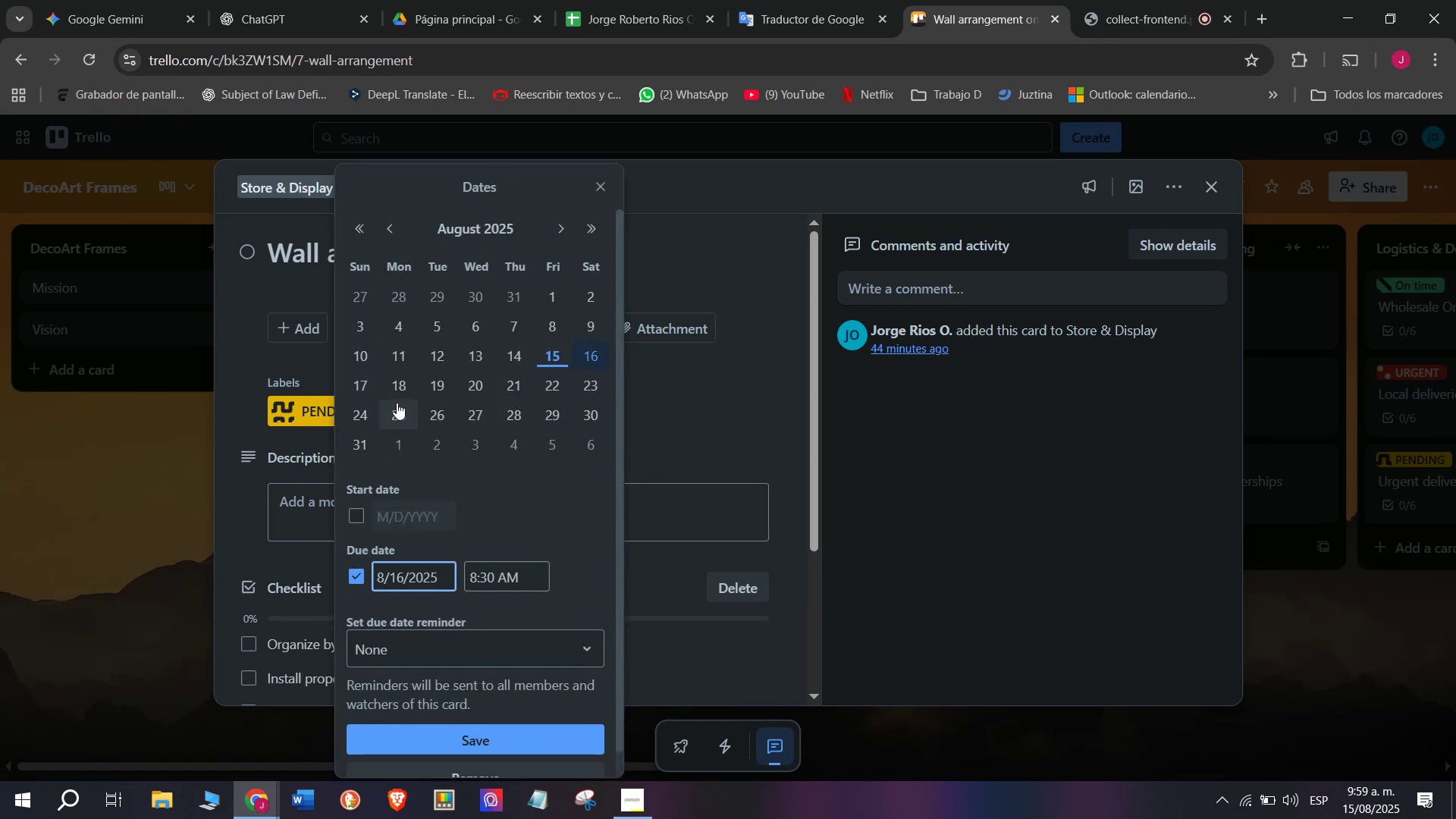 
left_click([402, 390])
 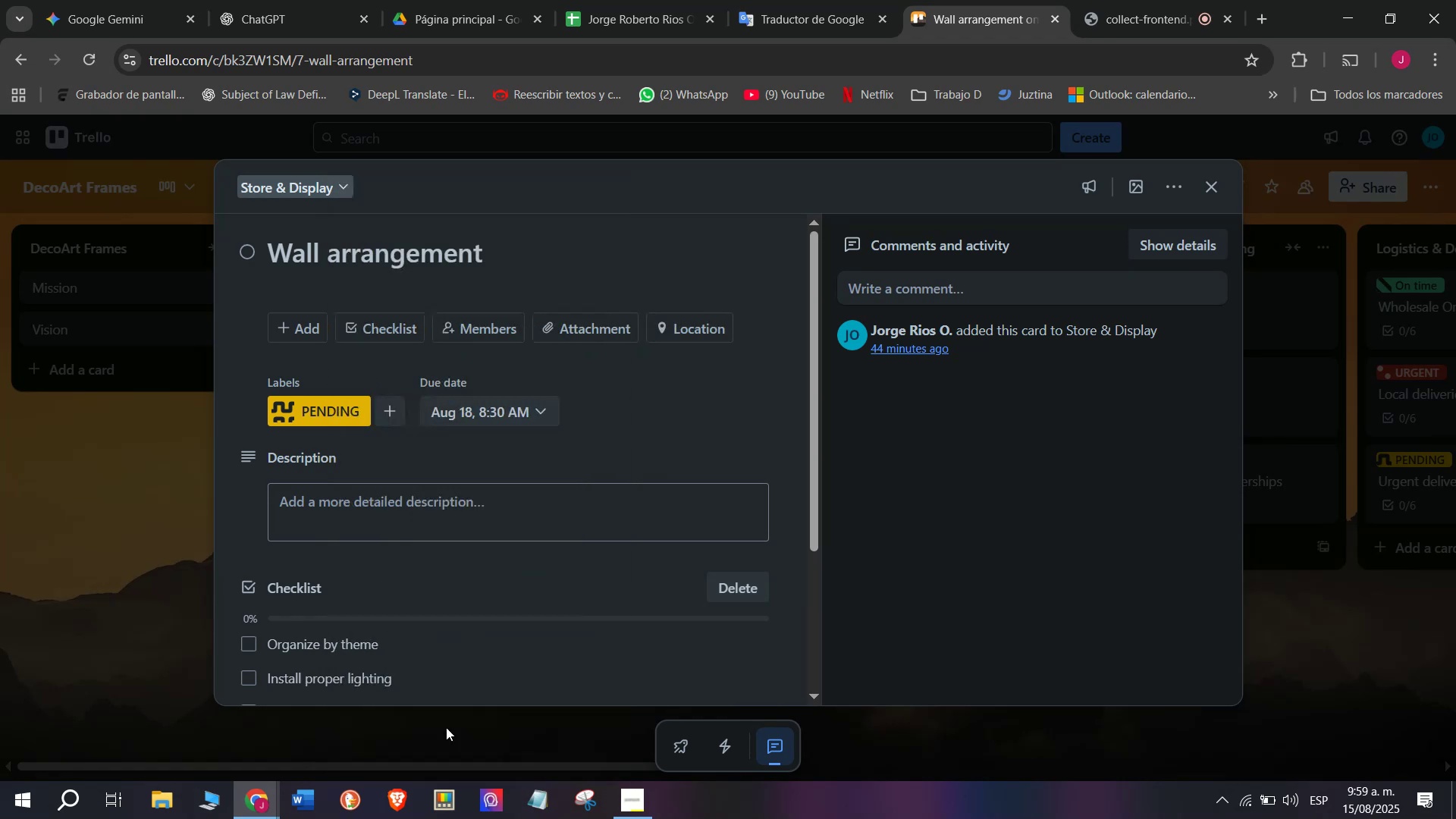 
double_click([166, 571])
 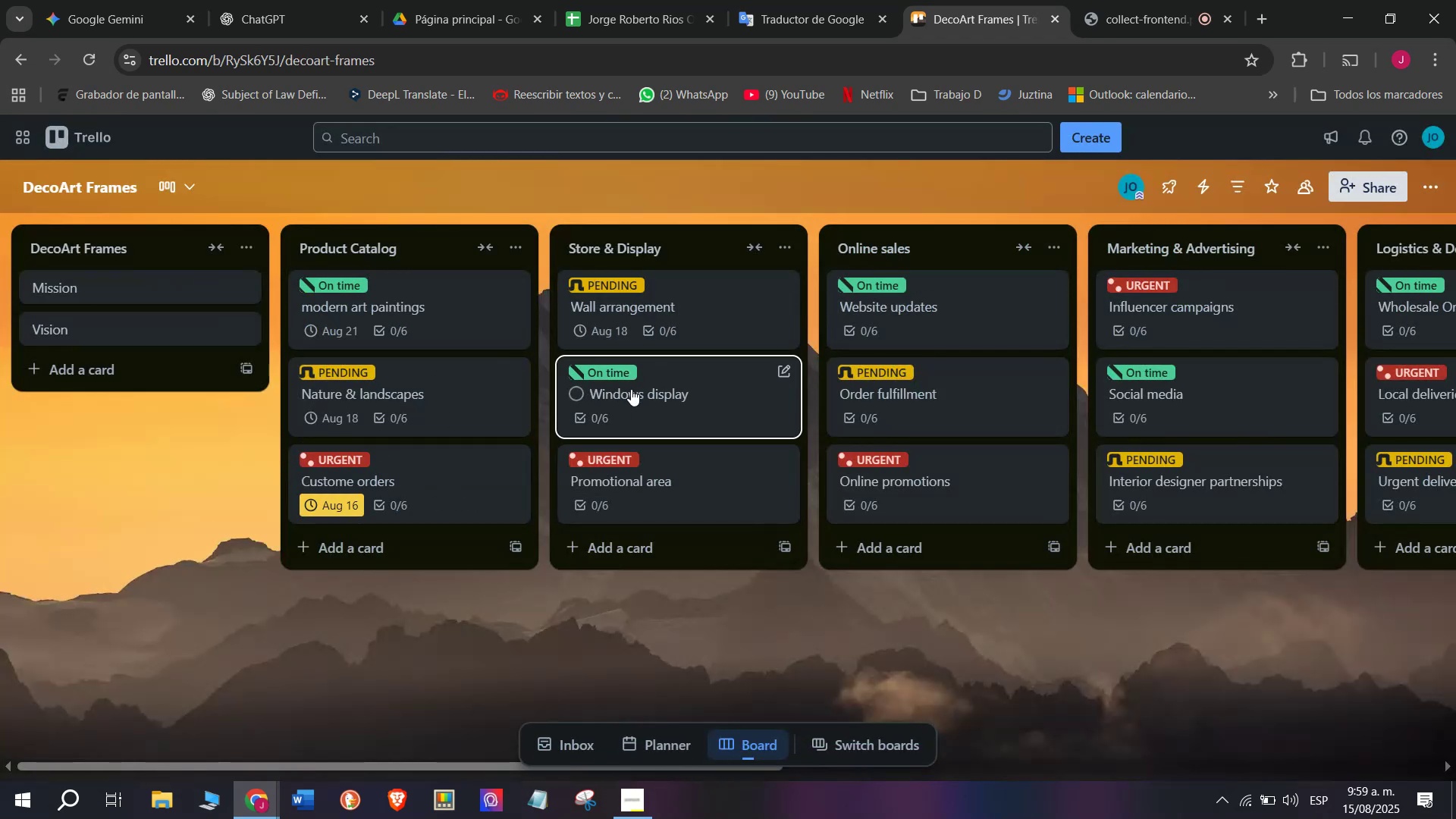 
left_click([632, 389])
 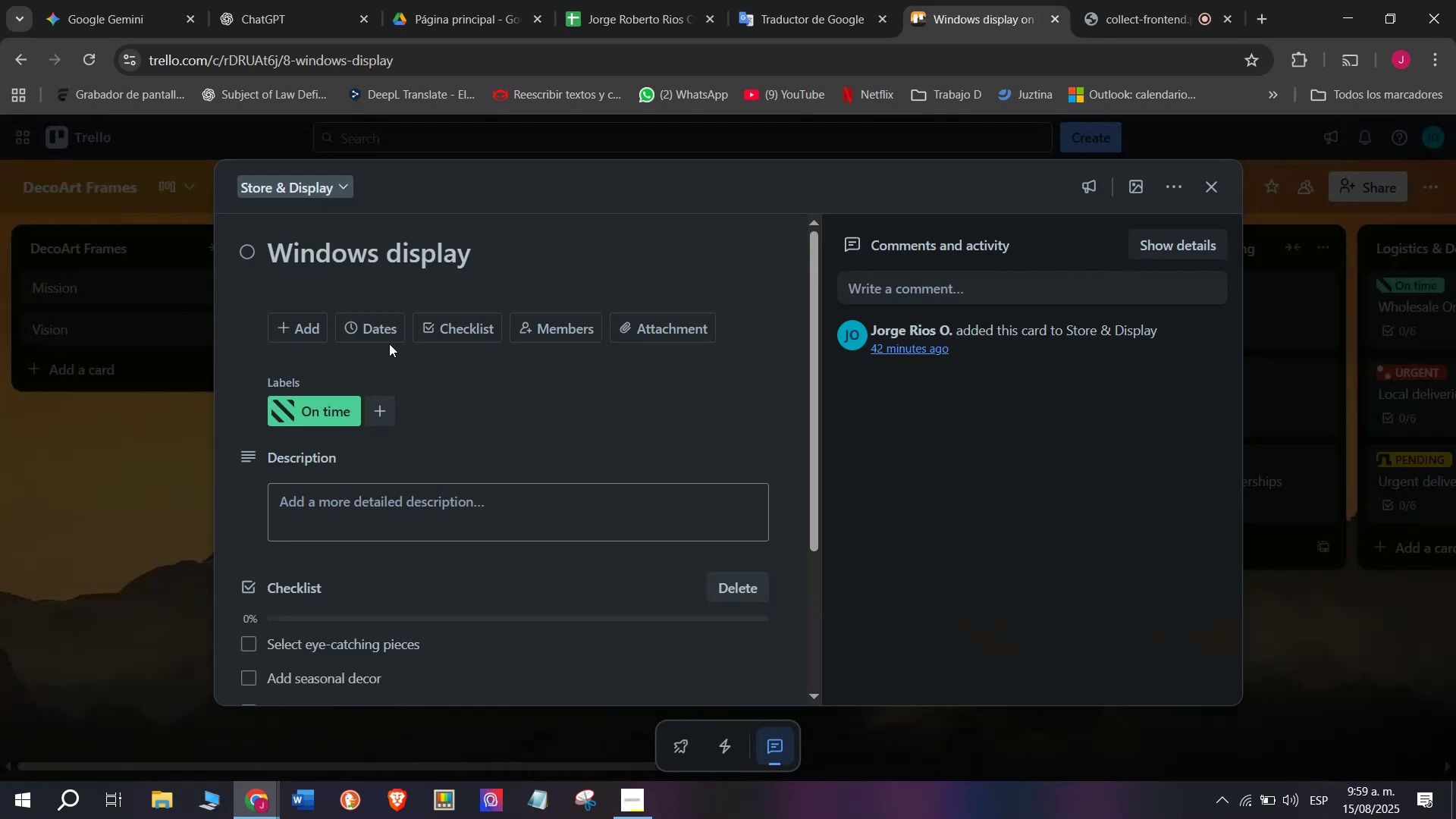 
left_click([362, 334])
 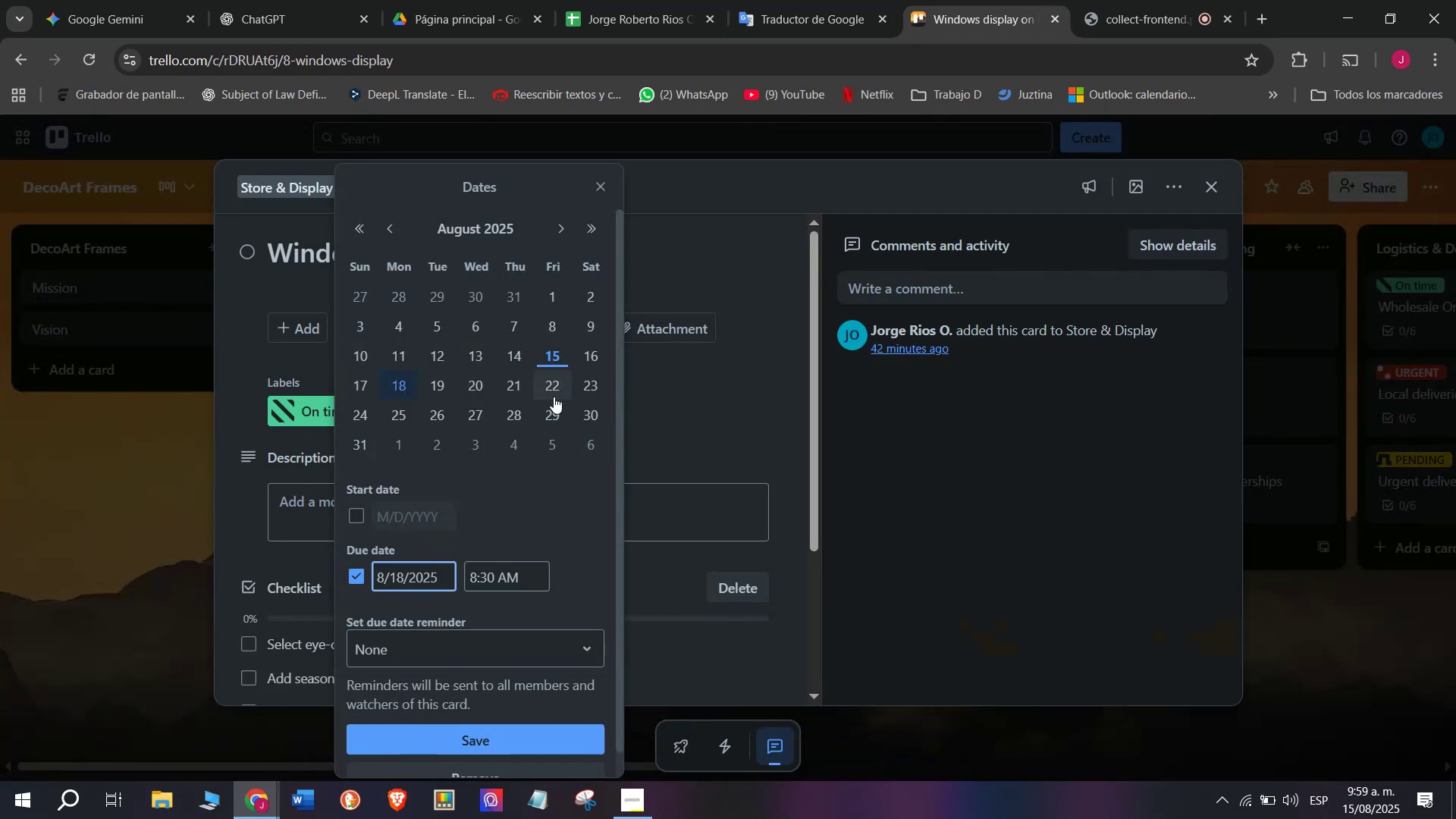 
left_click([554, 392])
 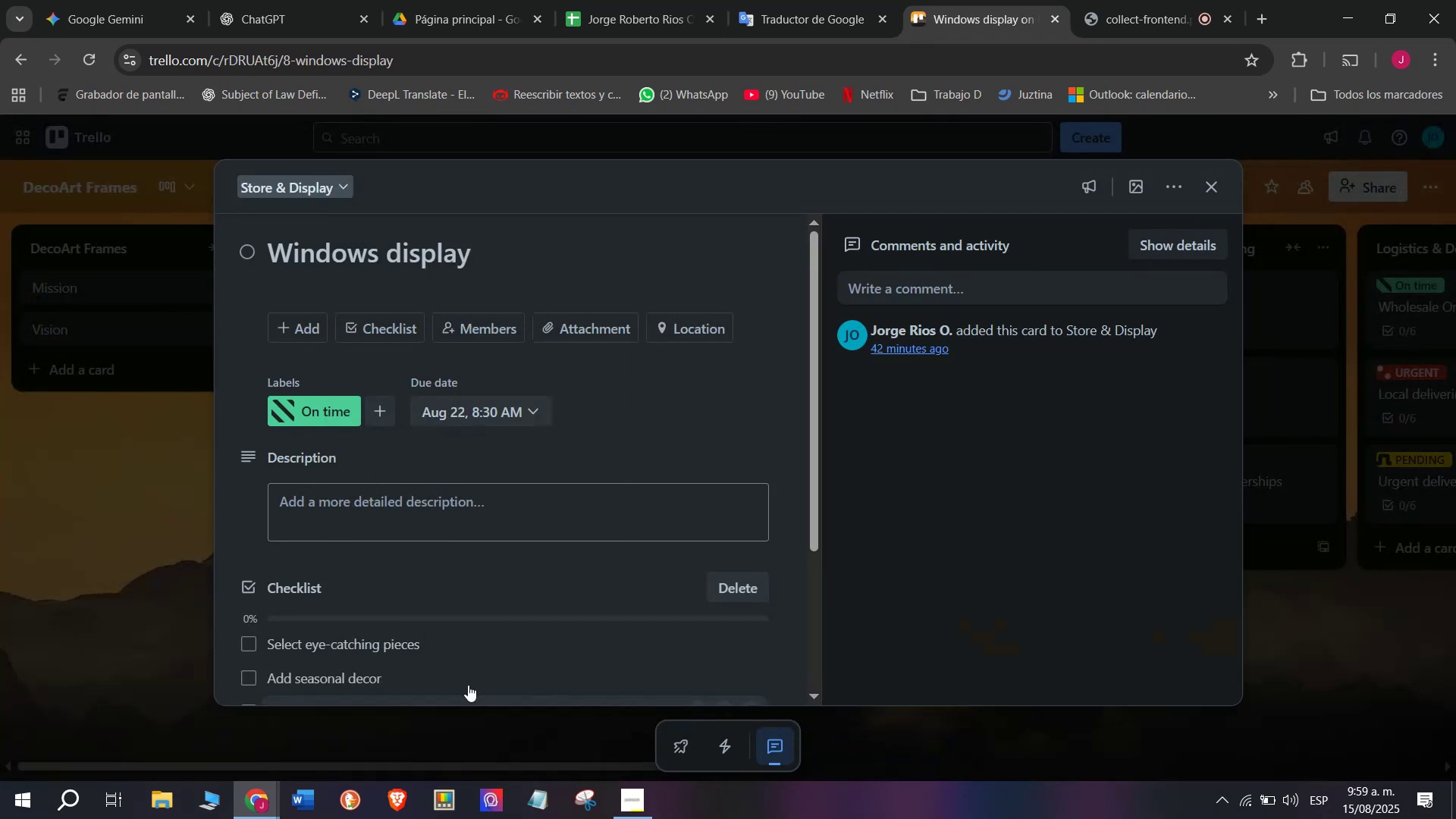 
double_click([202, 487])
 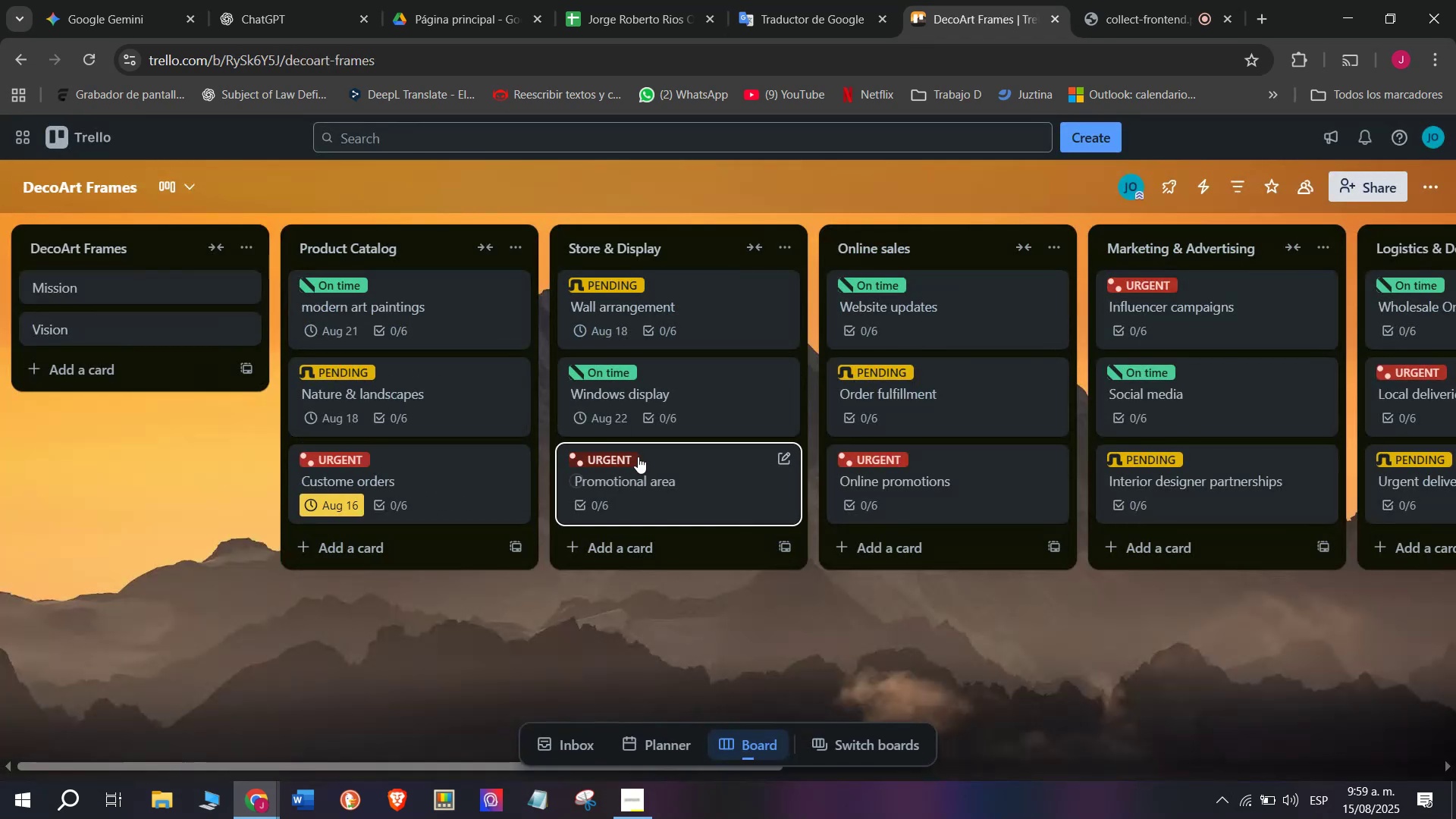 
left_click([638, 457])
 